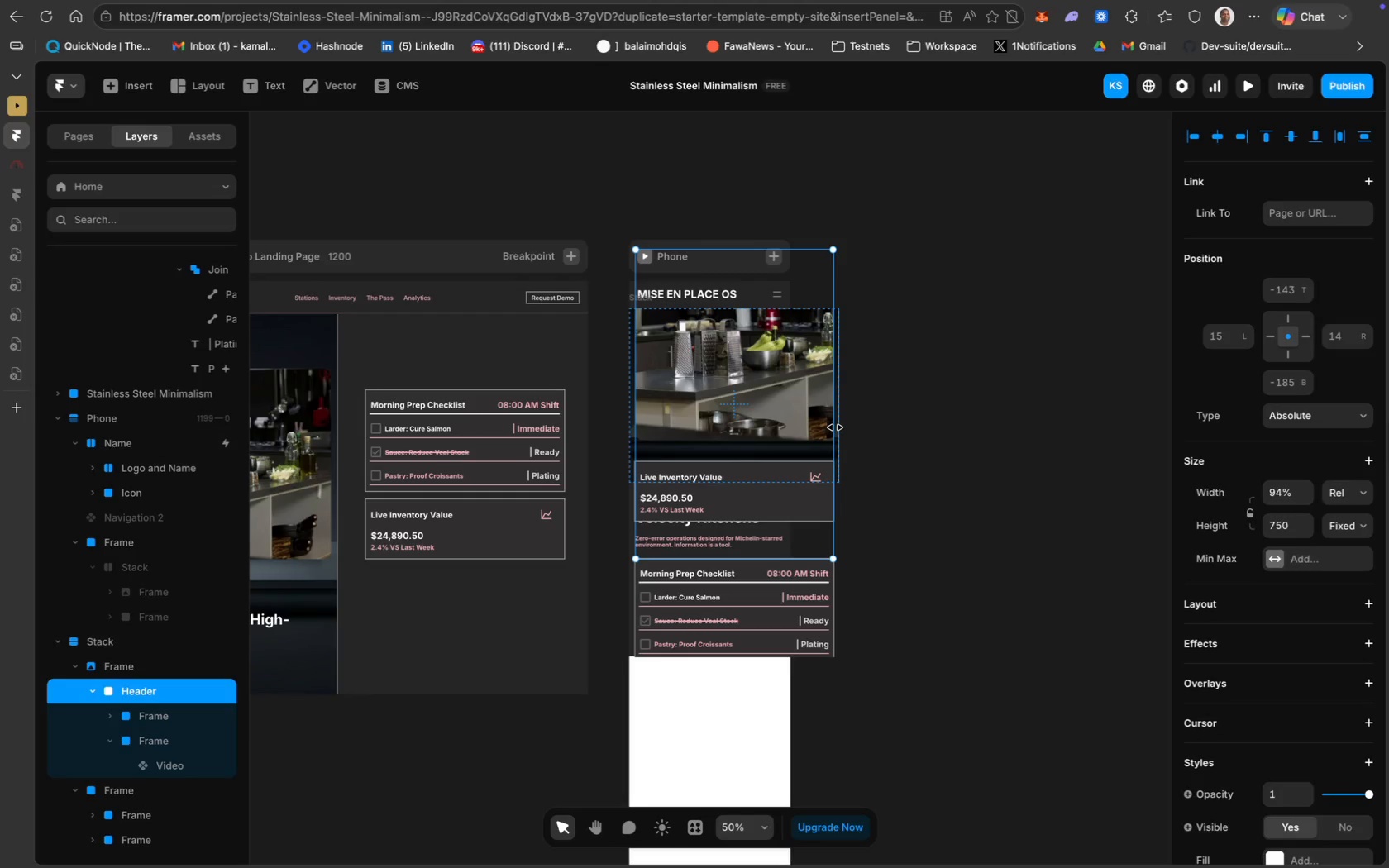 
wait(7.85)
 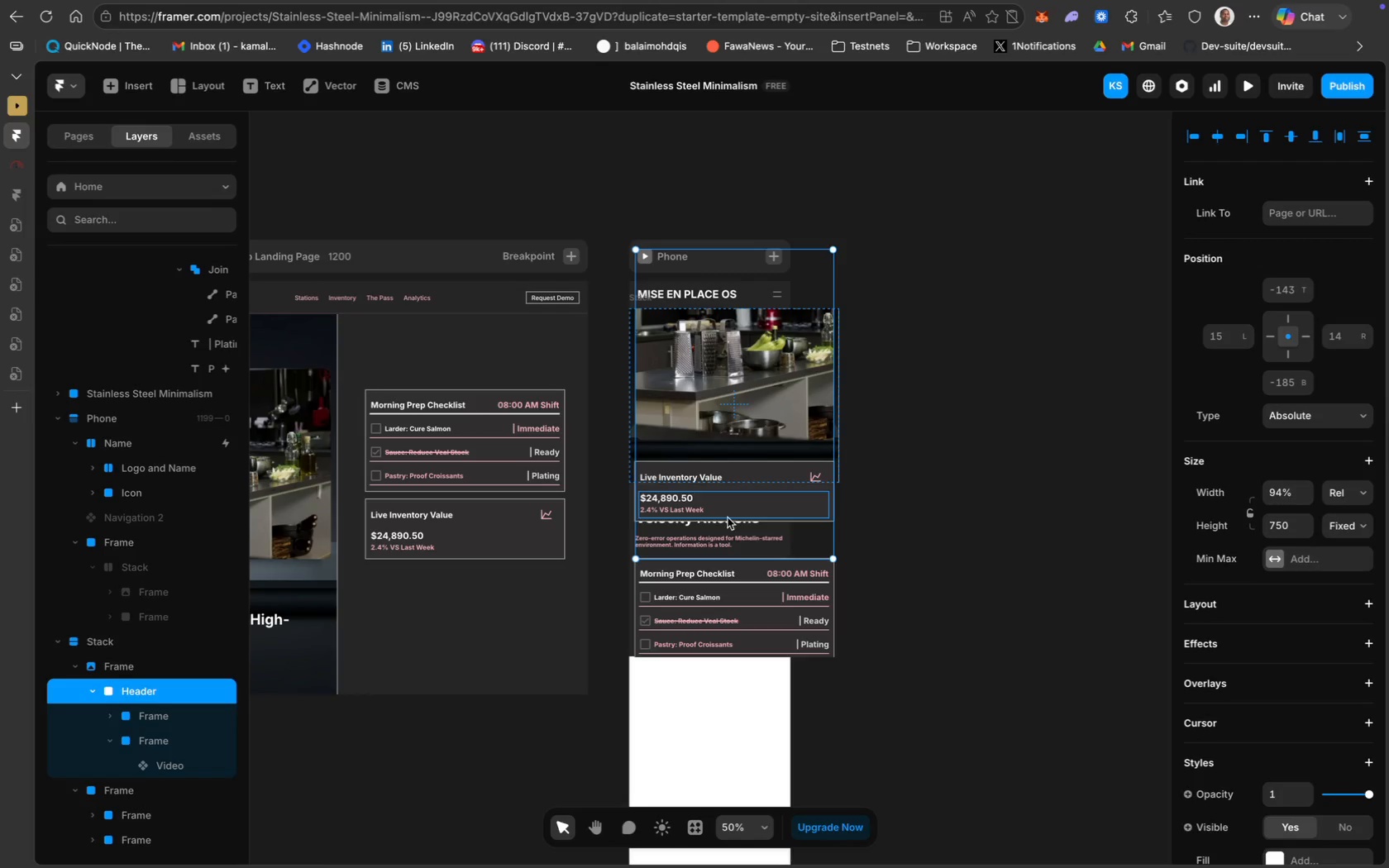 
left_click_drag(start_coordinate=[835, 427], to_coordinate=[793, 433])
 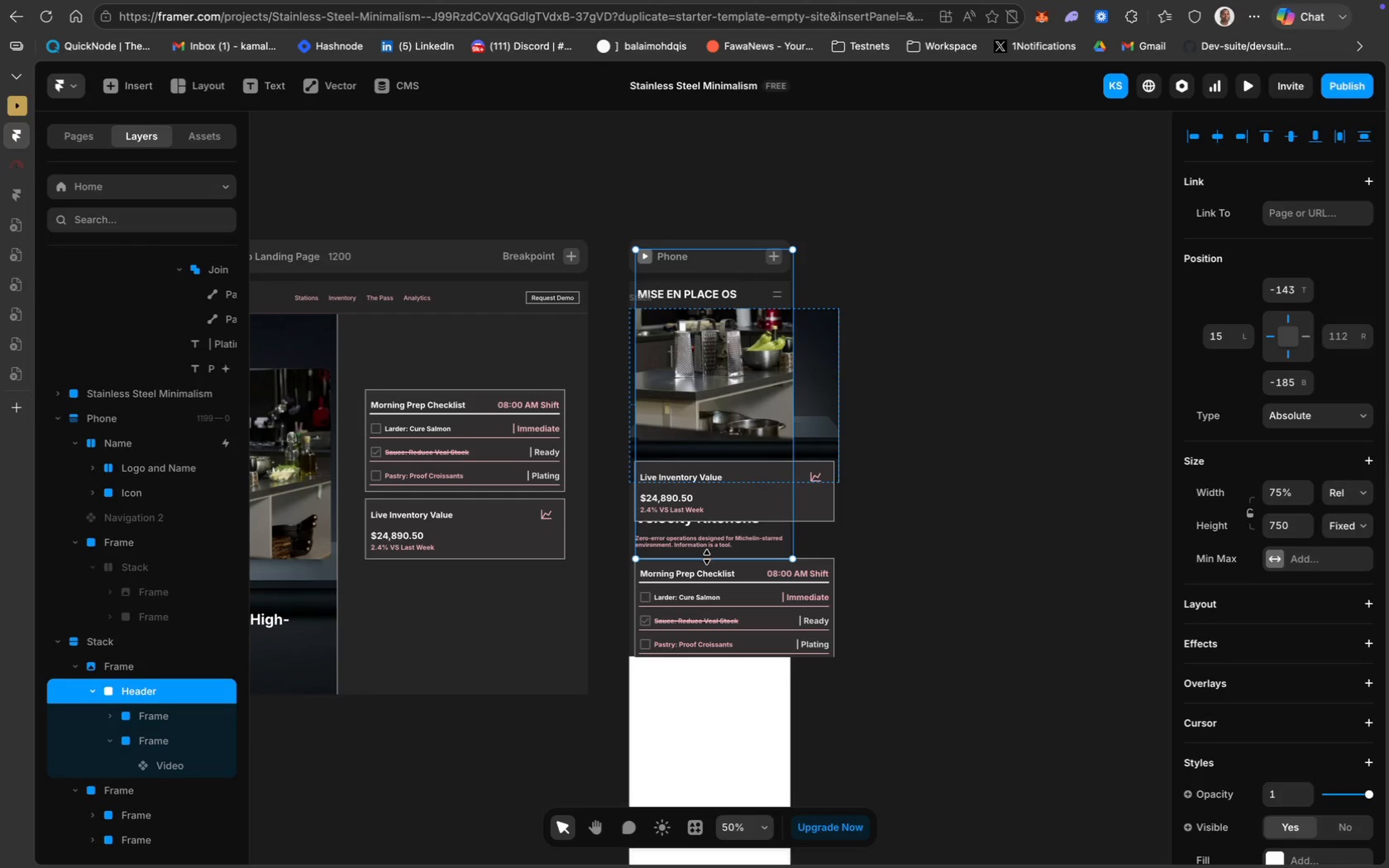 
left_click_drag(start_coordinate=[707, 556], to_coordinate=[707, 603])
 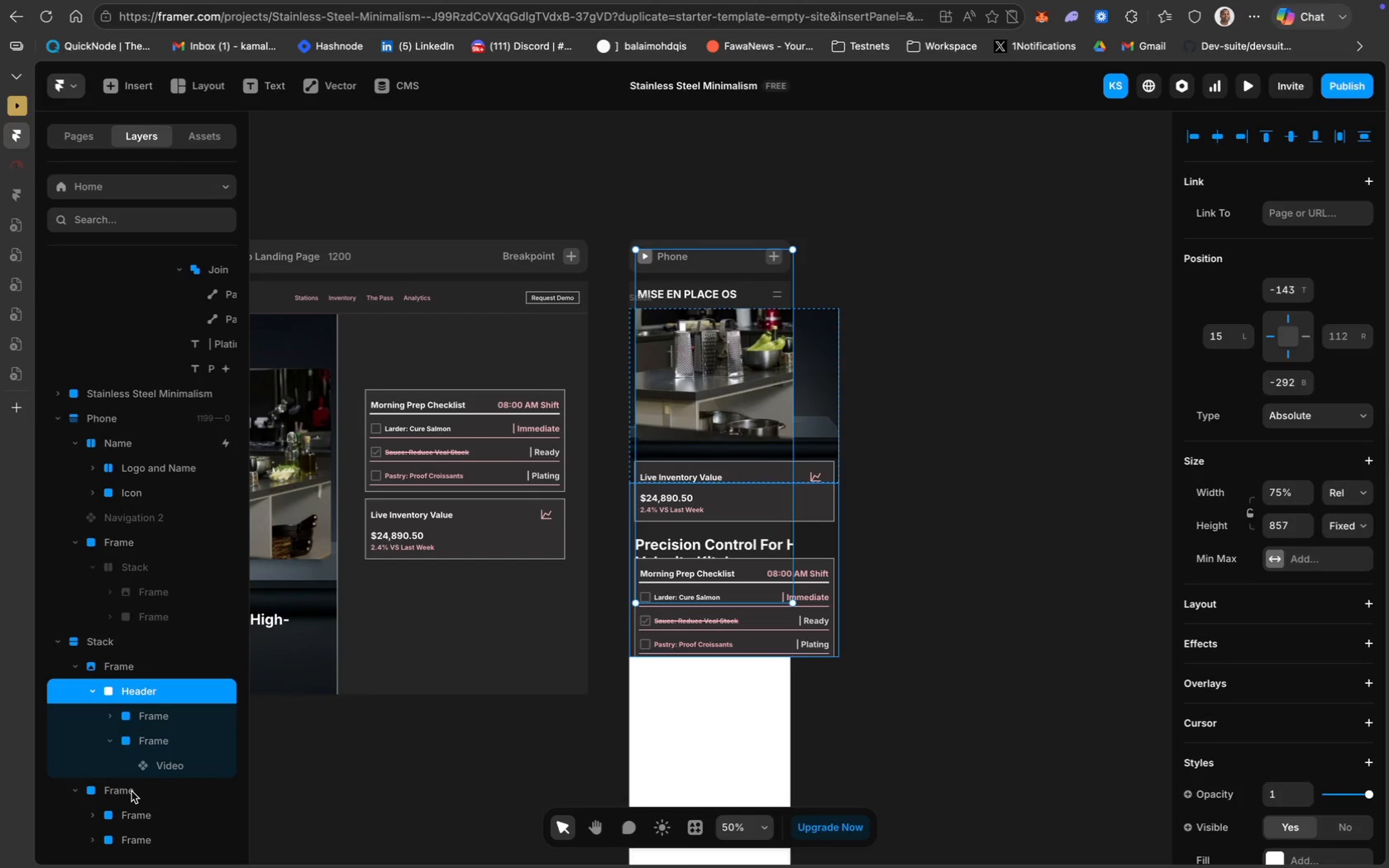 
scroll: coordinate [133, 758], scroll_direction: down, amount: 27.0
 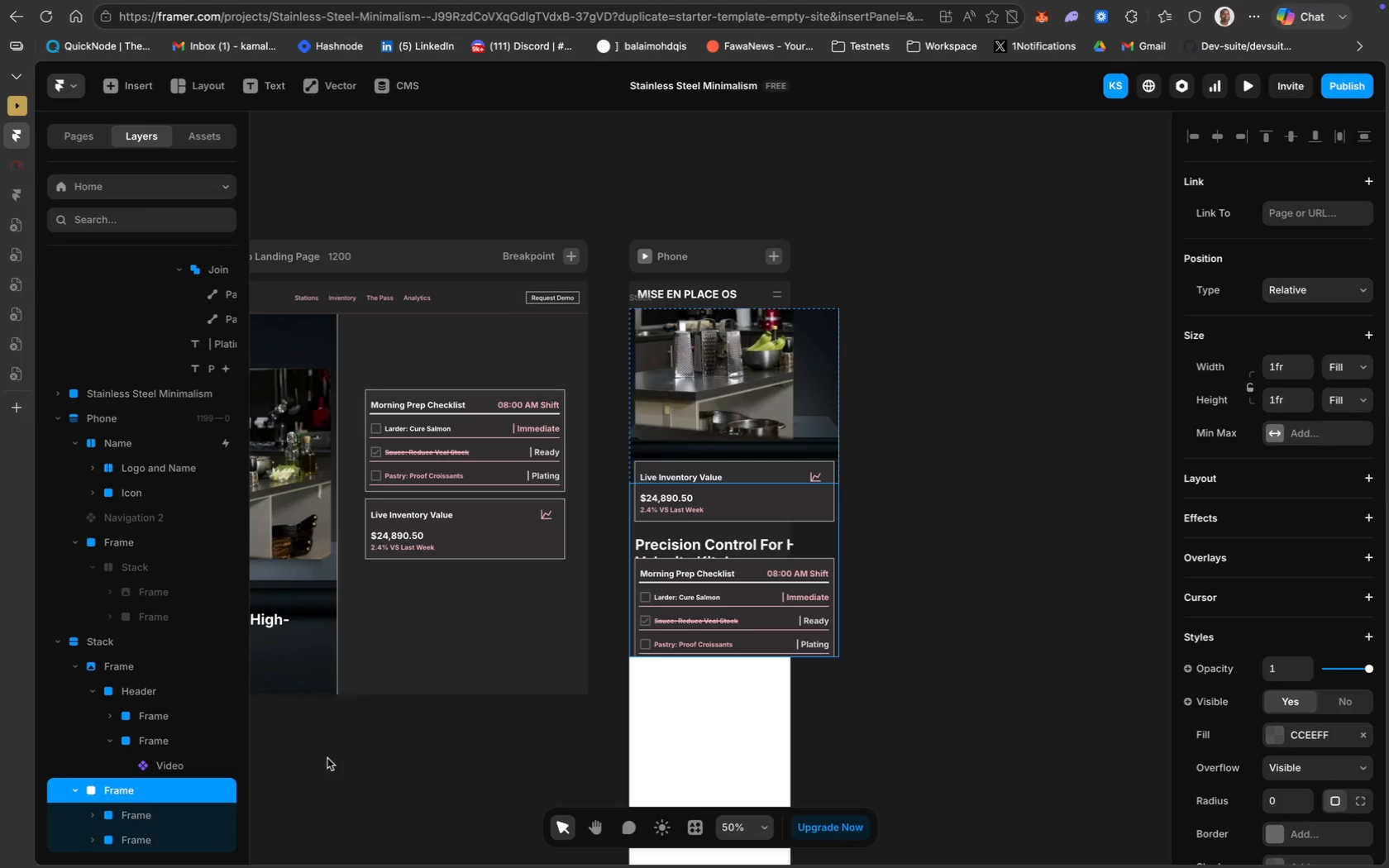 
wait(11.54)
 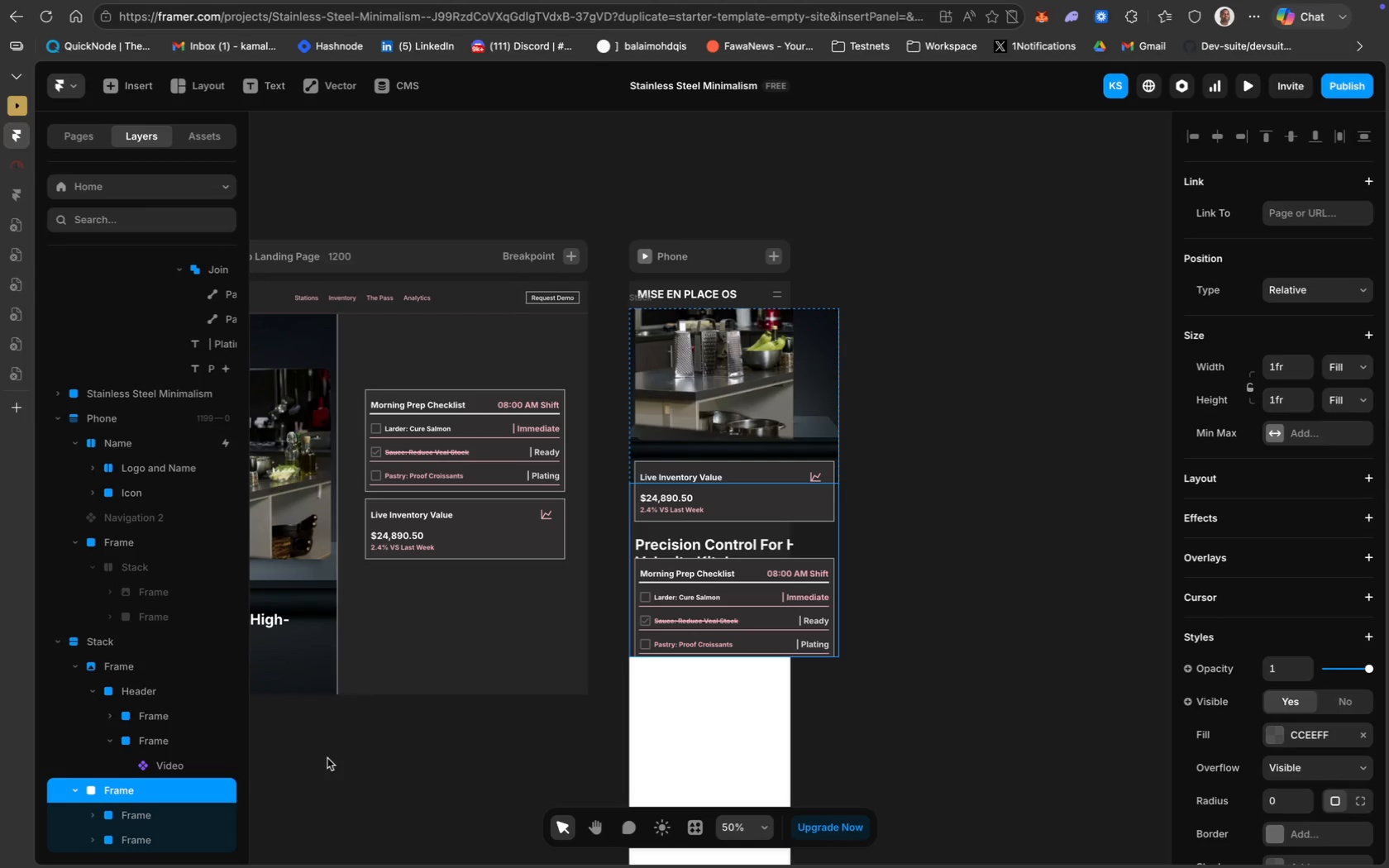 
left_click_drag(start_coordinate=[717, 493], to_coordinate=[714, 689])
 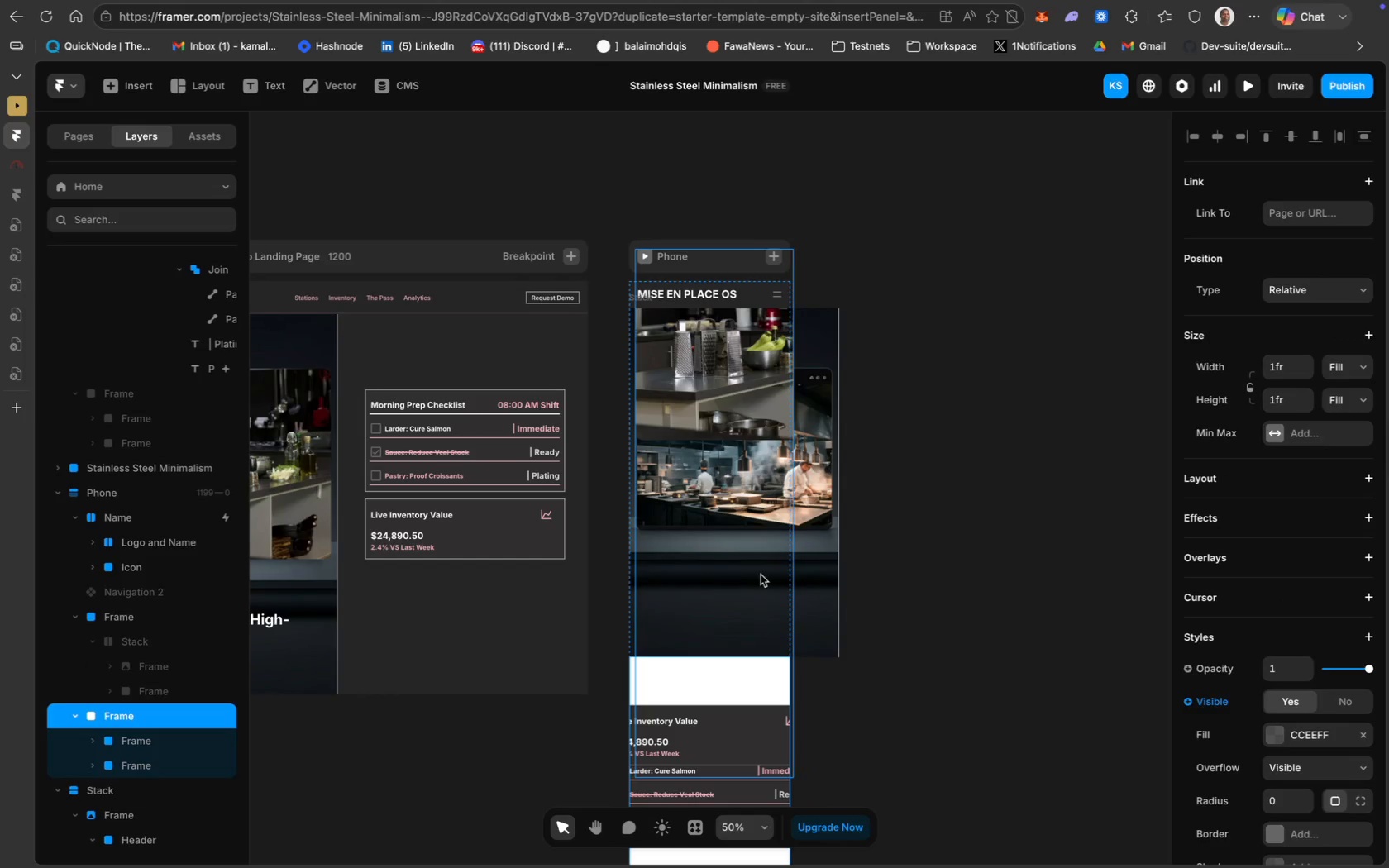 
scroll: coordinate [761, 575], scroll_direction: down, amount: 10.0
 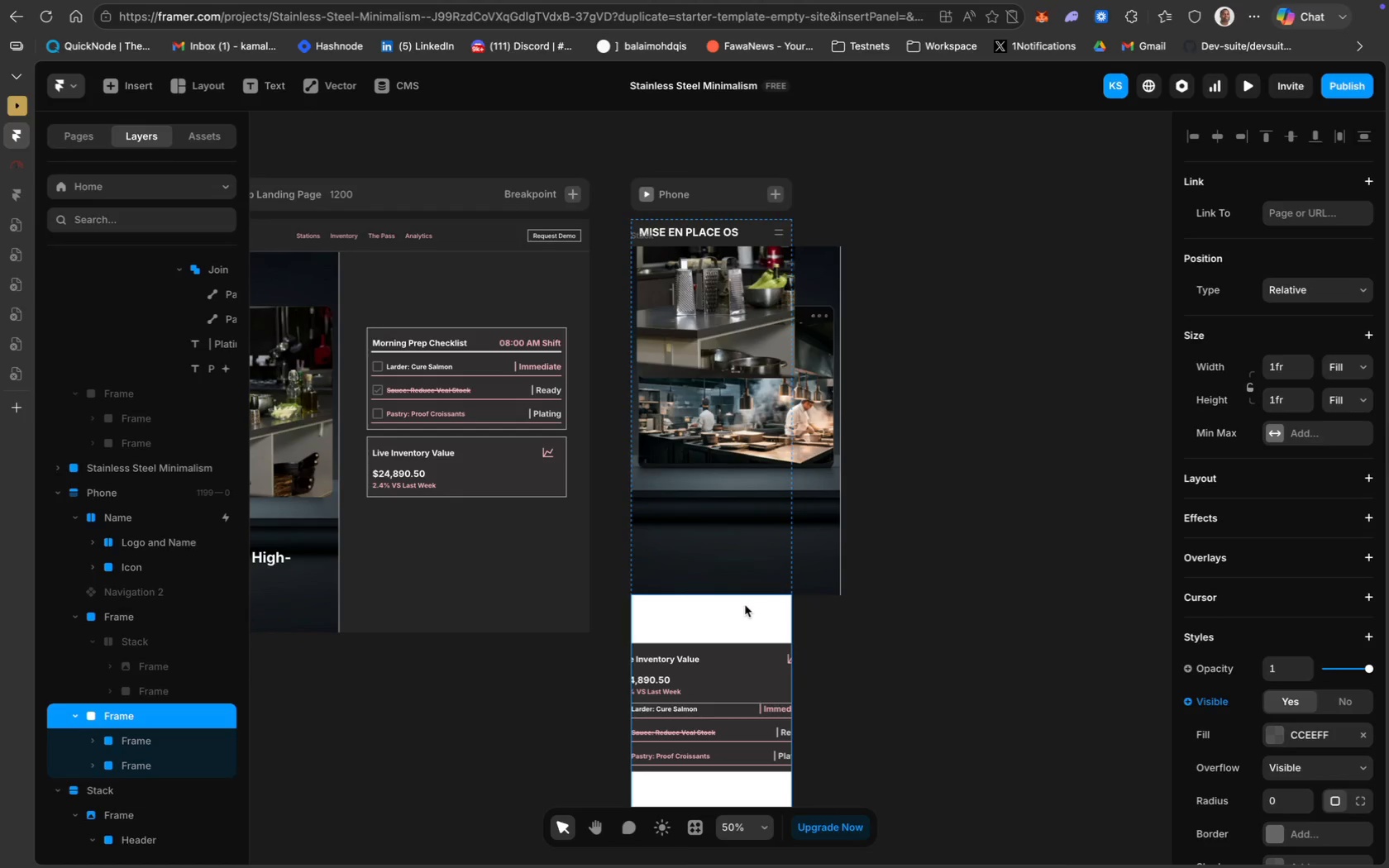 
left_click([742, 617])
 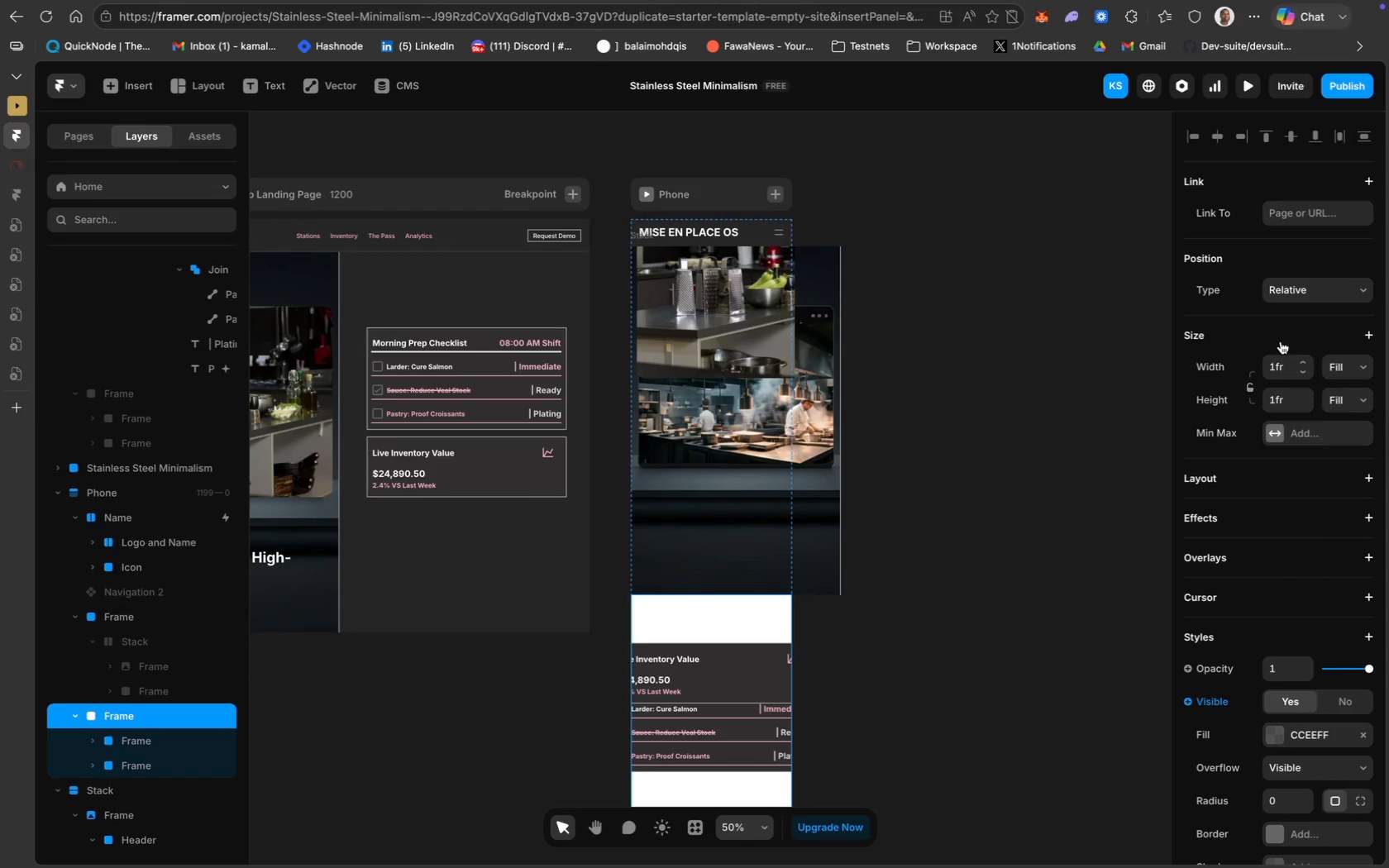 
scroll: coordinate [1315, 608], scroll_direction: down, amount: 12.0
 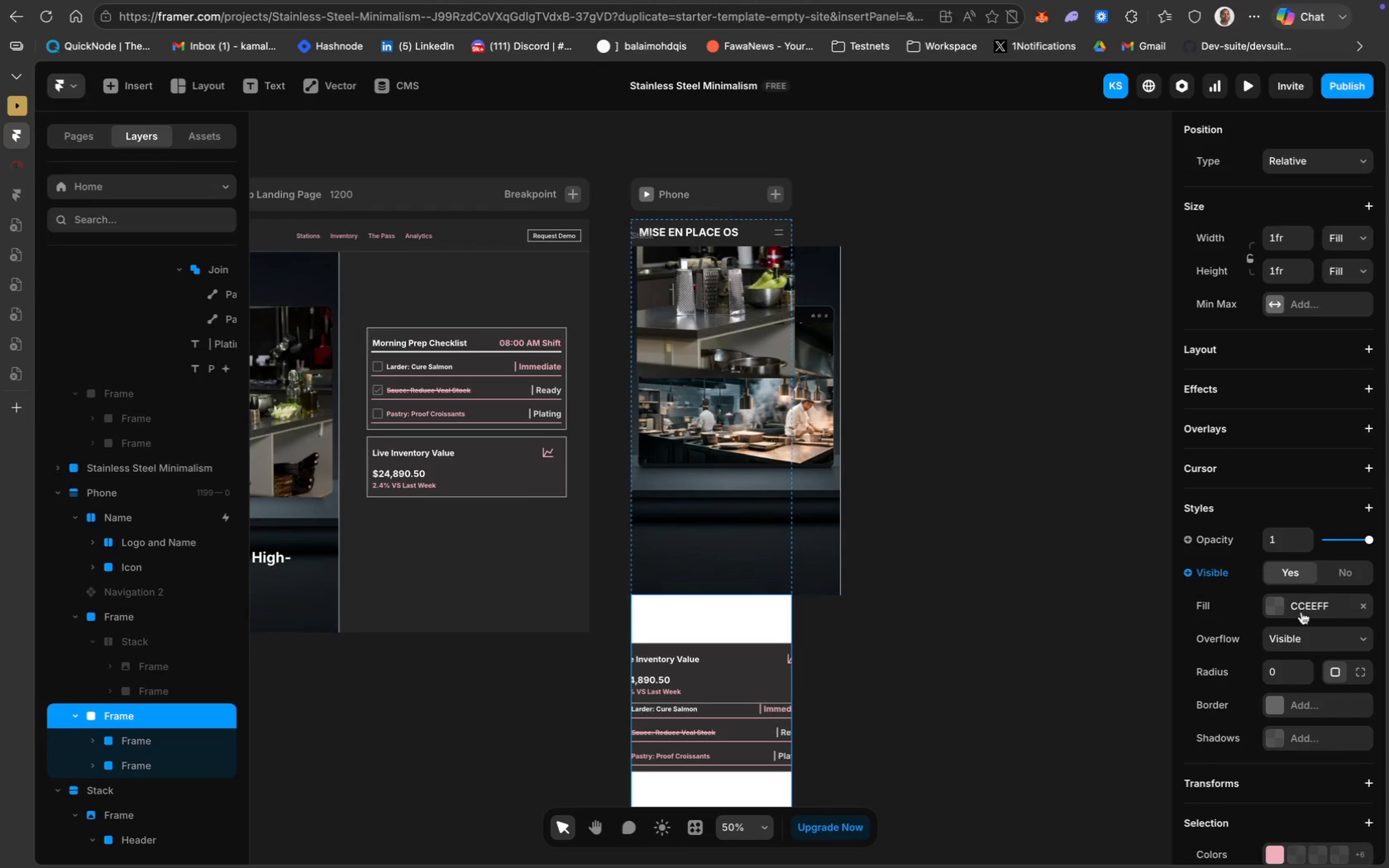 
mouse_move([1291, 635])
 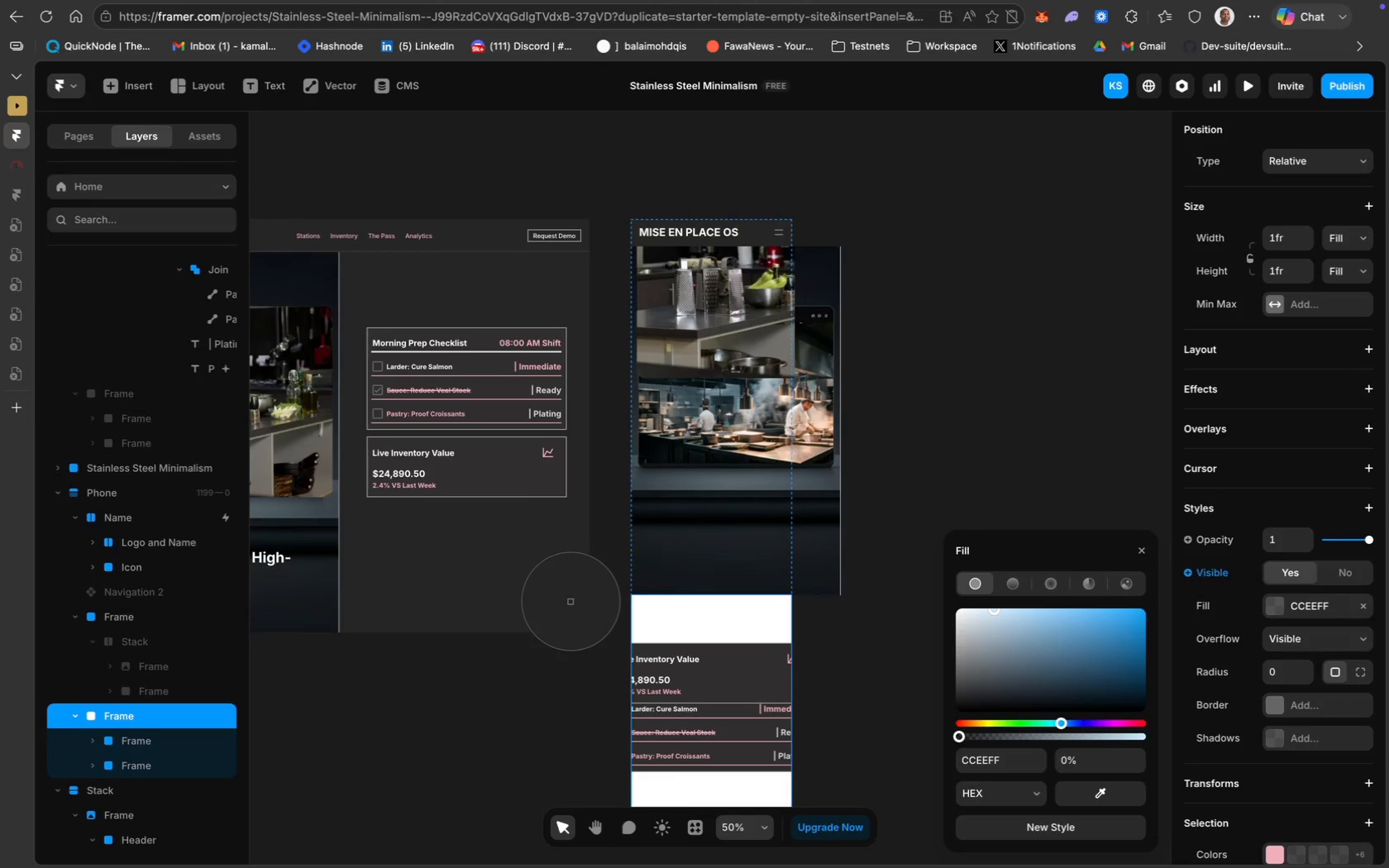 
left_click([939, 418])
 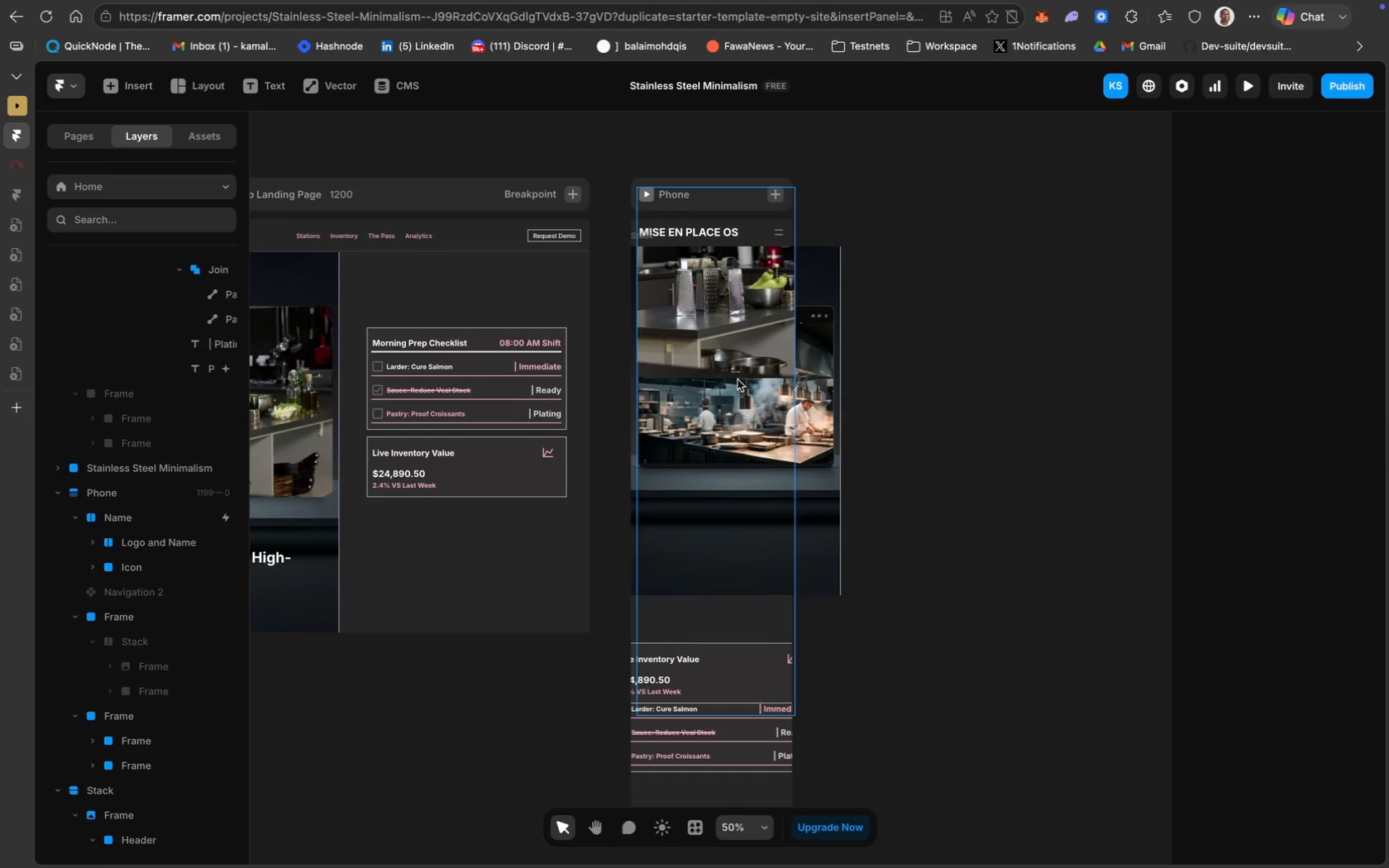 
wait(6.84)
 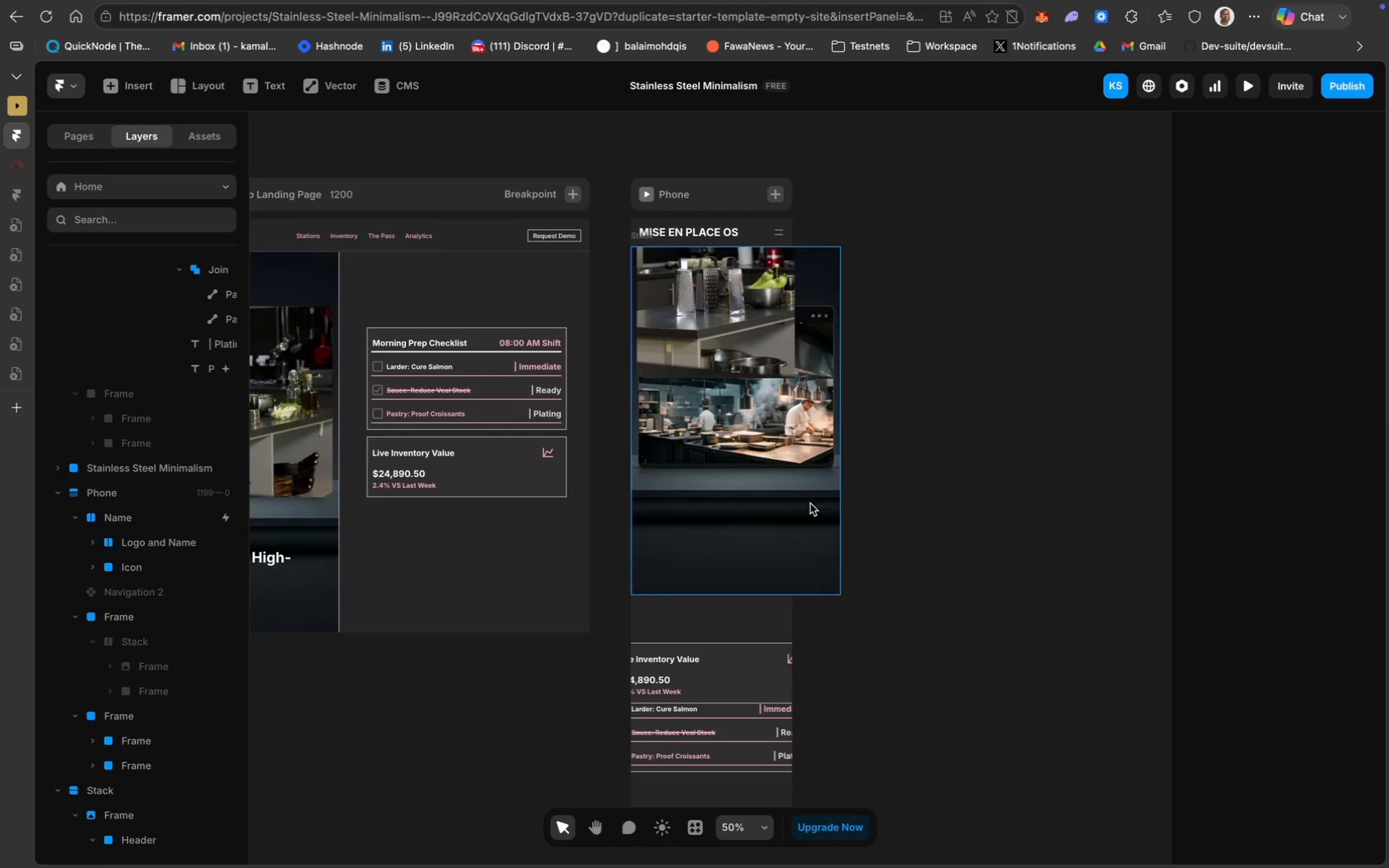 
left_click_drag(start_coordinate=[736, 361], to_coordinate=[733, 478])
 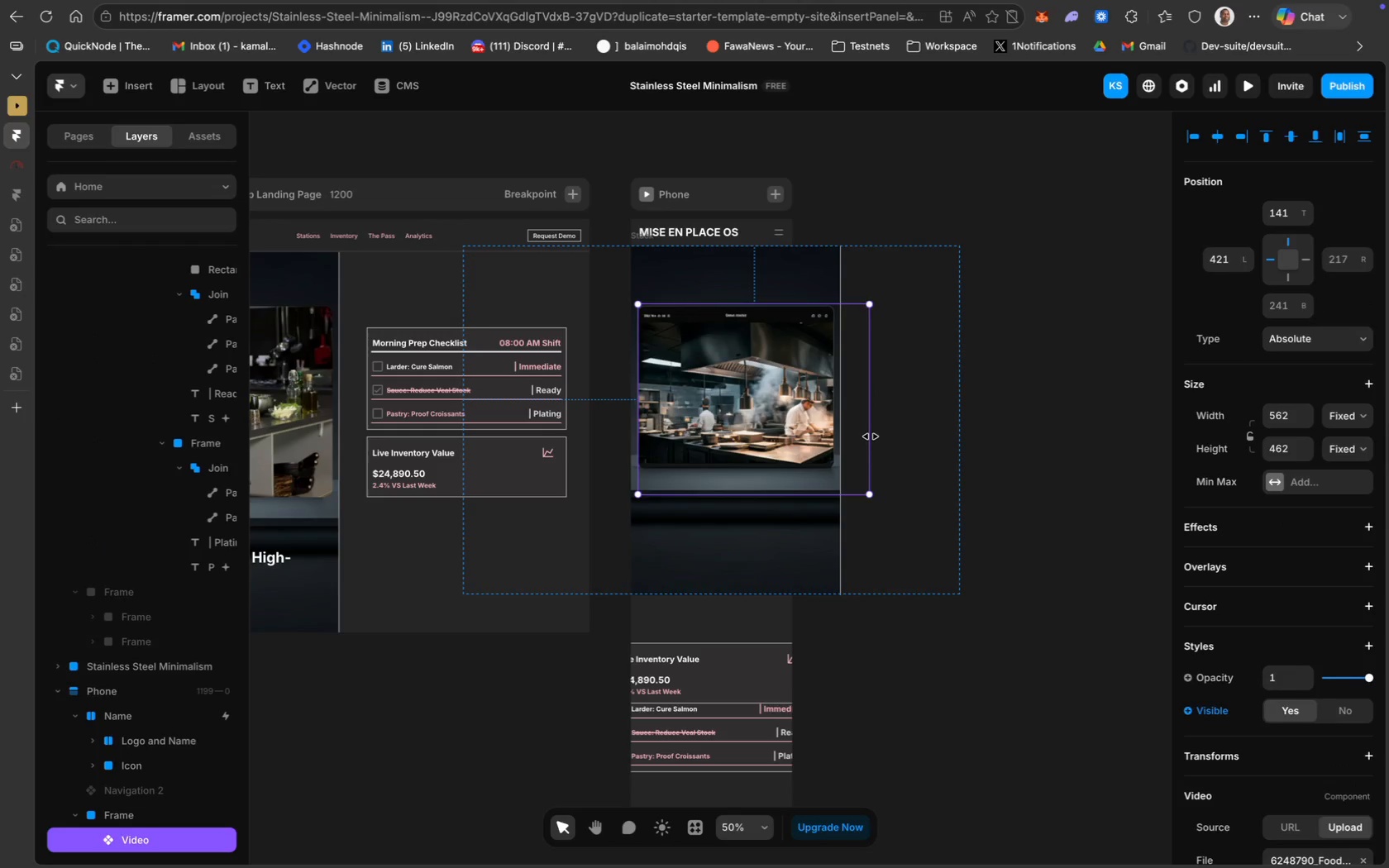 
left_click_drag(start_coordinate=[871, 436], to_coordinate=[791, 427])
 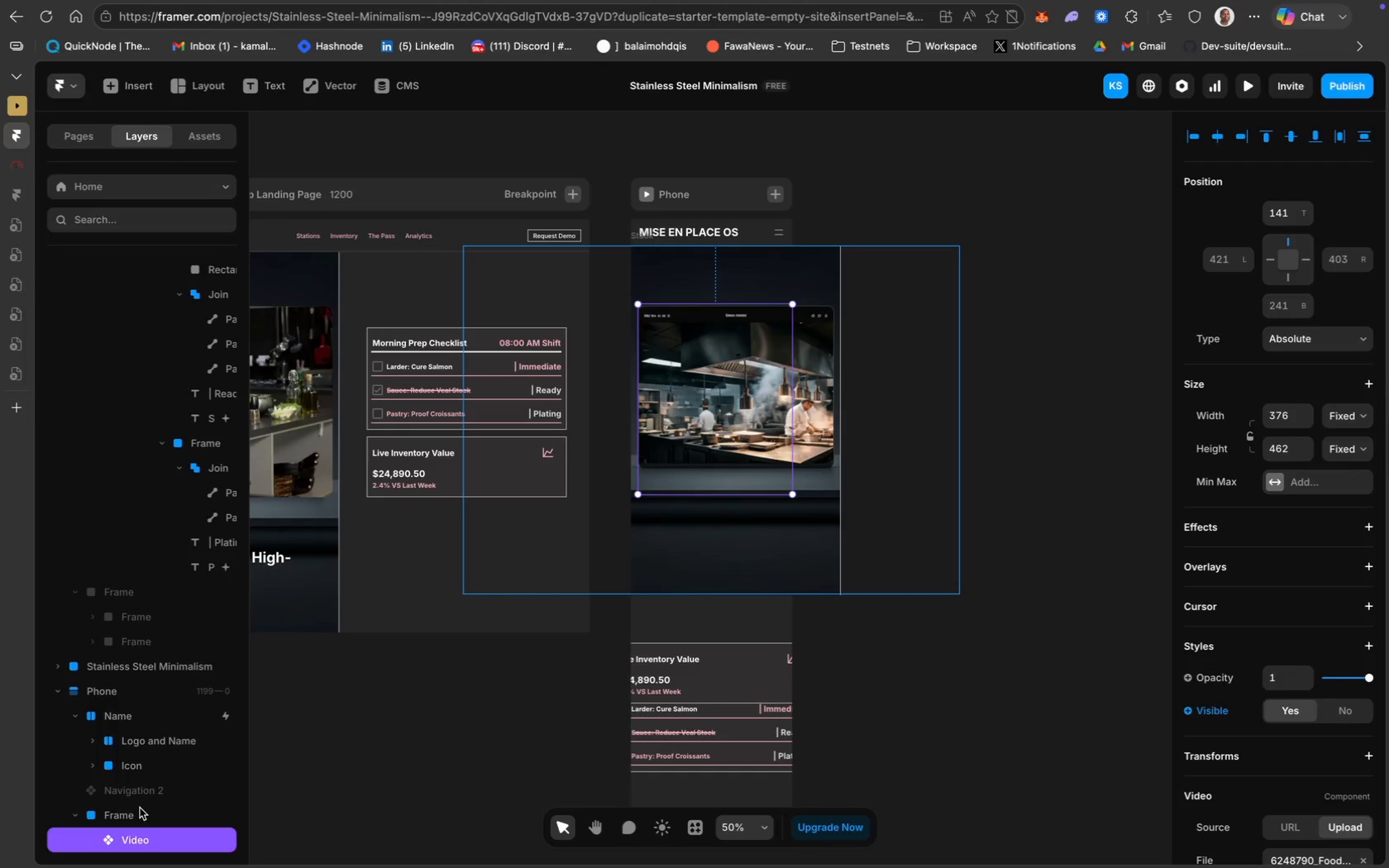 
left_click([137, 813])
 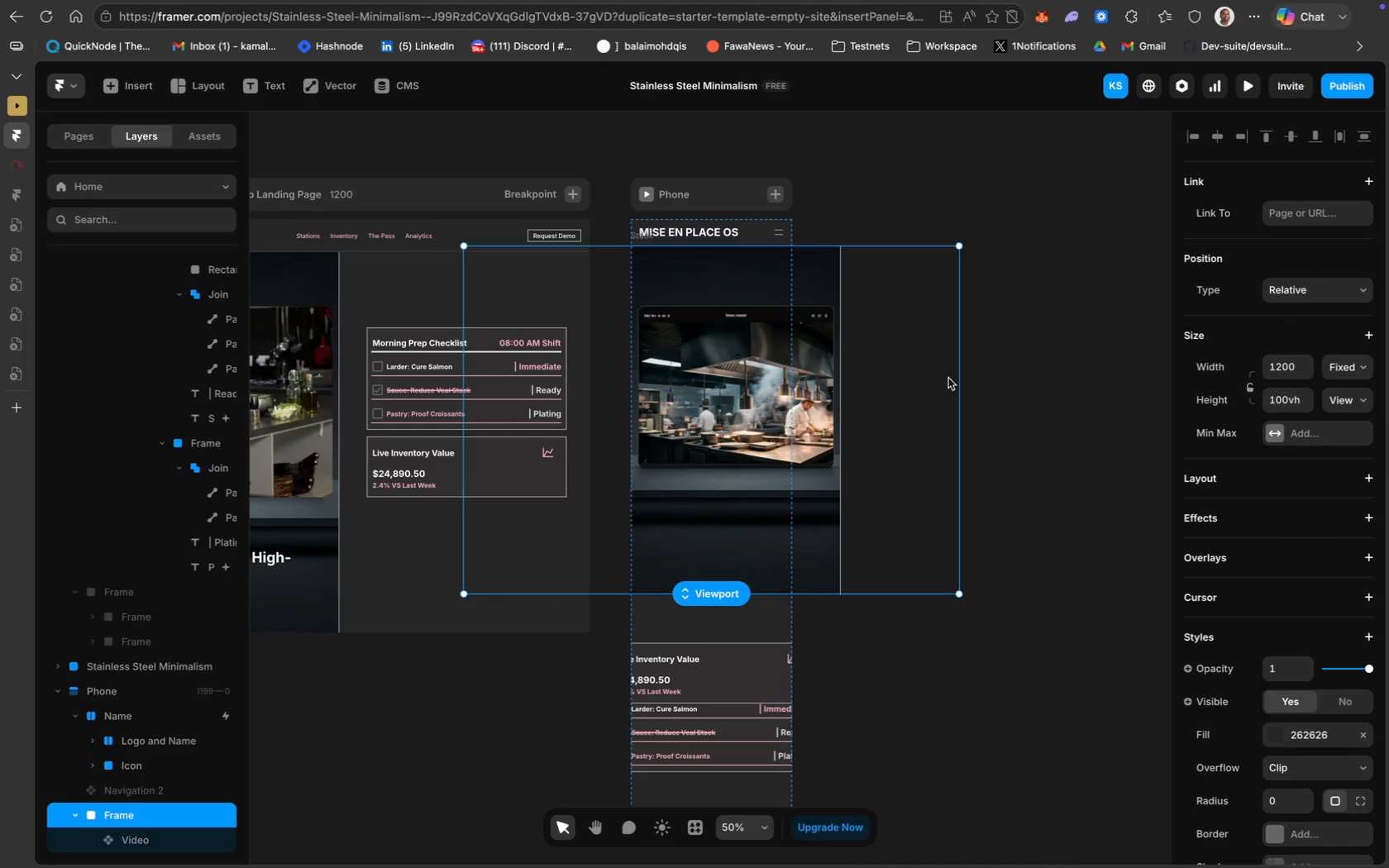 
left_click_drag(start_coordinate=[961, 377], to_coordinate=[623, 355])
 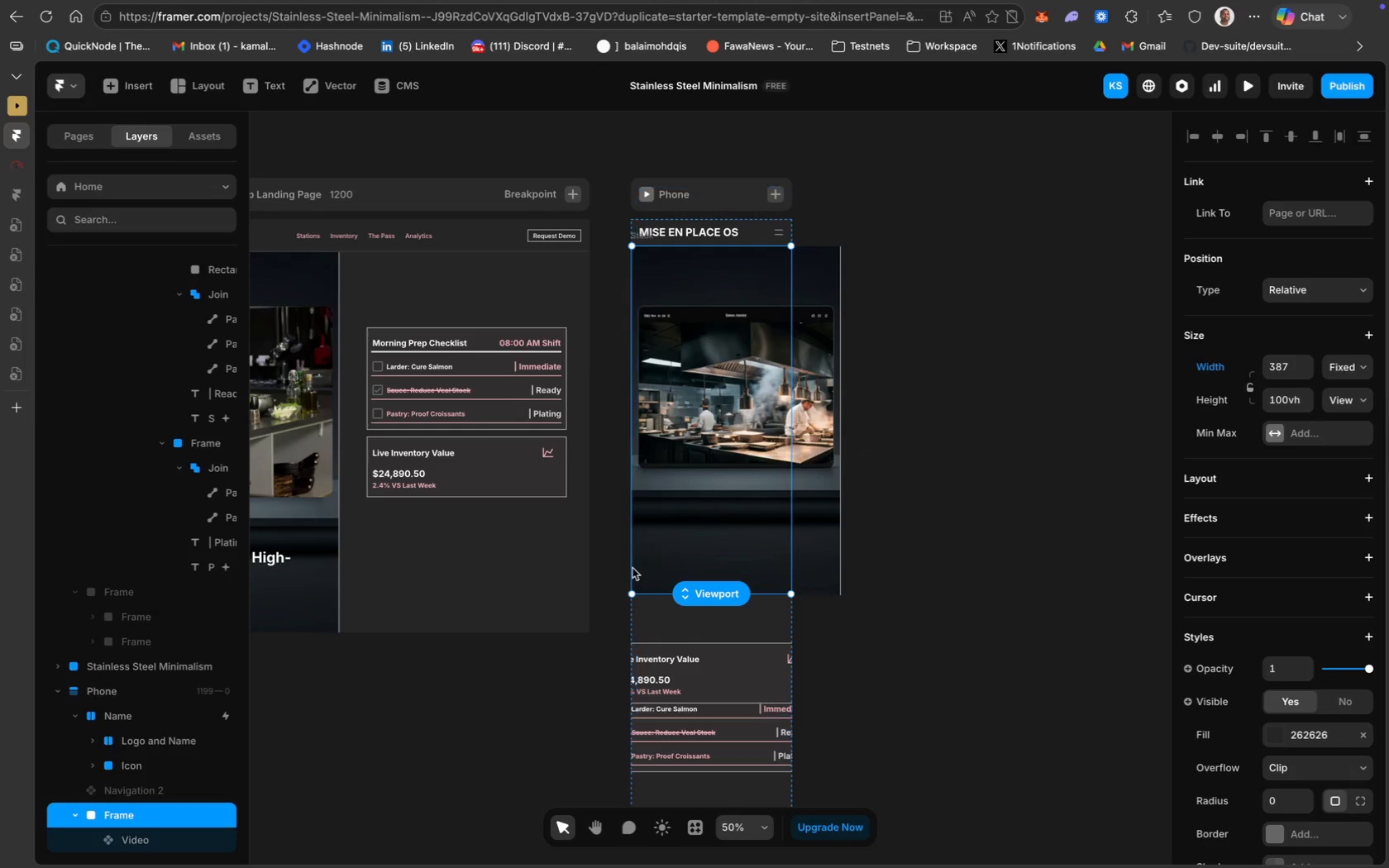 
scroll: coordinate [165, 768], scroll_direction: down, amount: 15.0
 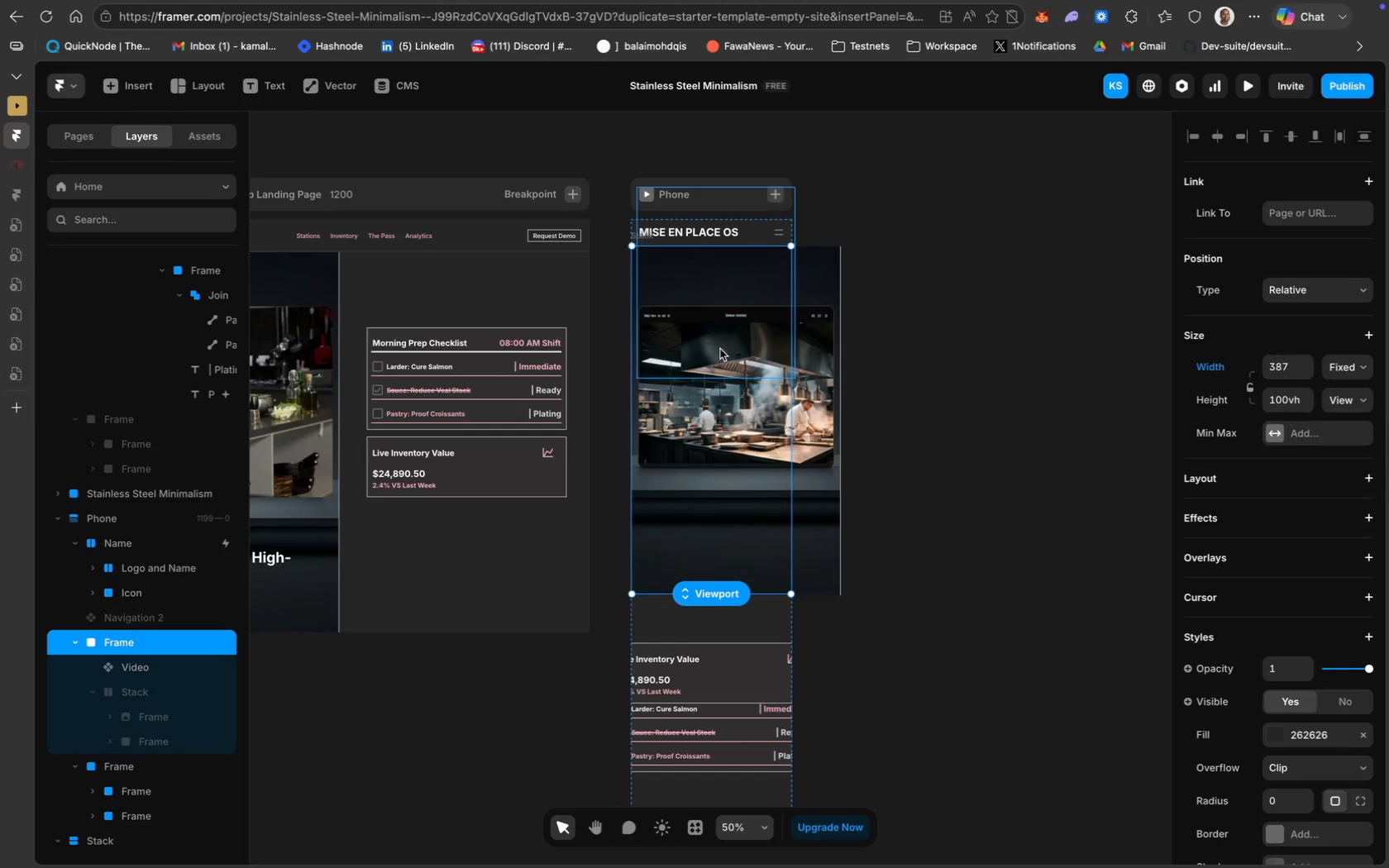 
wait(10.11)
 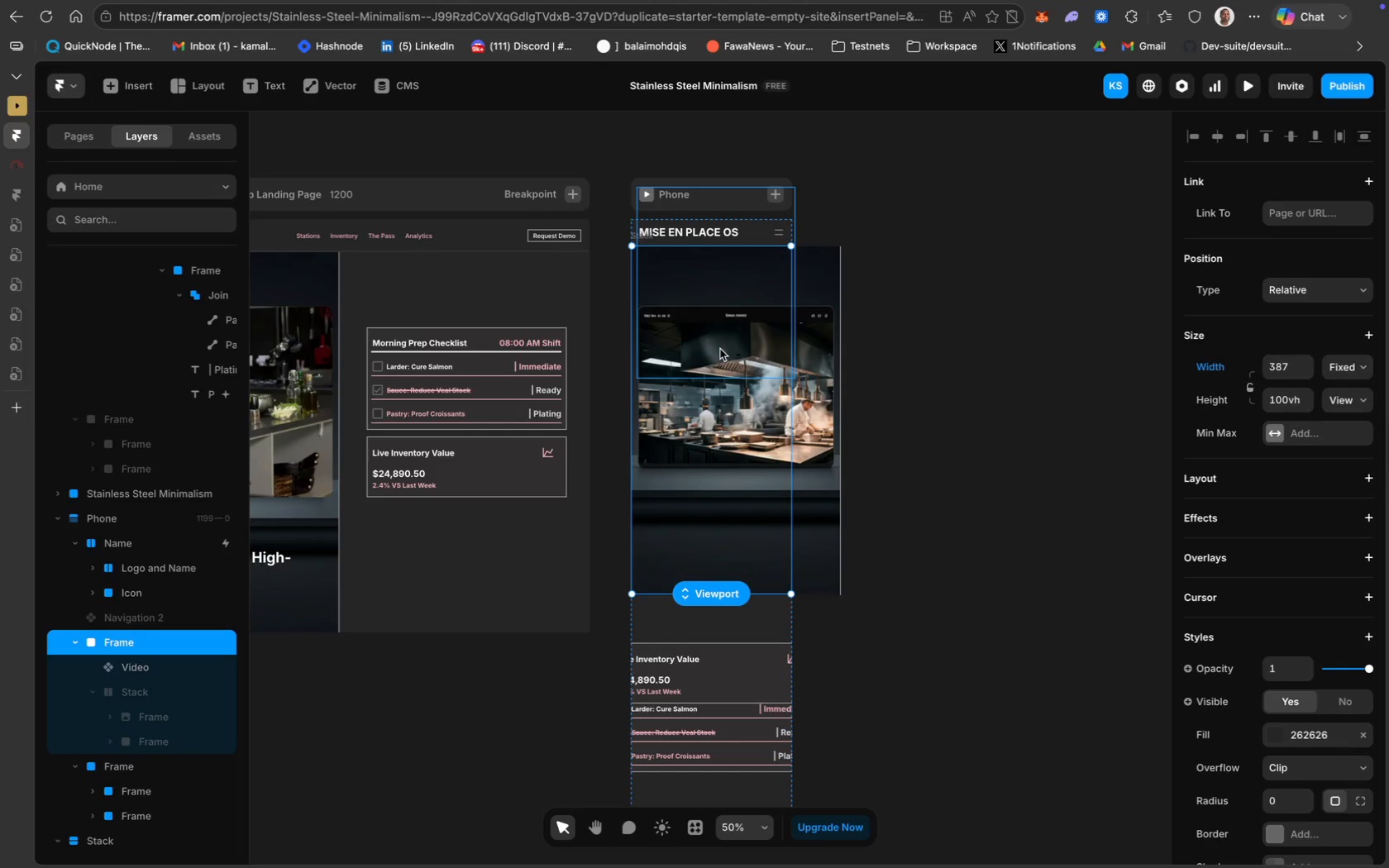 
scroll: coordinate [128, 811], scroll_direction: down, amount: 13.0
 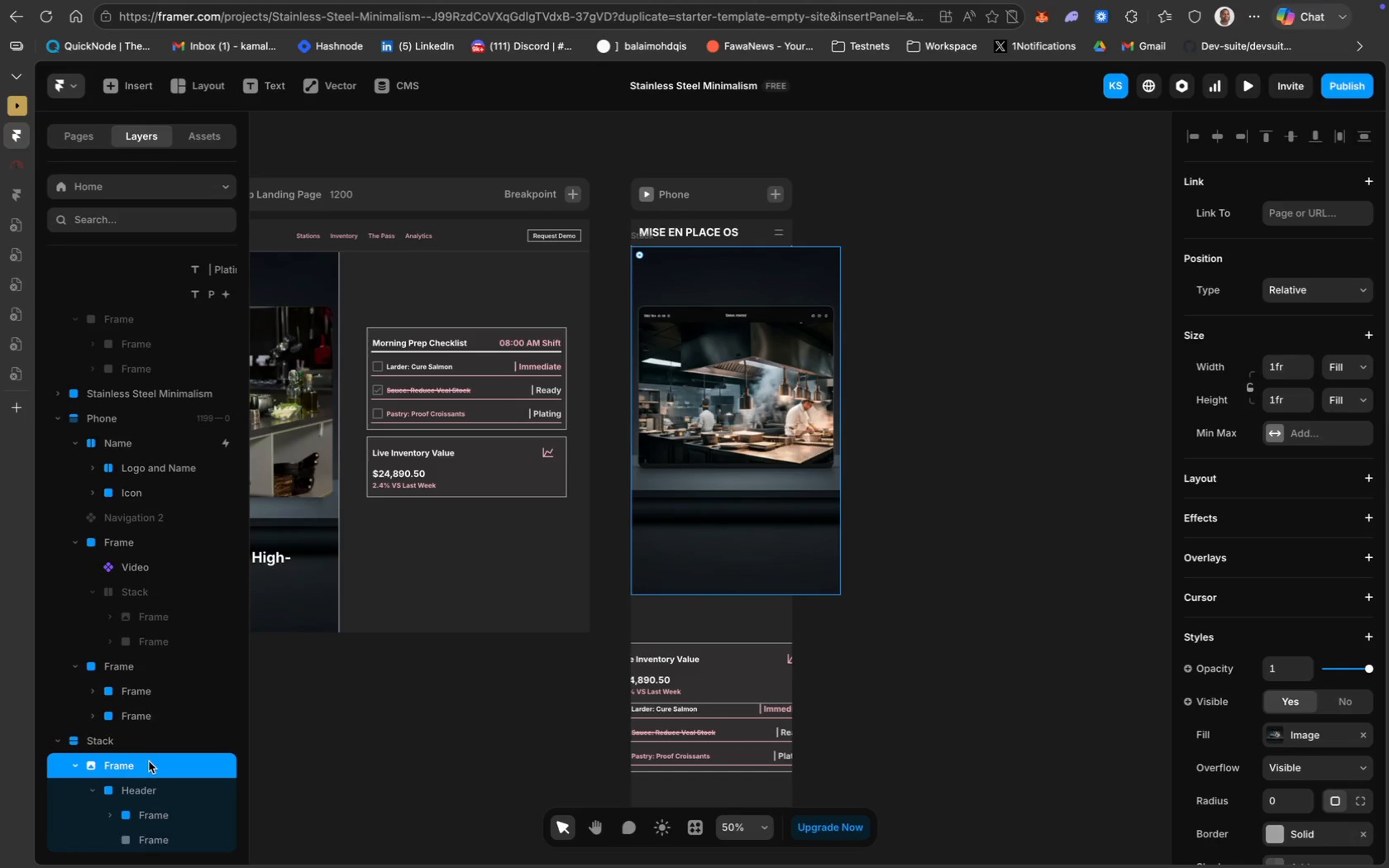 
left_click([149, 763])
 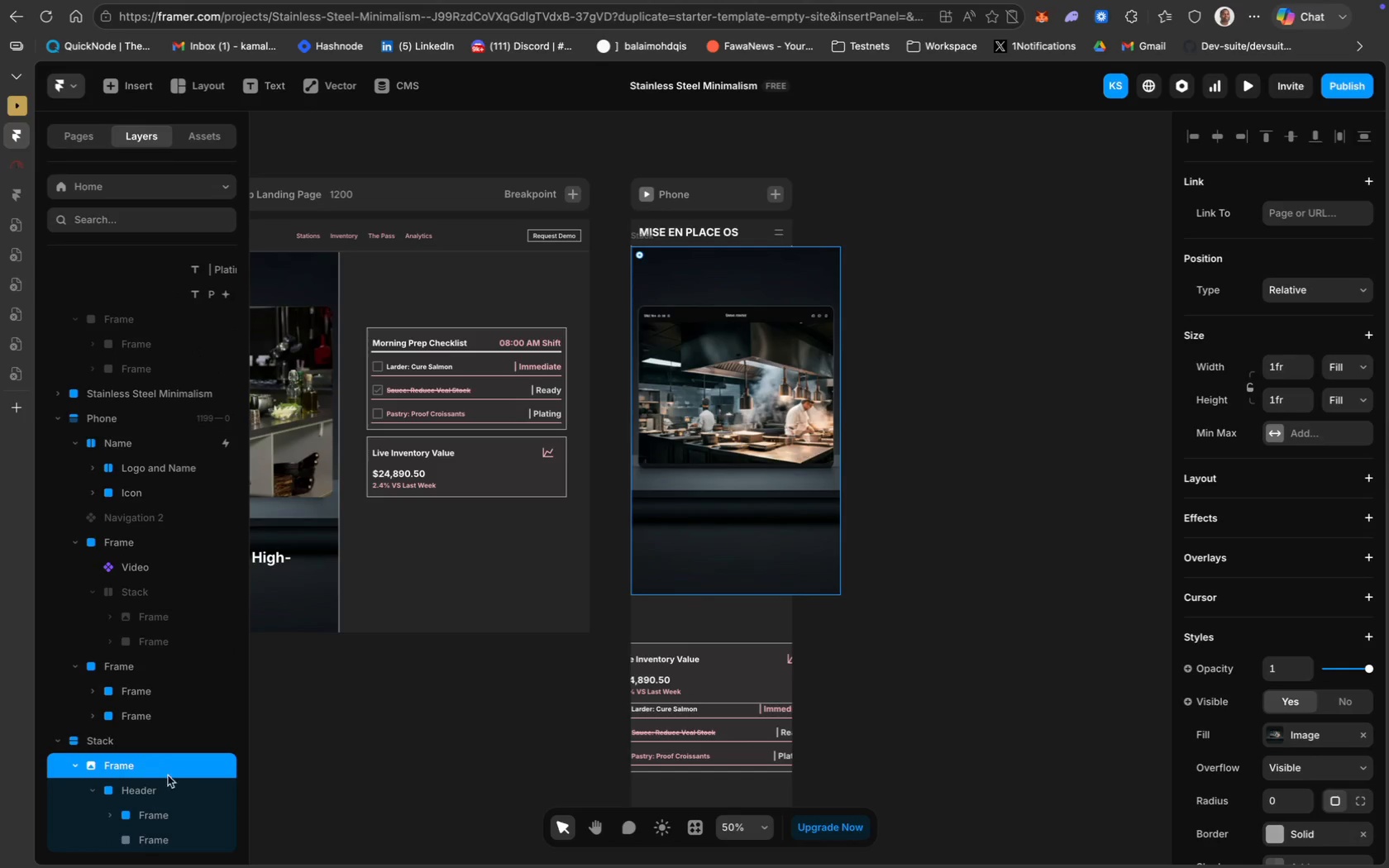 
scroll: coordinate [190, 789], scroll_direction: down, amount: 16.0
 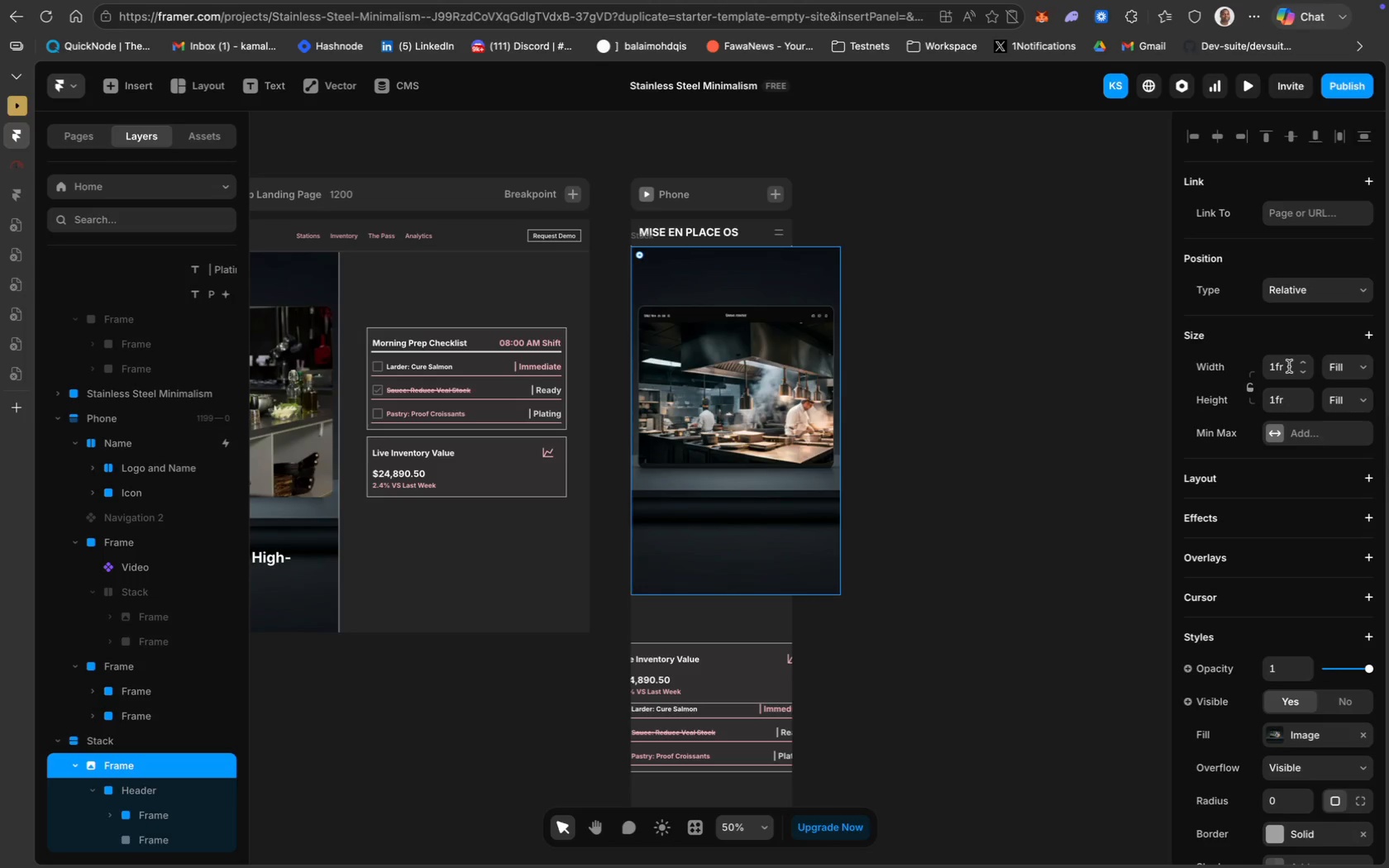 
left_click([1302, 370])
 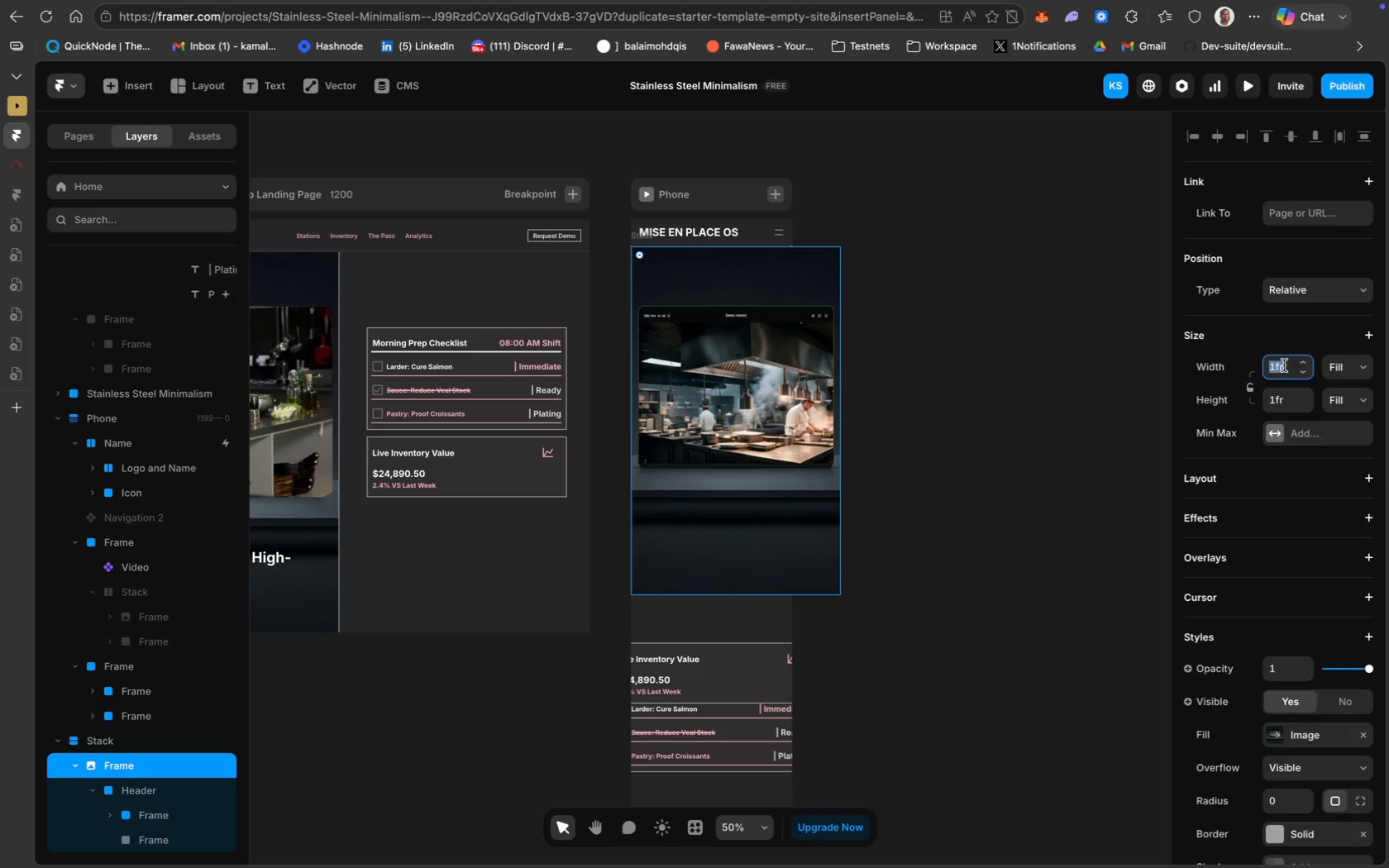 
left_click([1356, 378])
 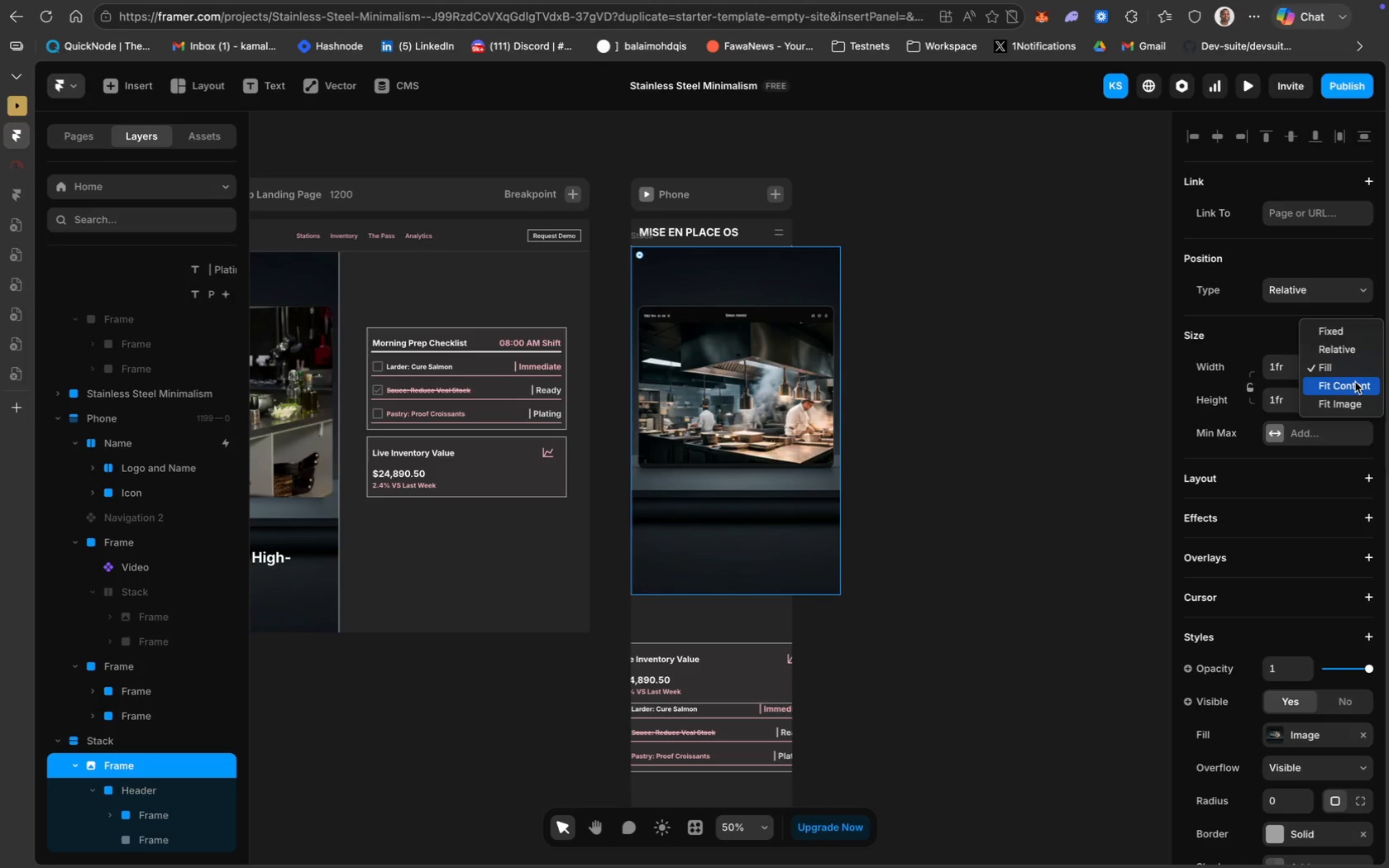 
left_click([1354, 383])
 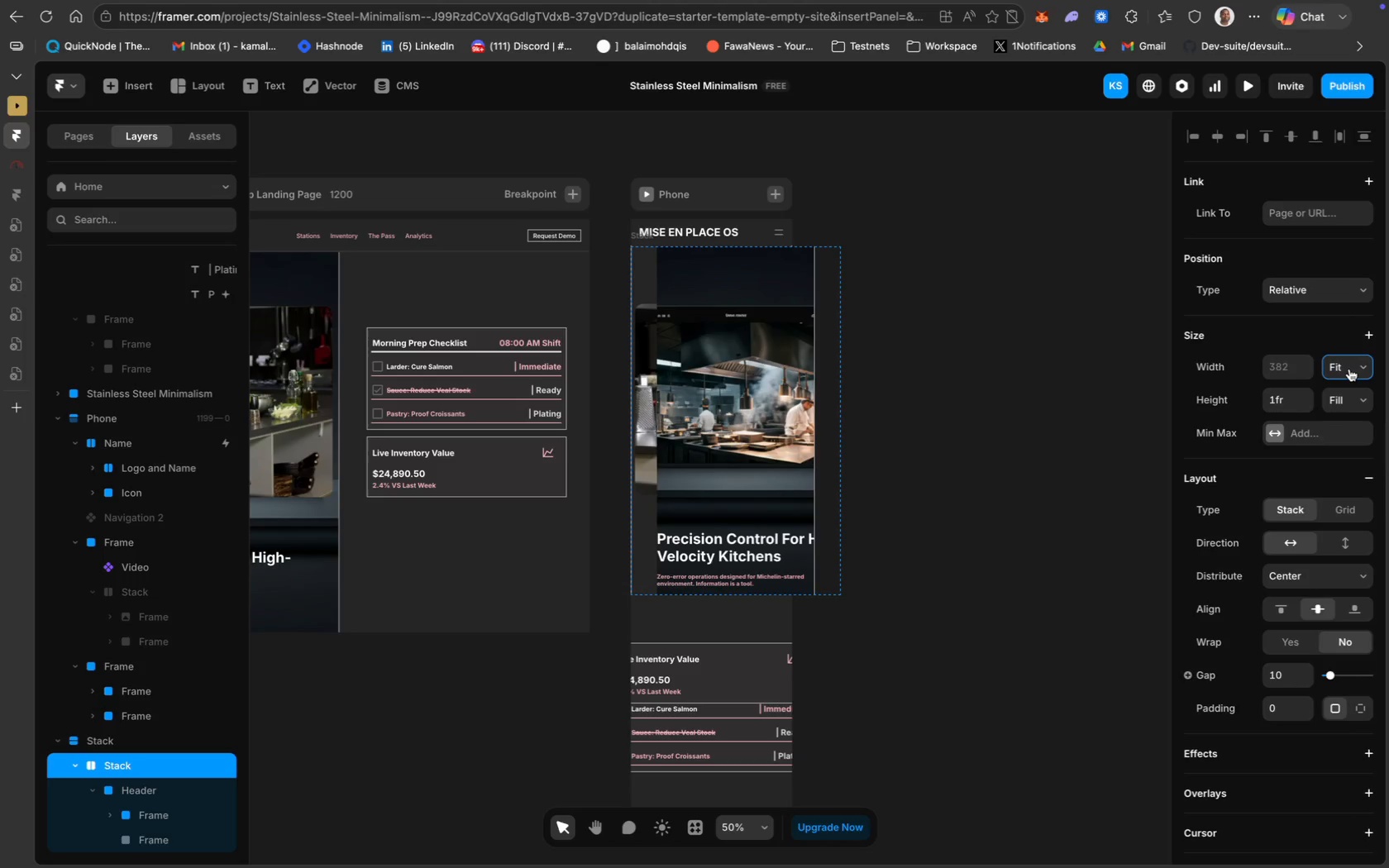 
left_click([1349, 369])
 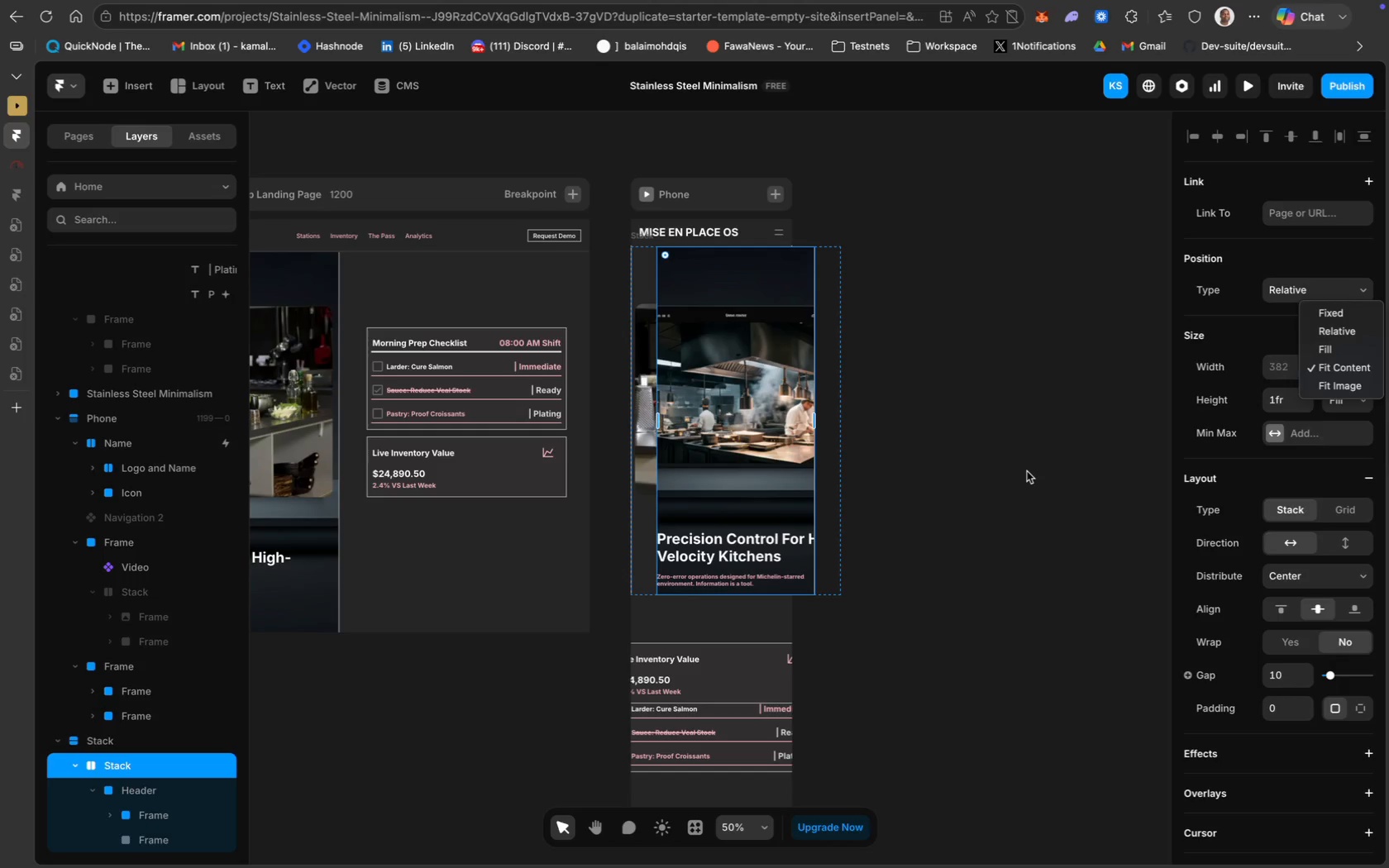 
wait(8.15)
 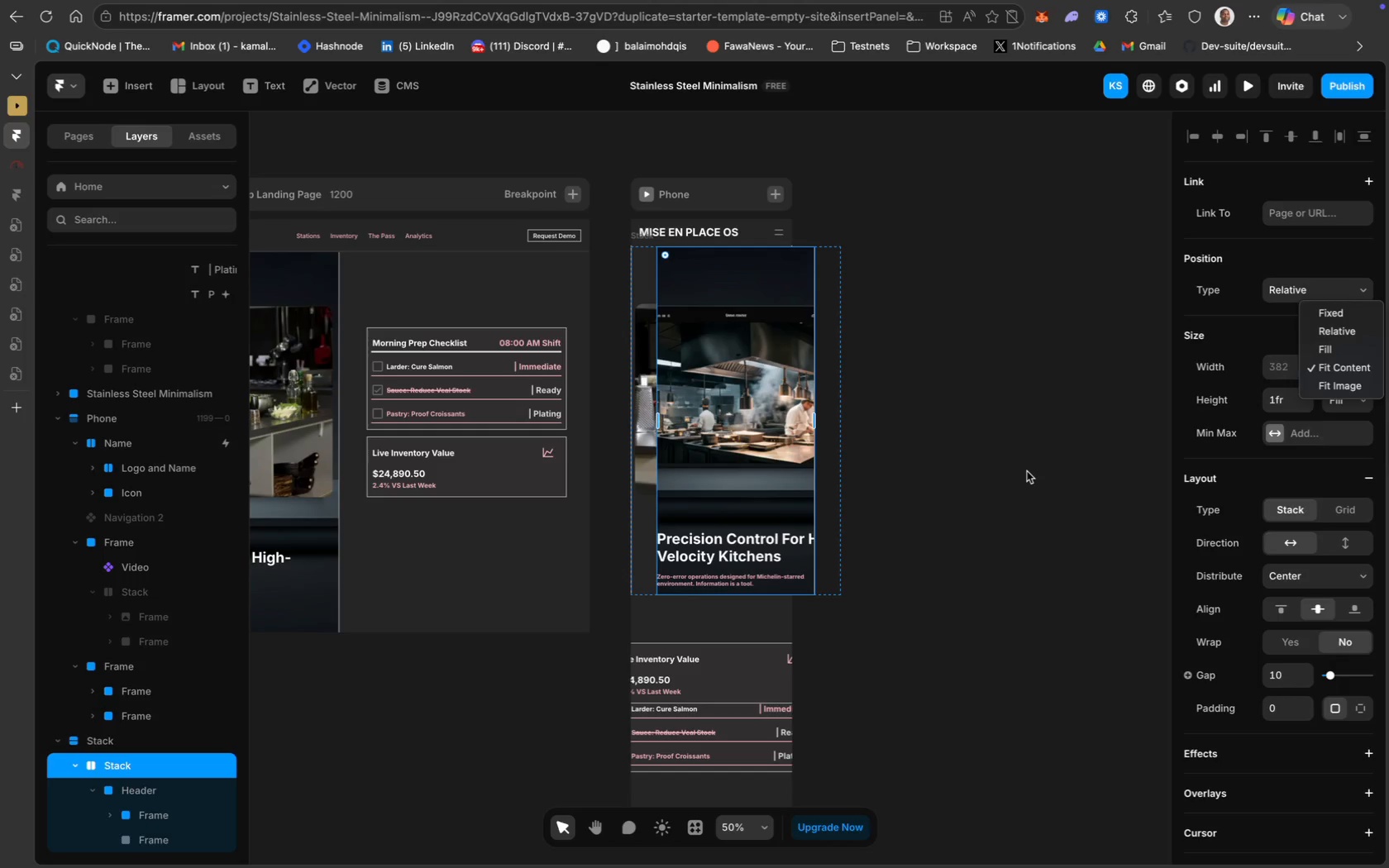 
left_click_drag(start_coordinate=[716, 466], to_coordinate=[720, 469])
 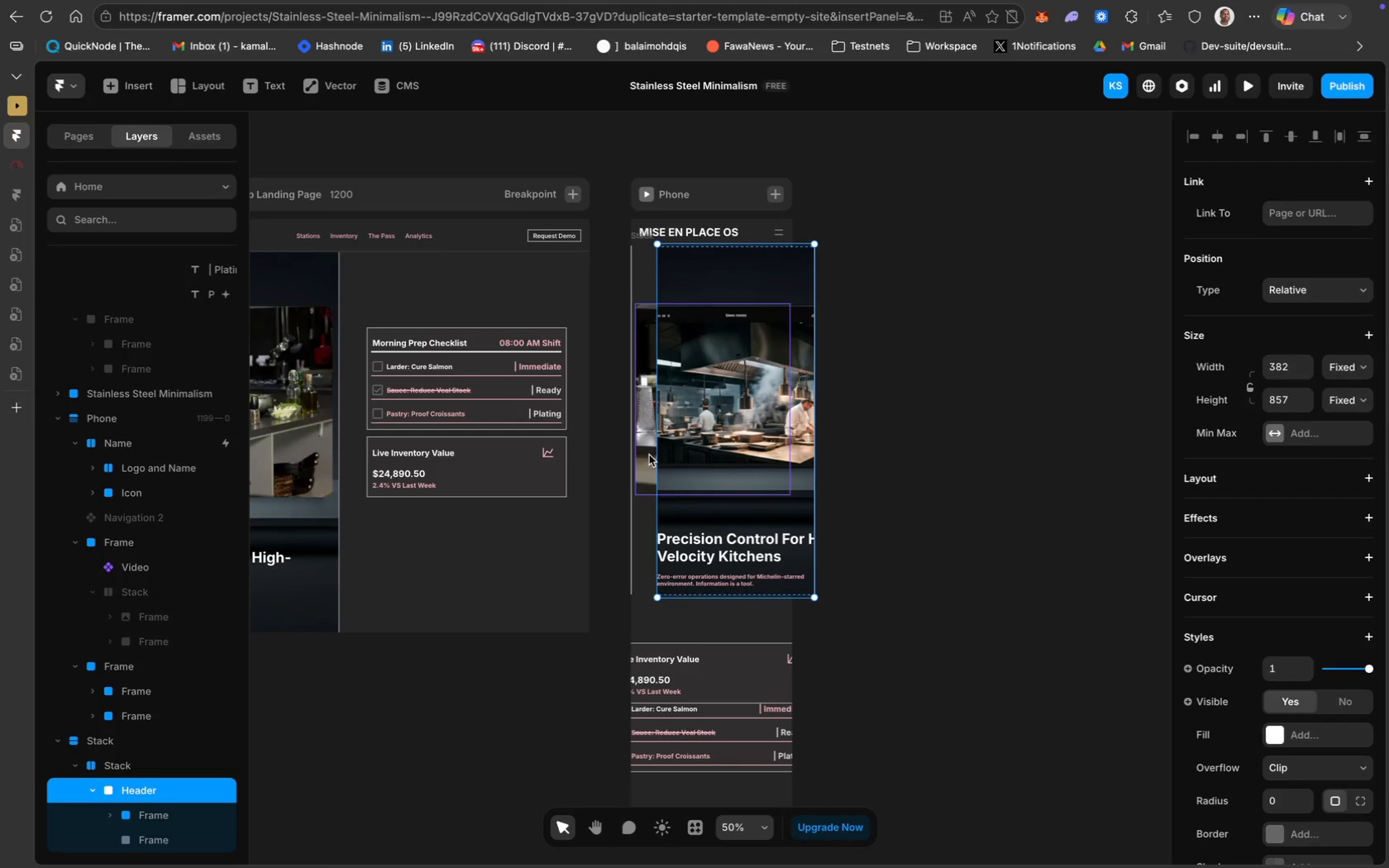 
left_click([647, 455])
 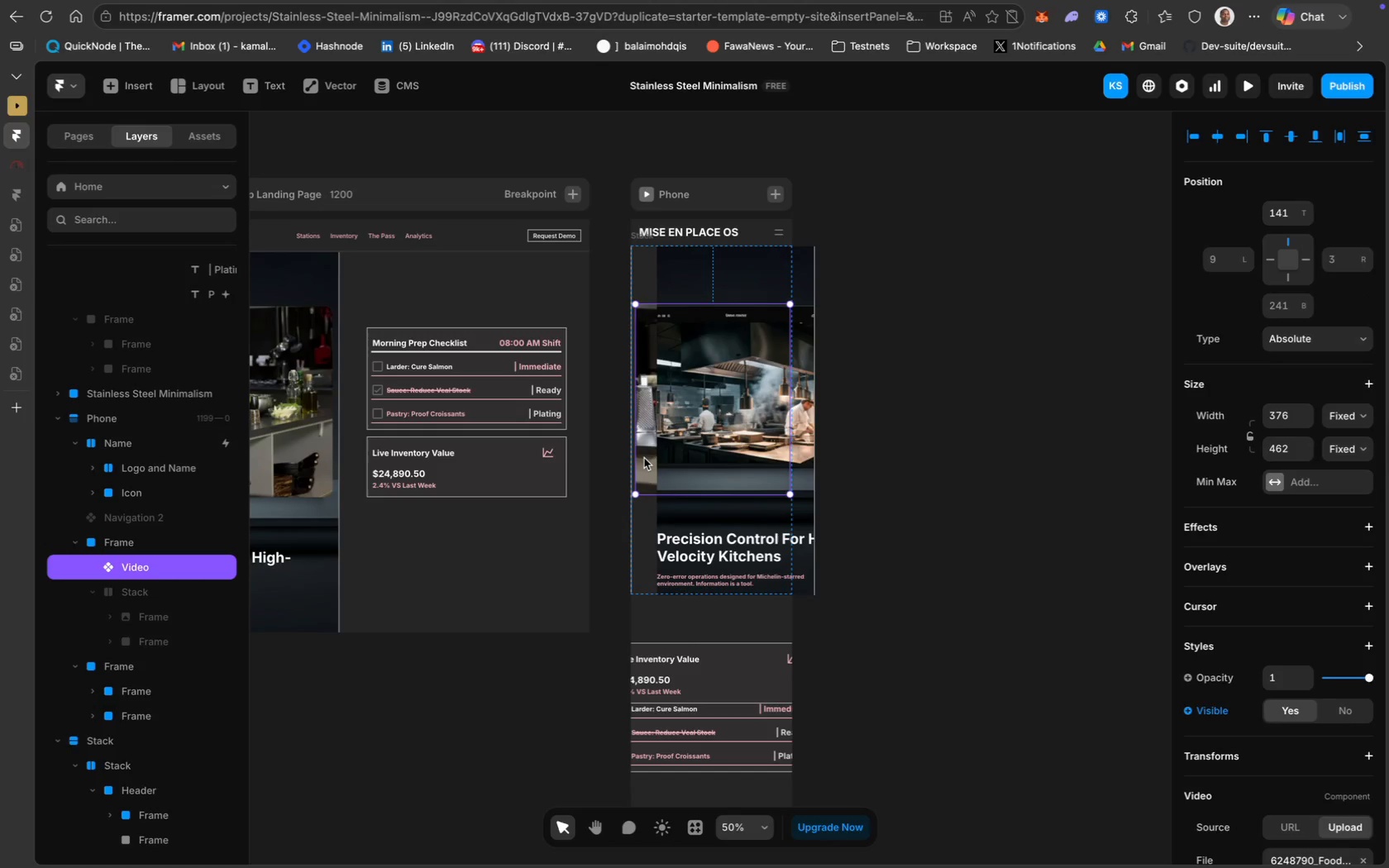 
wait(5.81)
 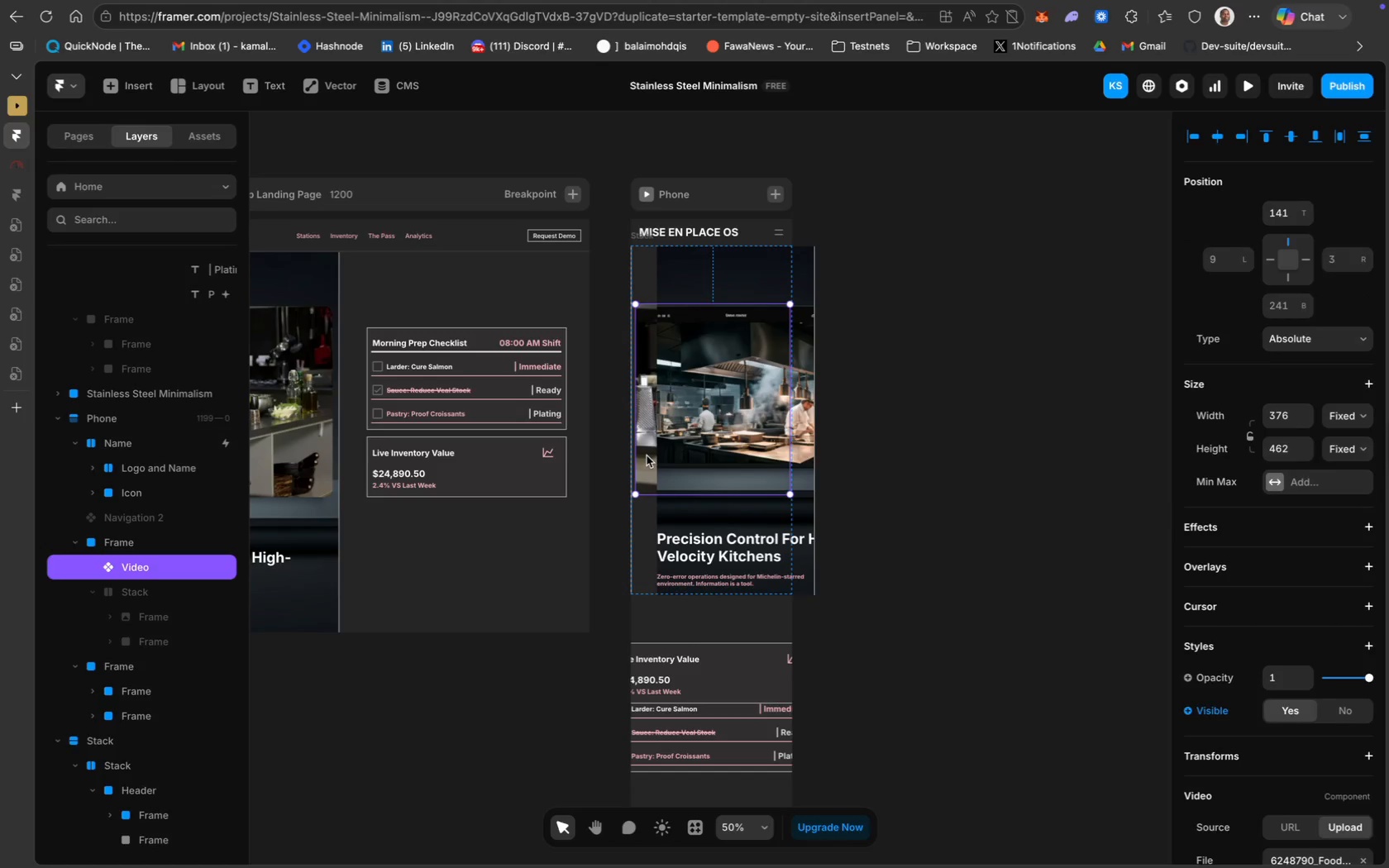 
right_click([644, 458])
 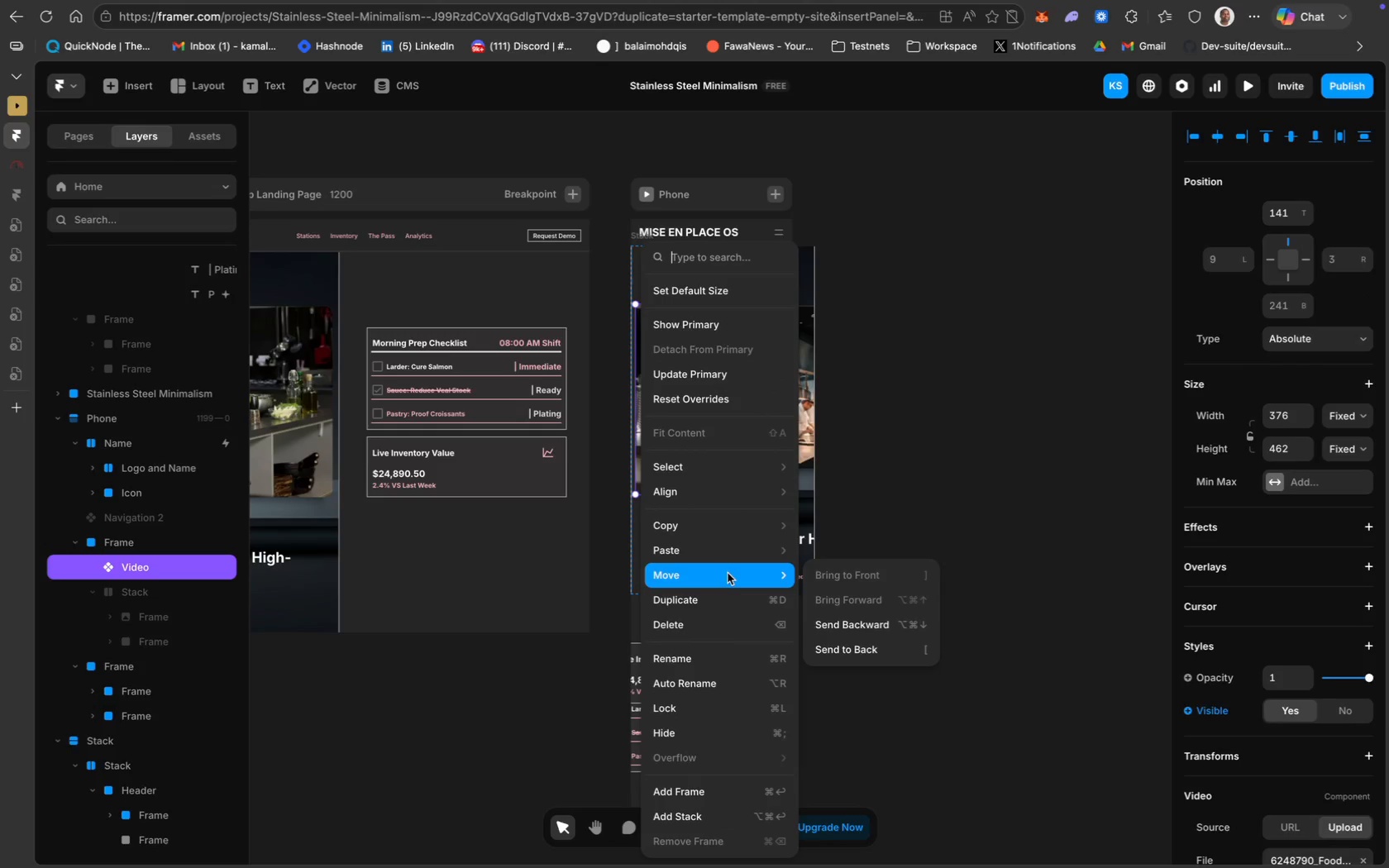 
left_click([866, 465])
 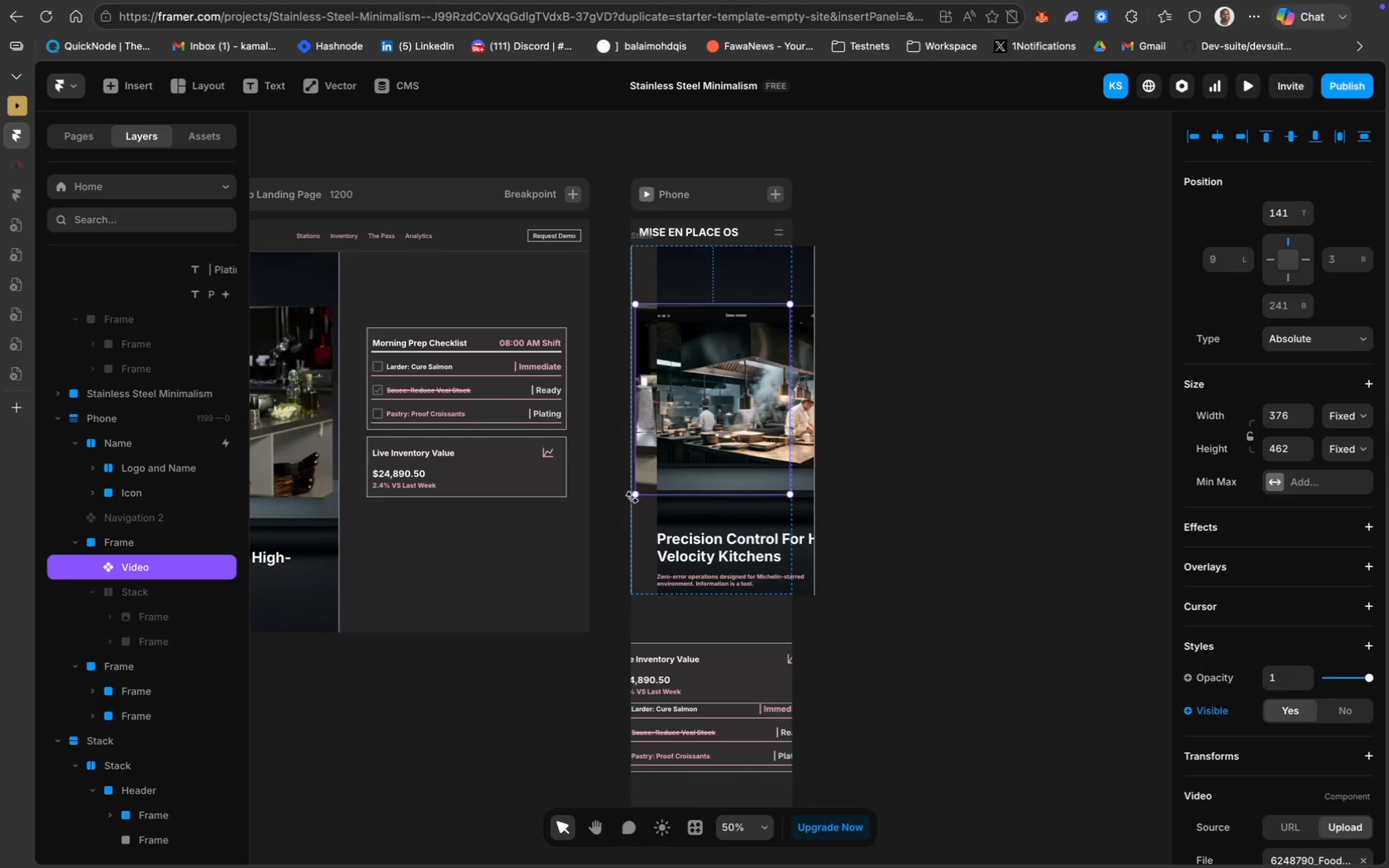 
wait(6.52)
 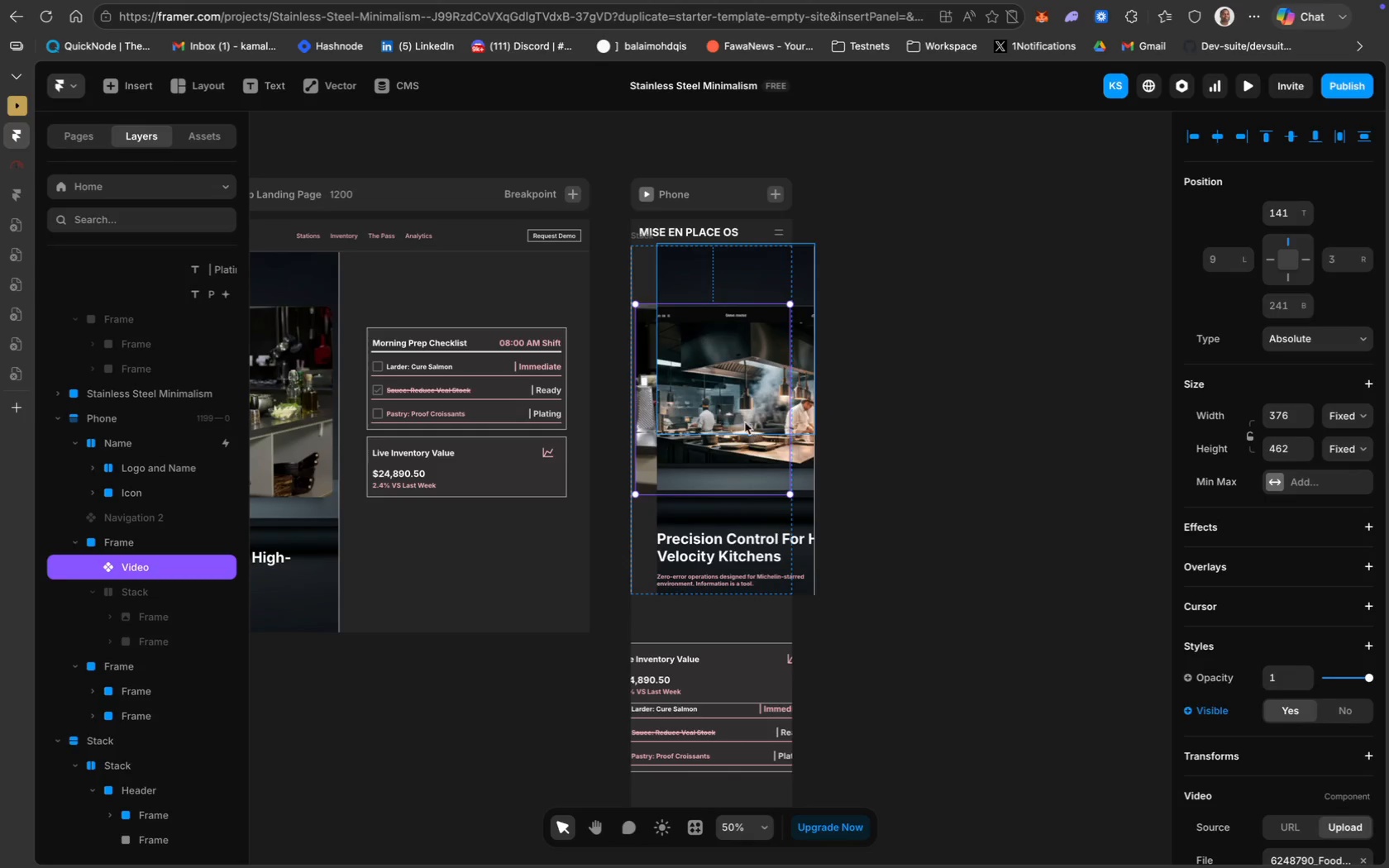 
left_click_drag(start_coordinate=[777, 513], to_coordinate=[751, 512])
 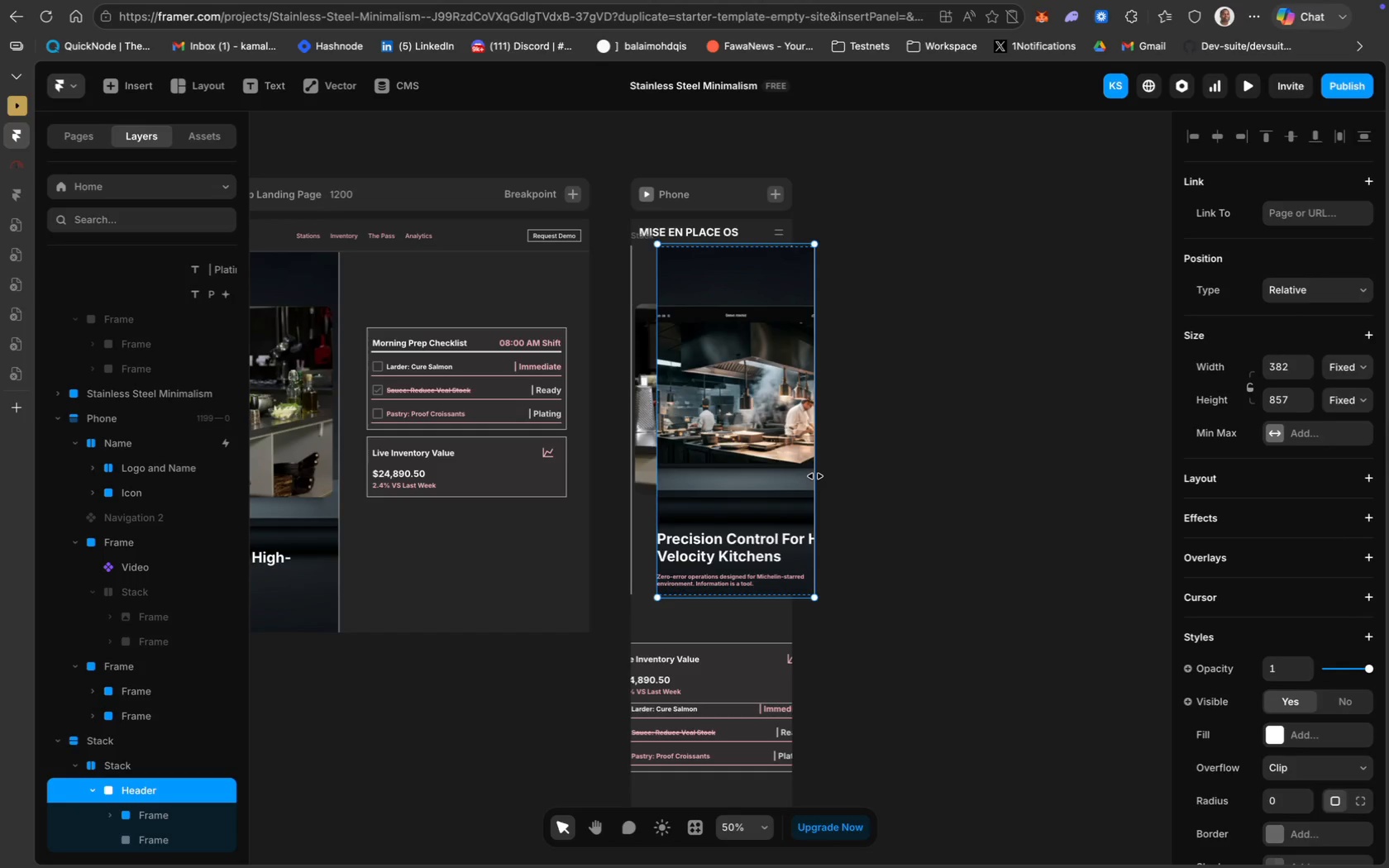 
left_click([814, 475])
 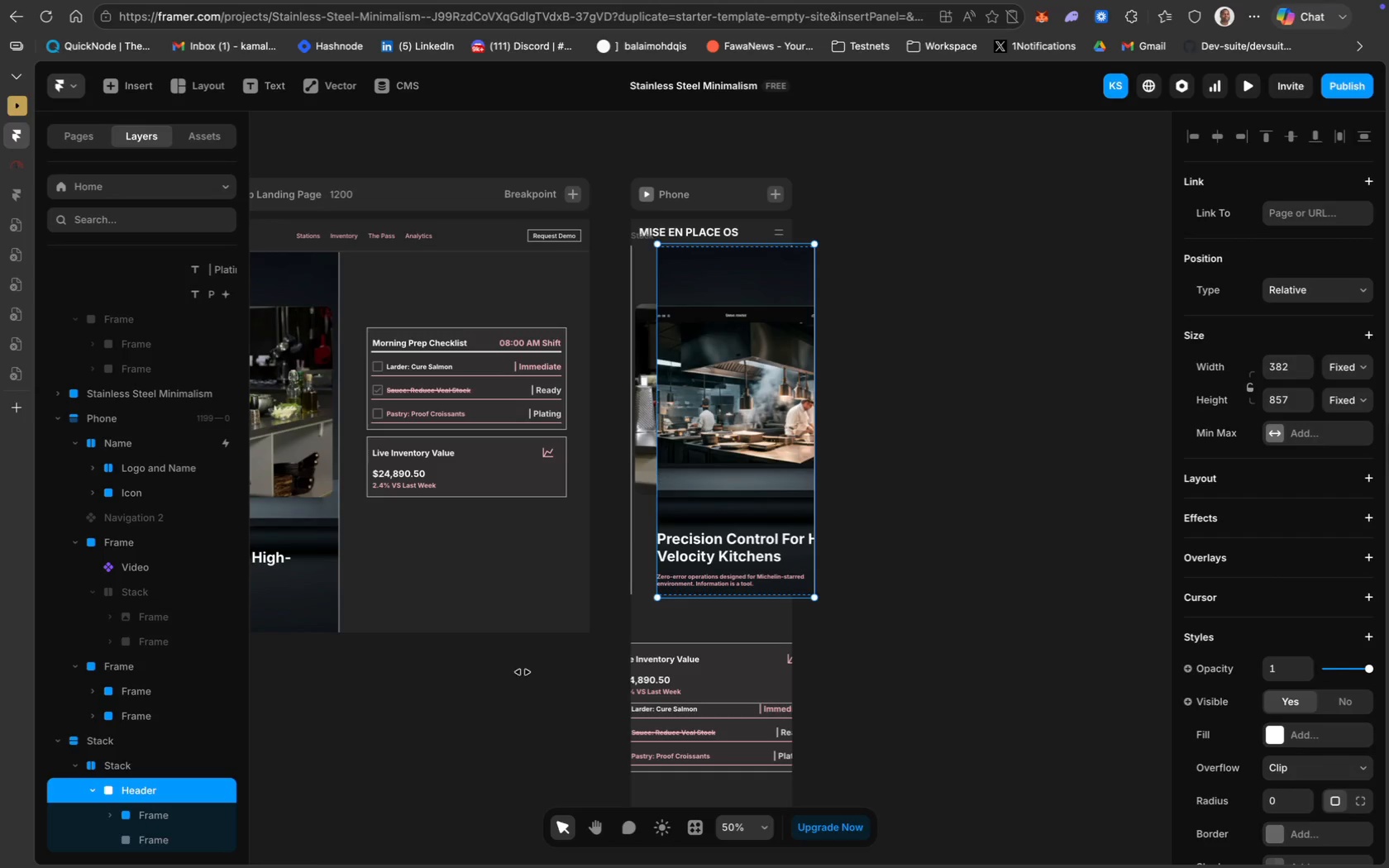 
key(Meta+Z)
 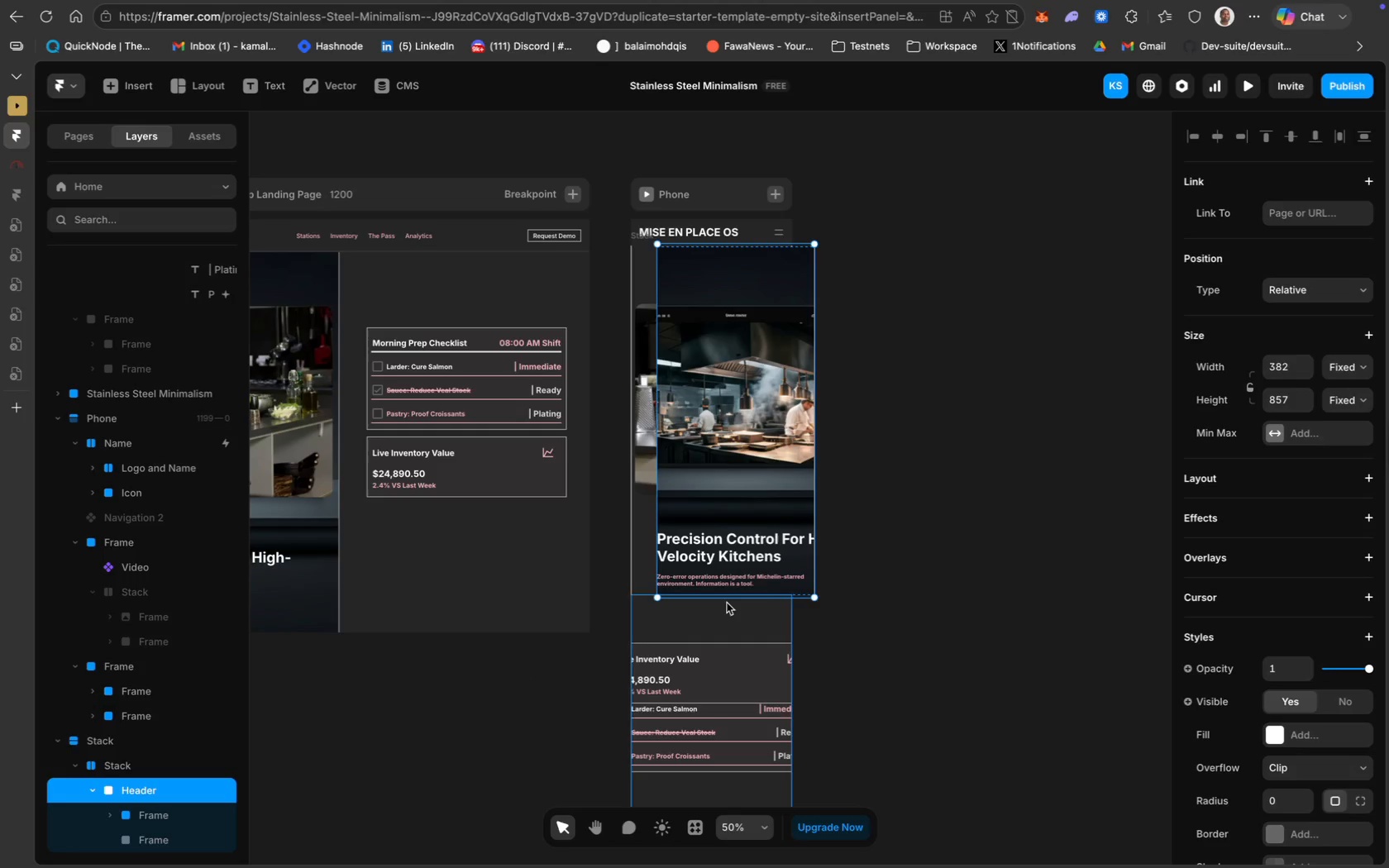 
left_click([895, 567])
 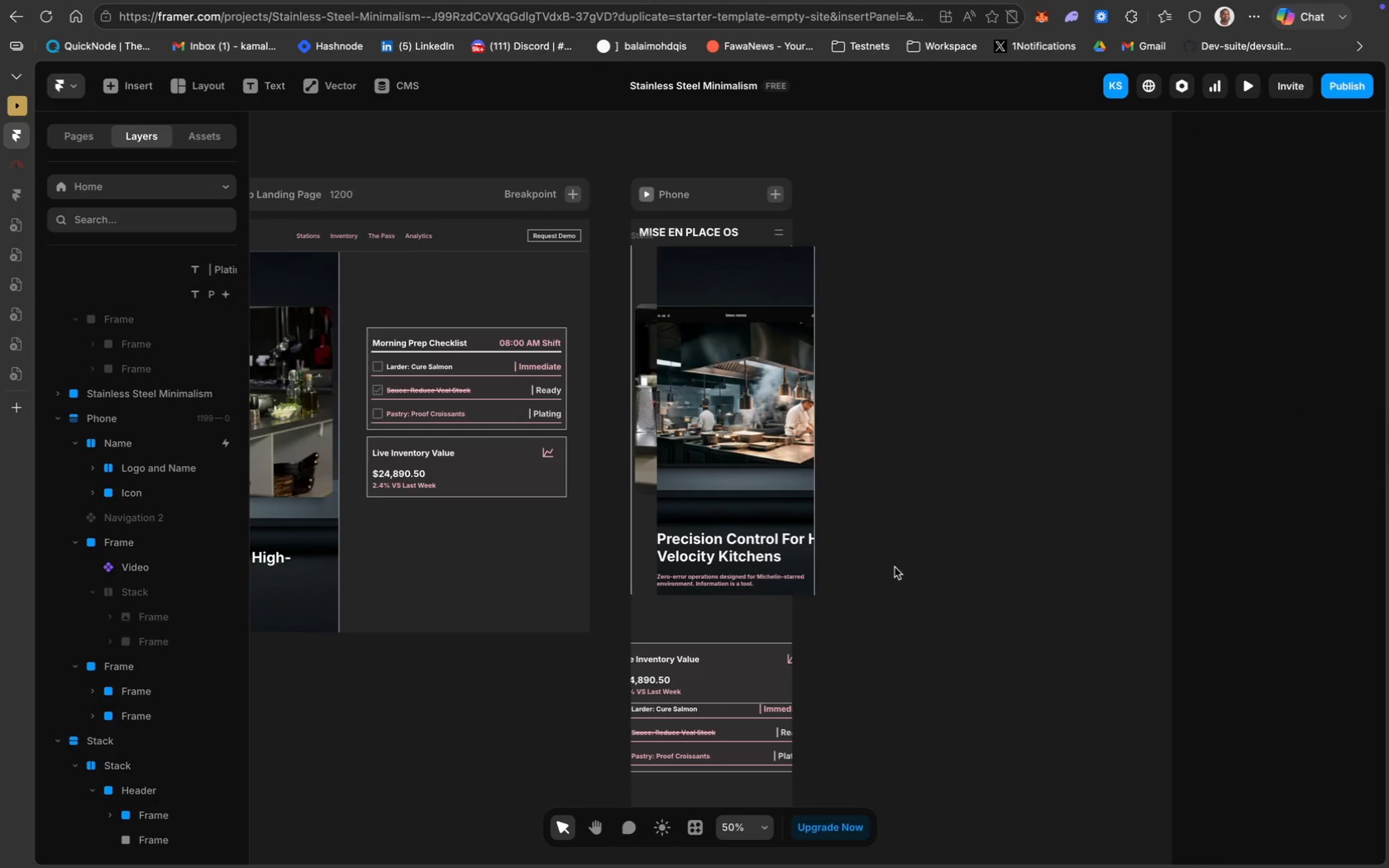 
key(Meta+Z)
 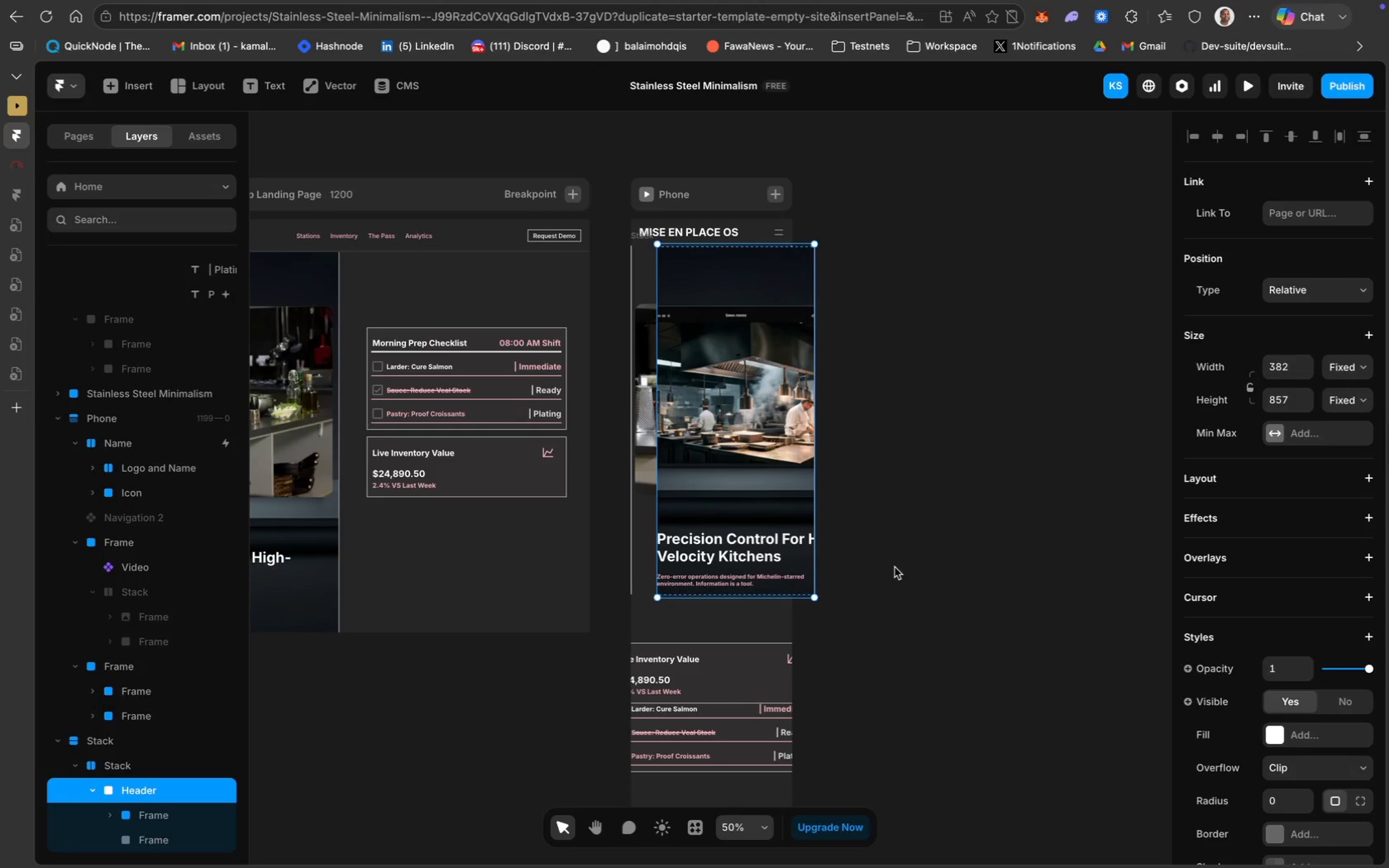 
key(Meta+Z)
 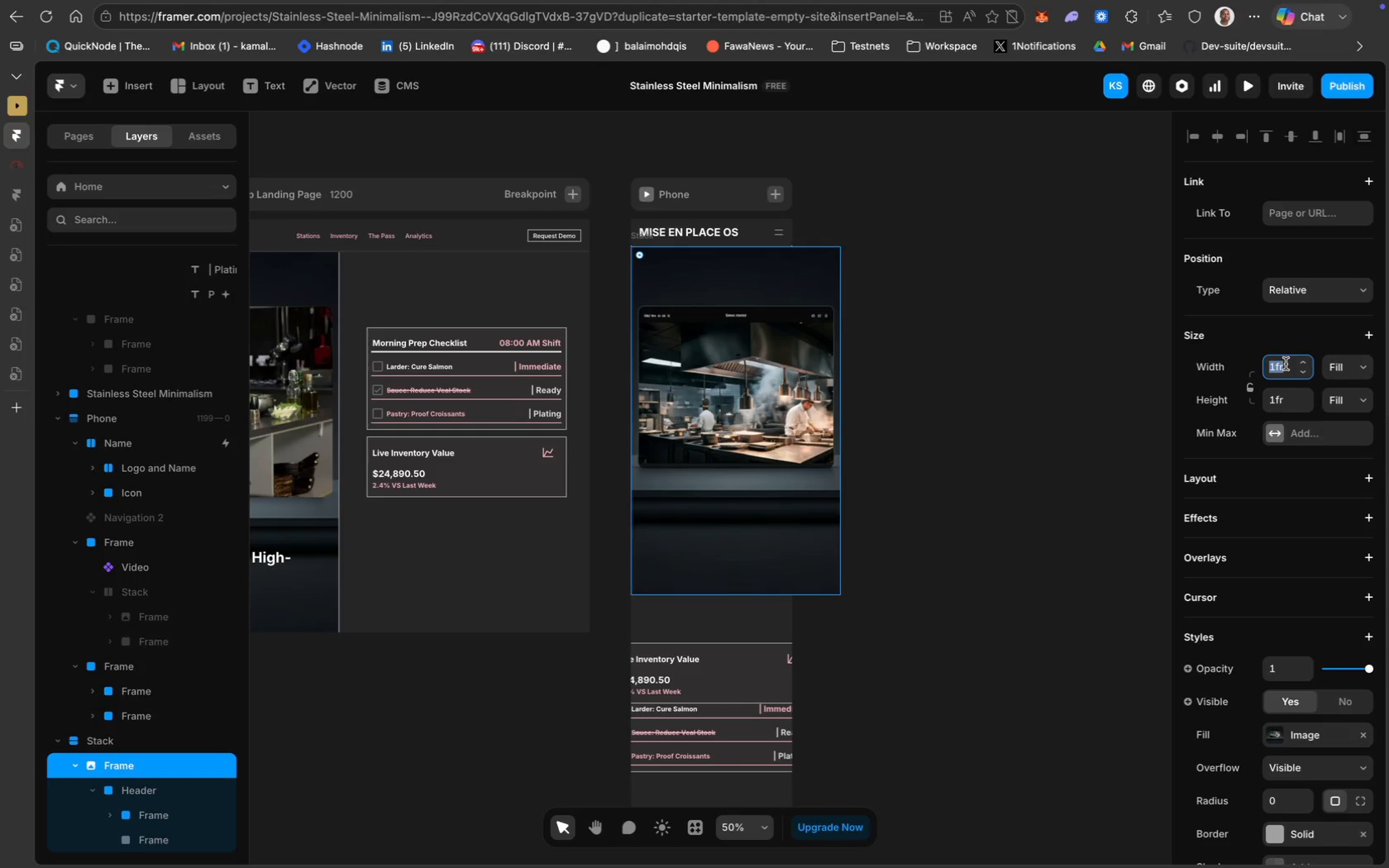 
wait(14.67)
 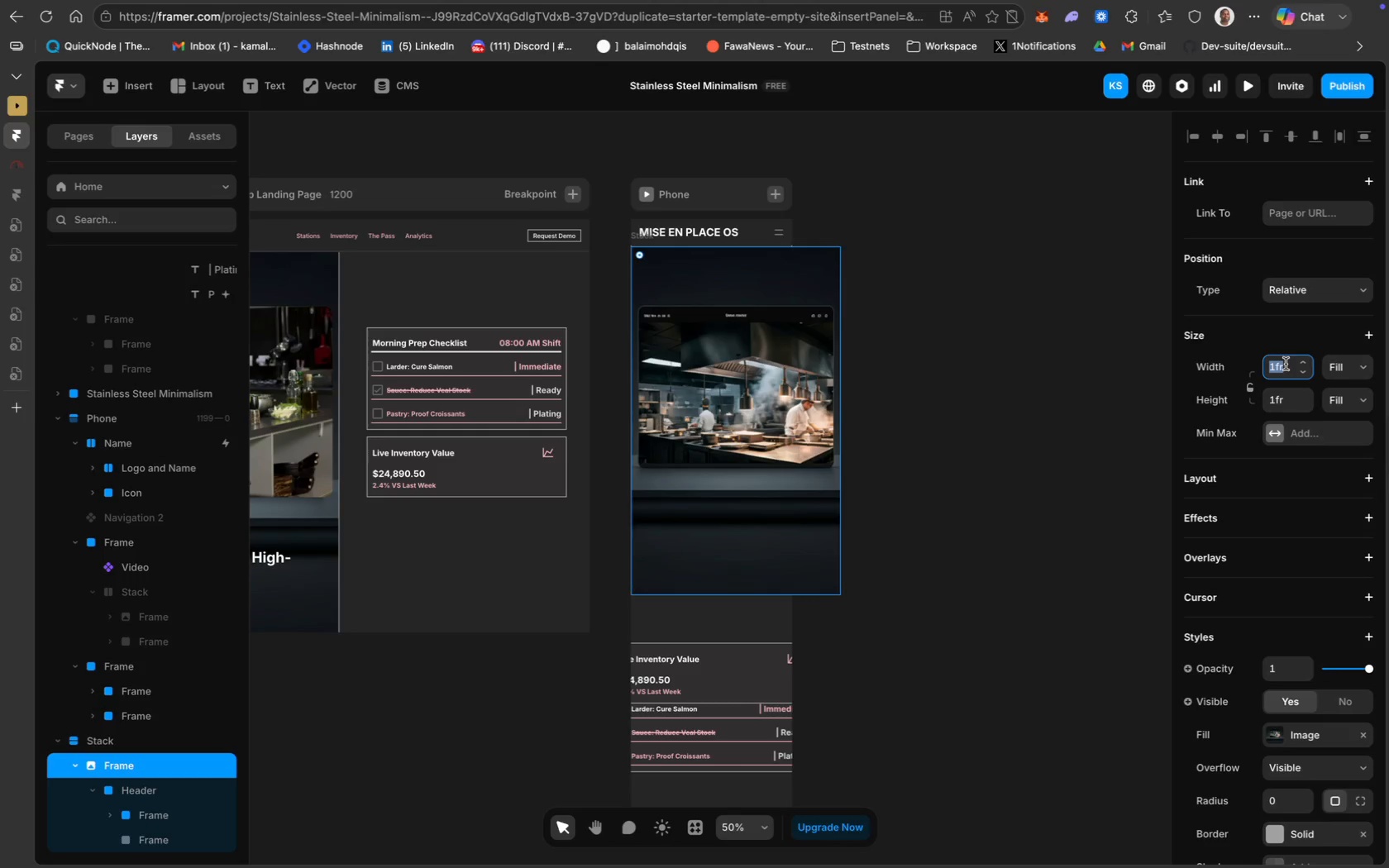 
type(390)
 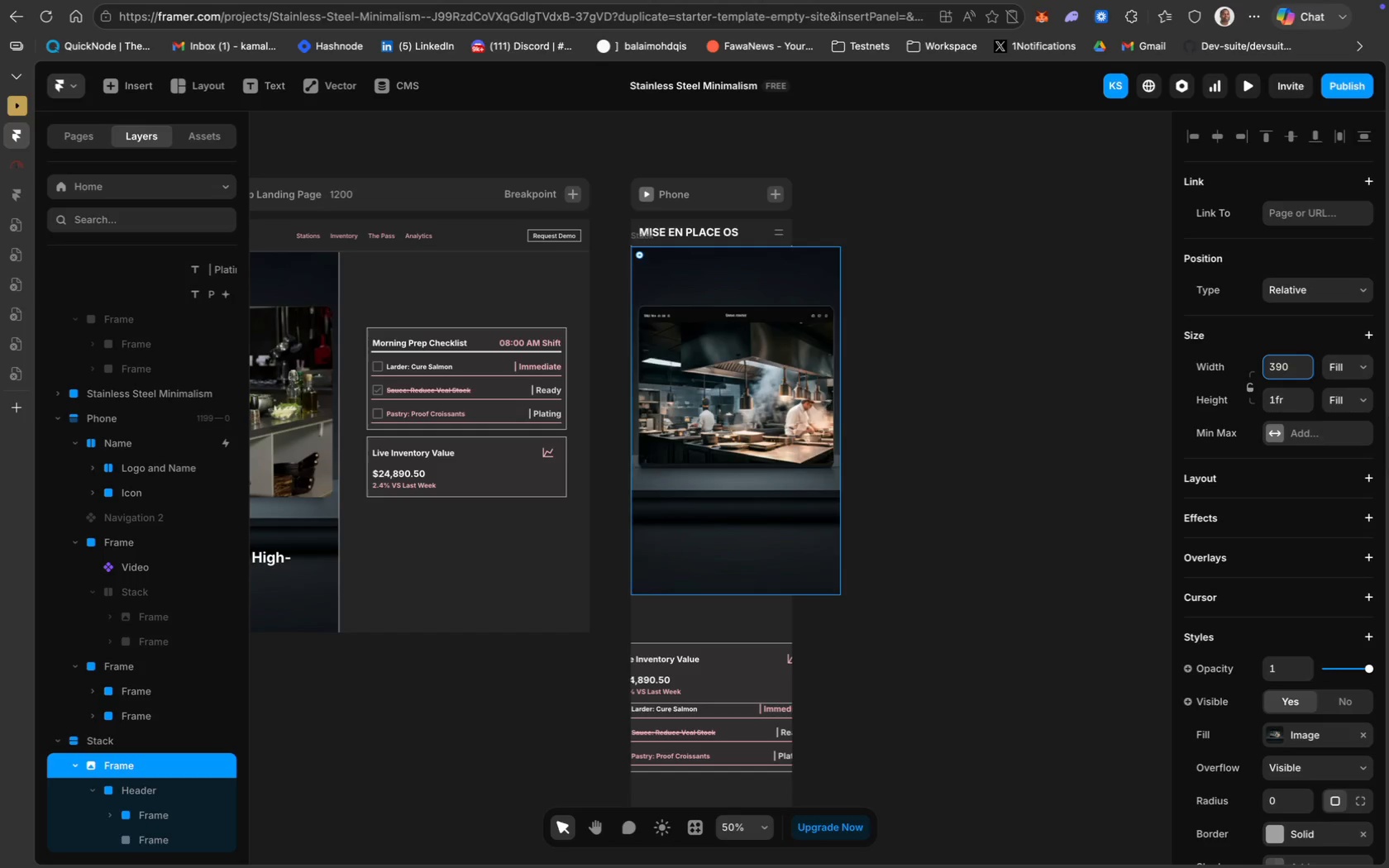 
key(Enter)
 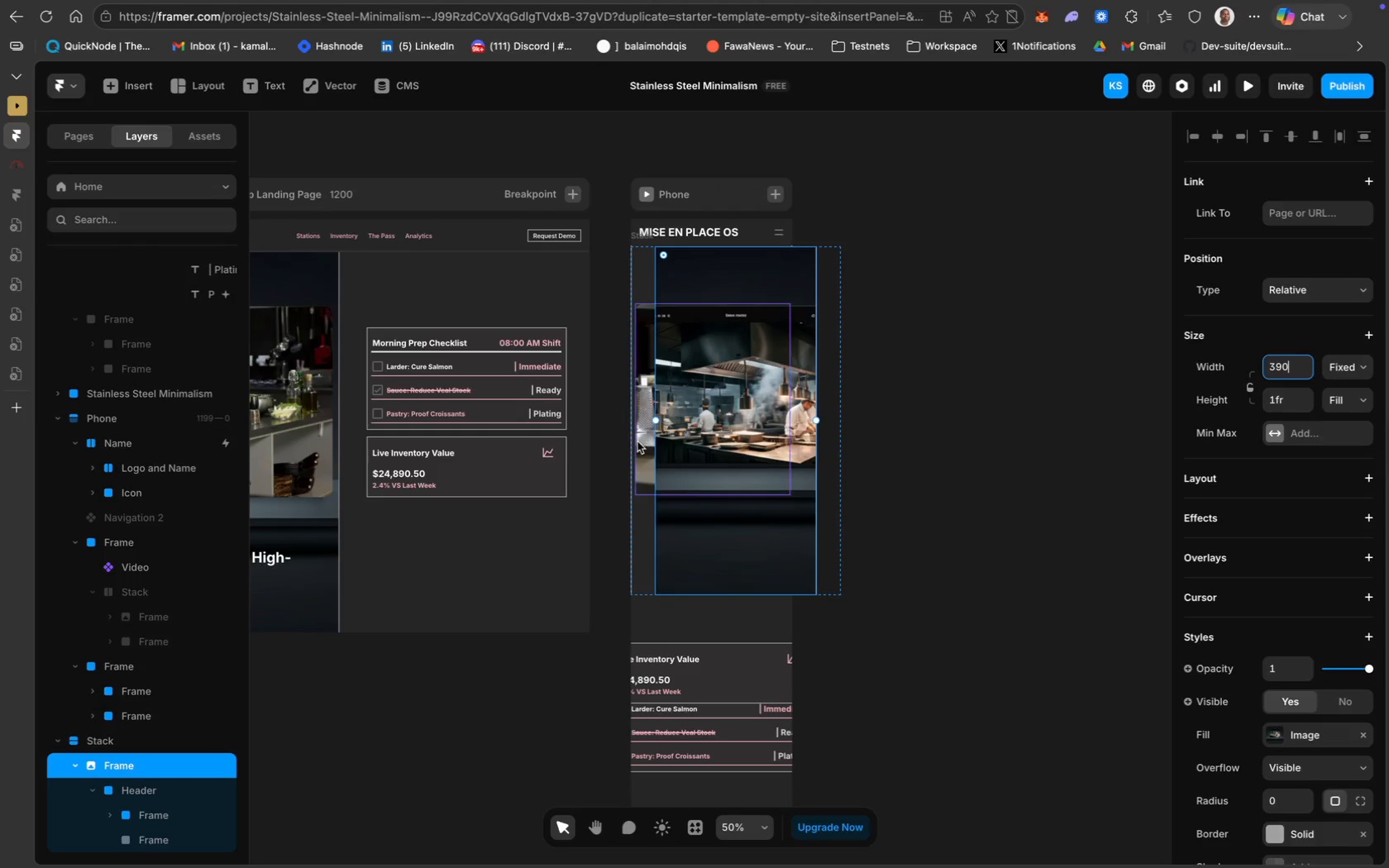 
left_click_drag(start_coordinate=[638, 442], to_coordinate=[871, 472])
 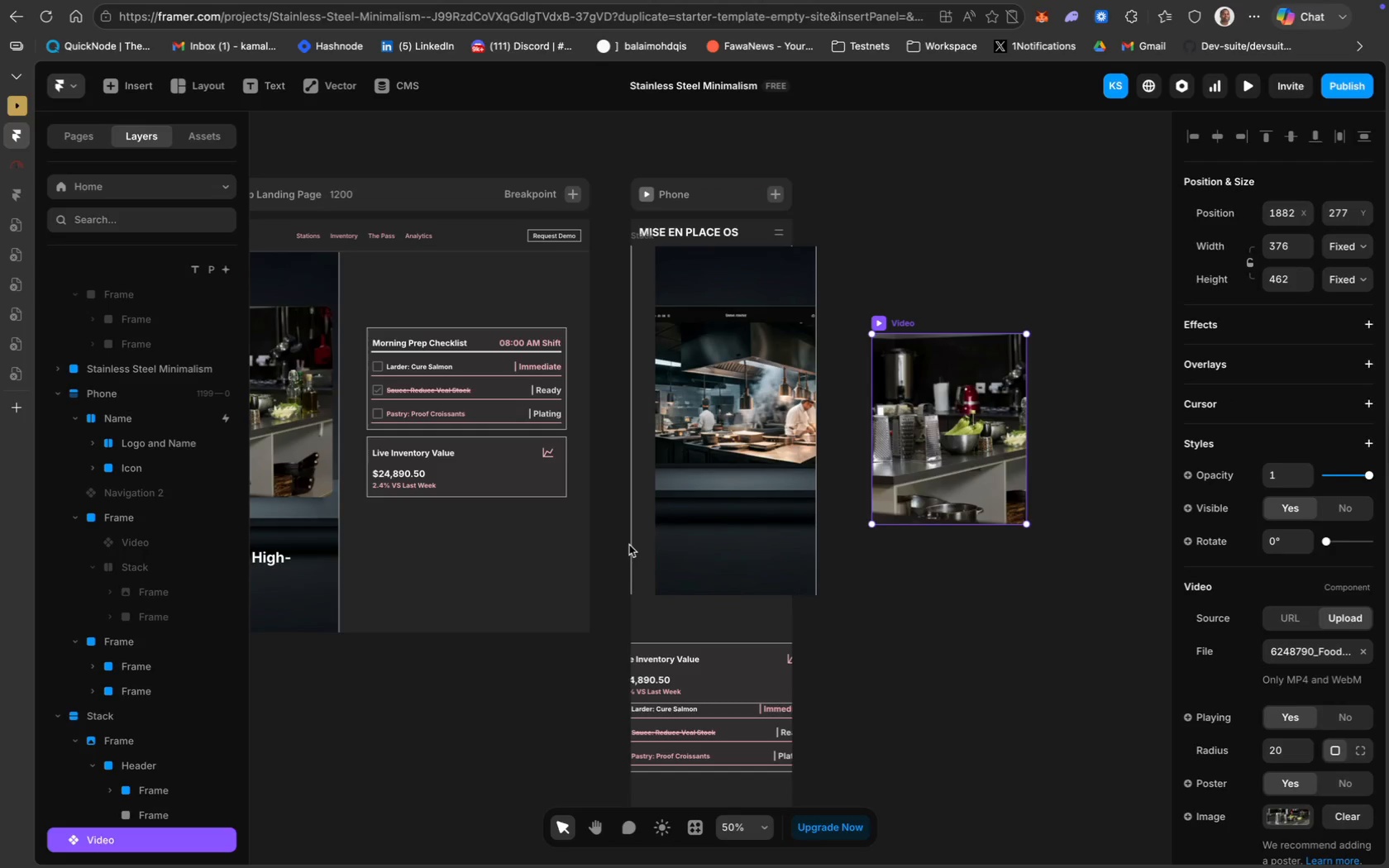 
wait(7.42)
 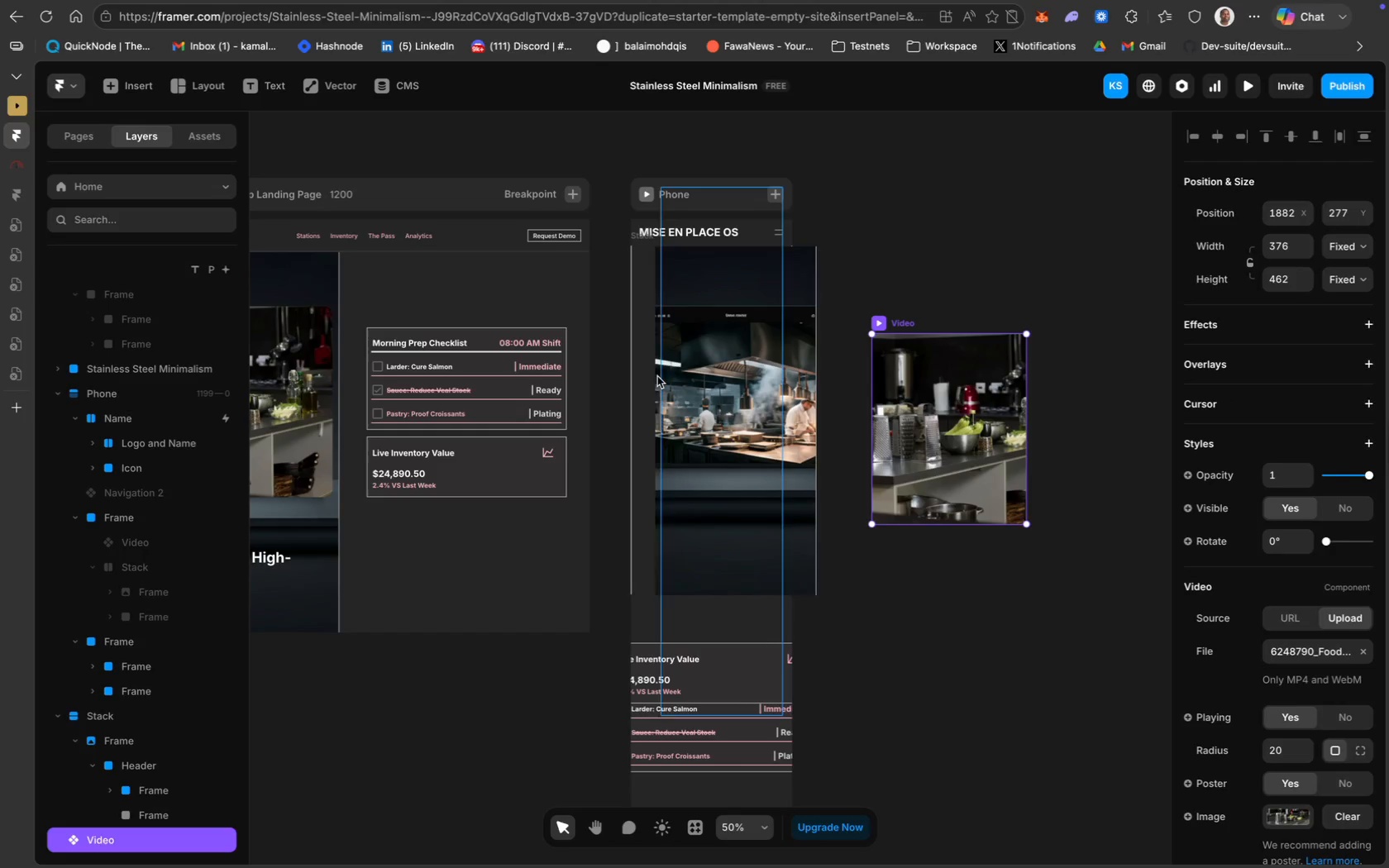 
left_click([637, 508])
 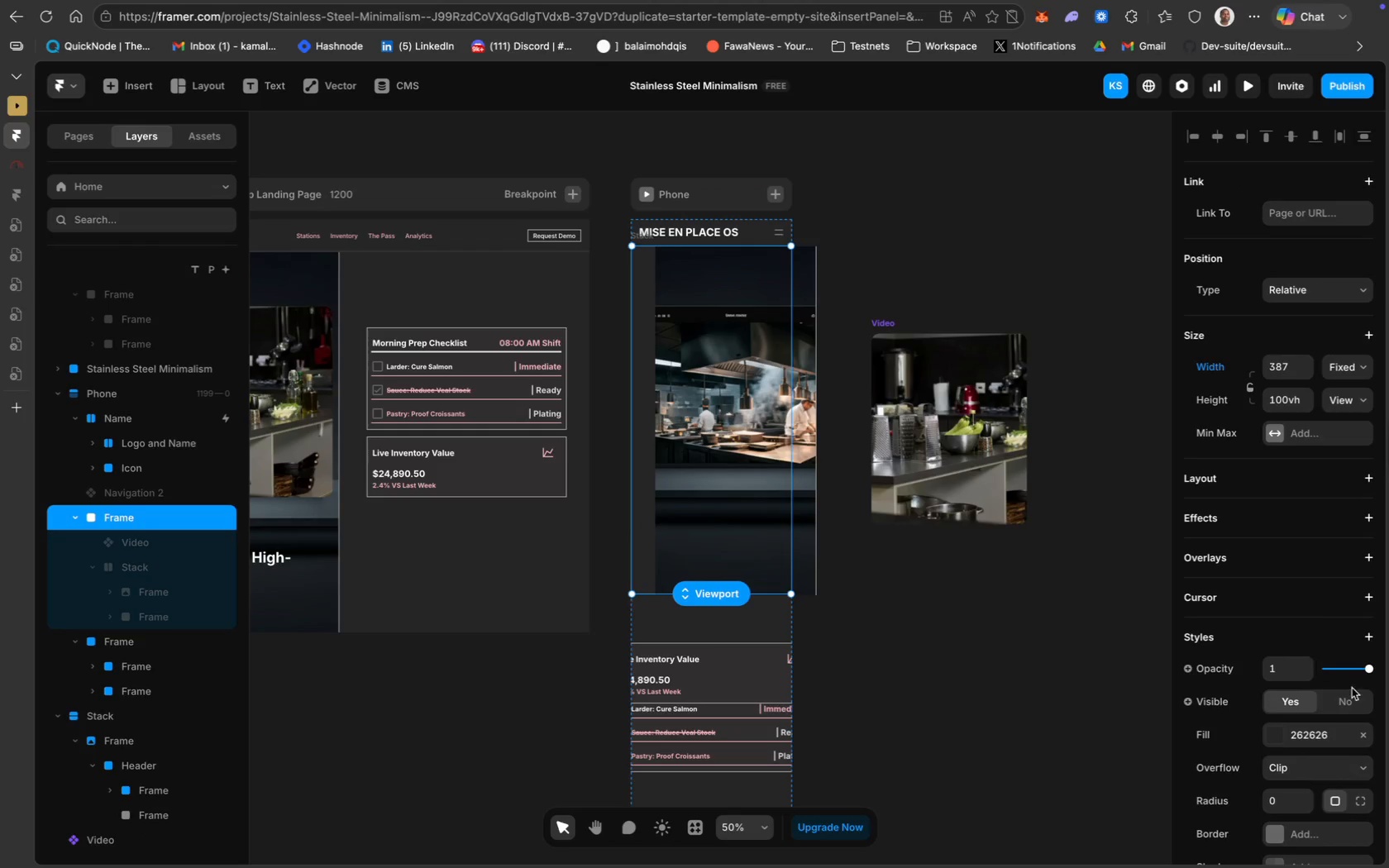 
scroll: coordinate [1272, 549], scroll_direction: down, amount: 116.0
 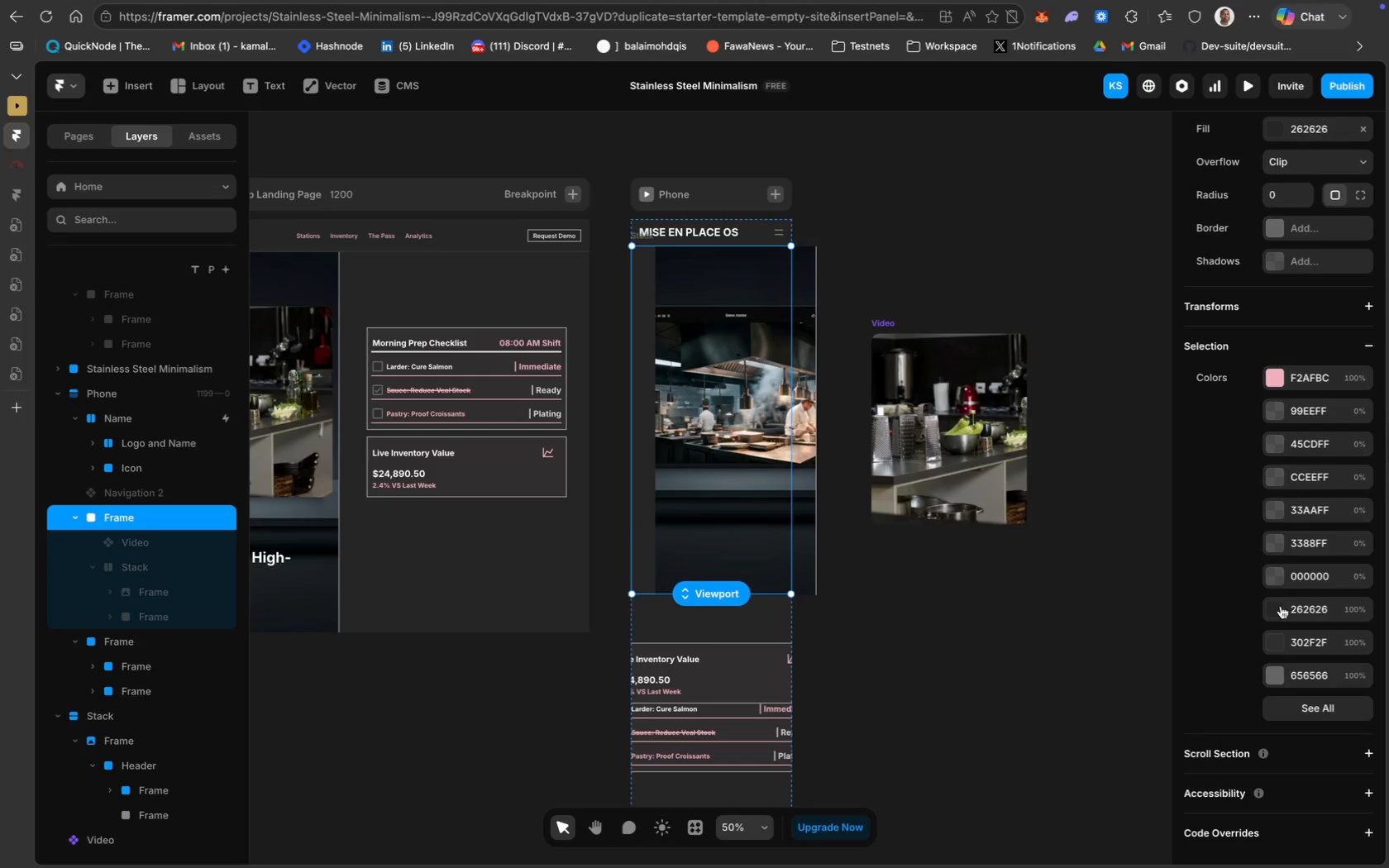 
scroll: coordinate [1255, 405], scroll_direction: up, amount: 55.0
 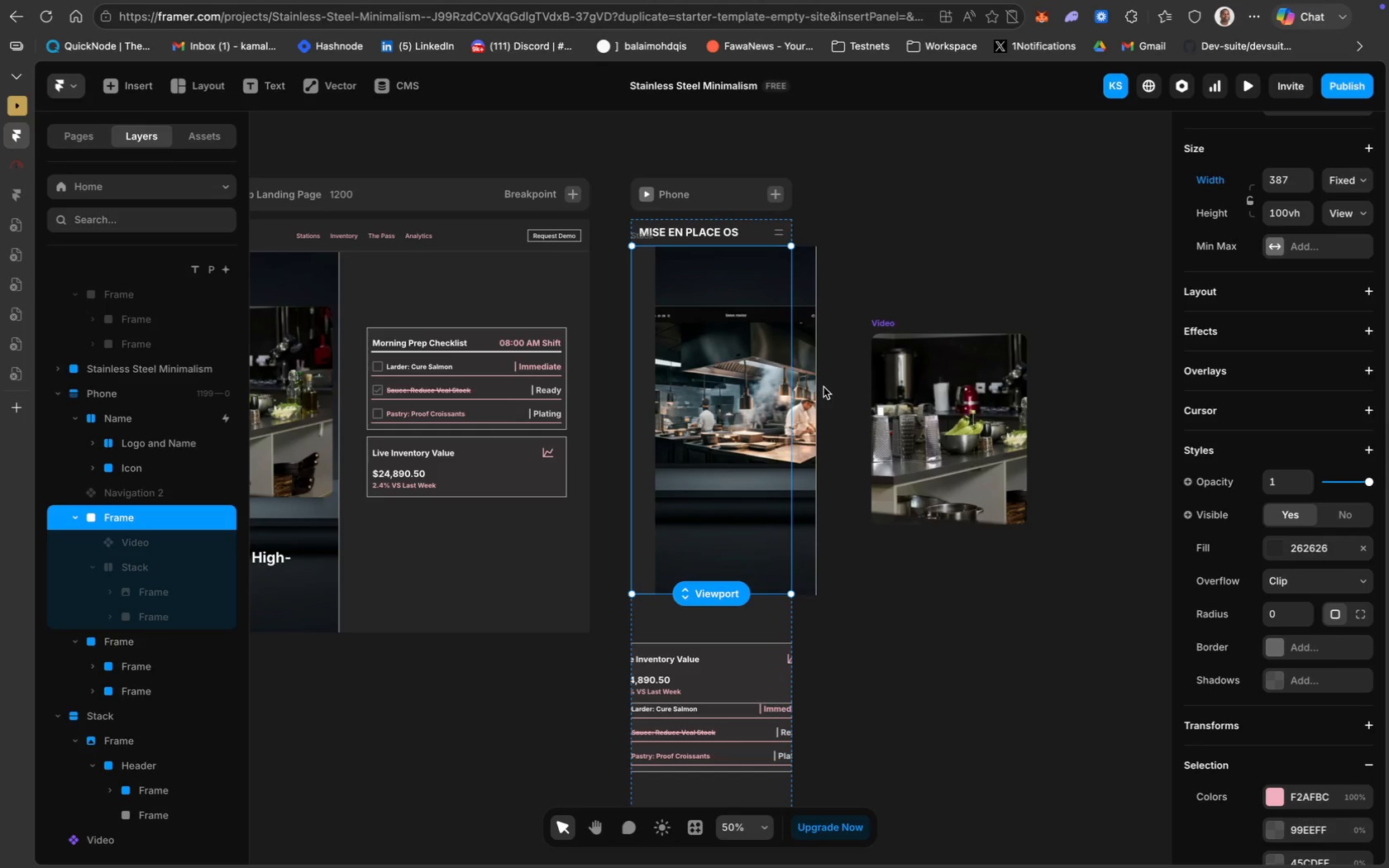 
left_click_drag(start_coordinate=[814, 392], to_coordinate=[796, 391])
 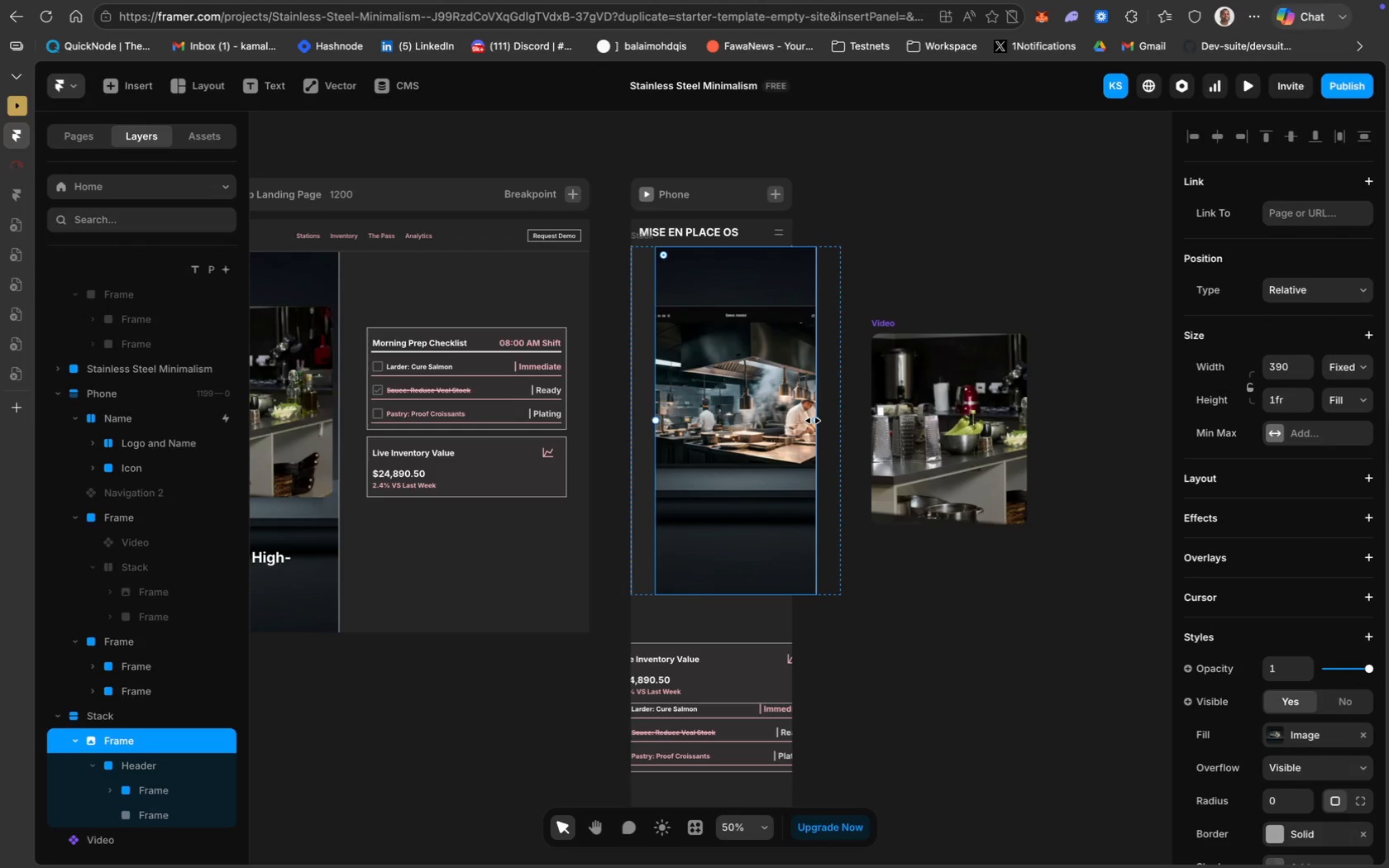 
left_click_drag(start_coordinate=[814, 421], to_coordinate=[820, 424])
 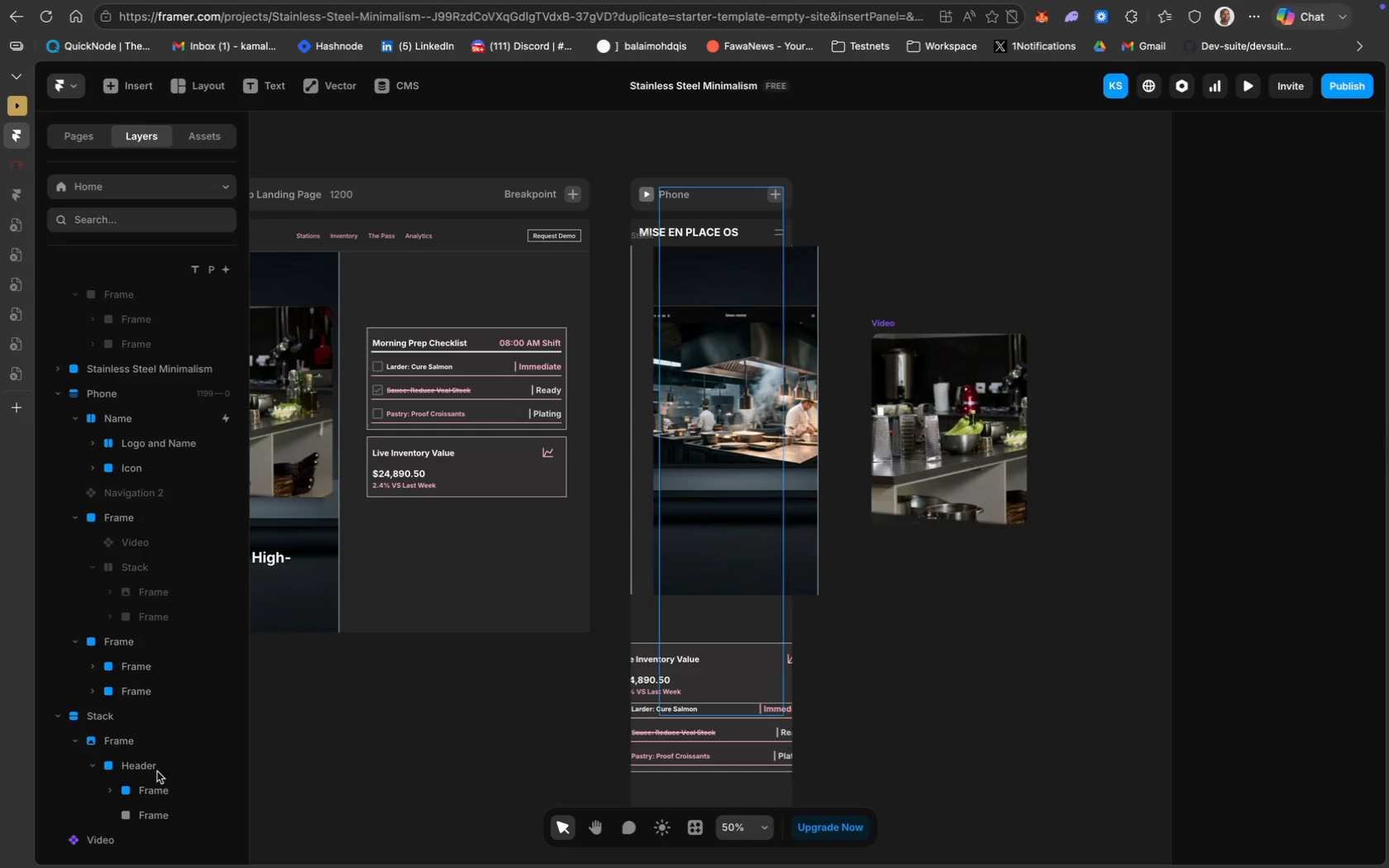 
left_click([136, 787])
 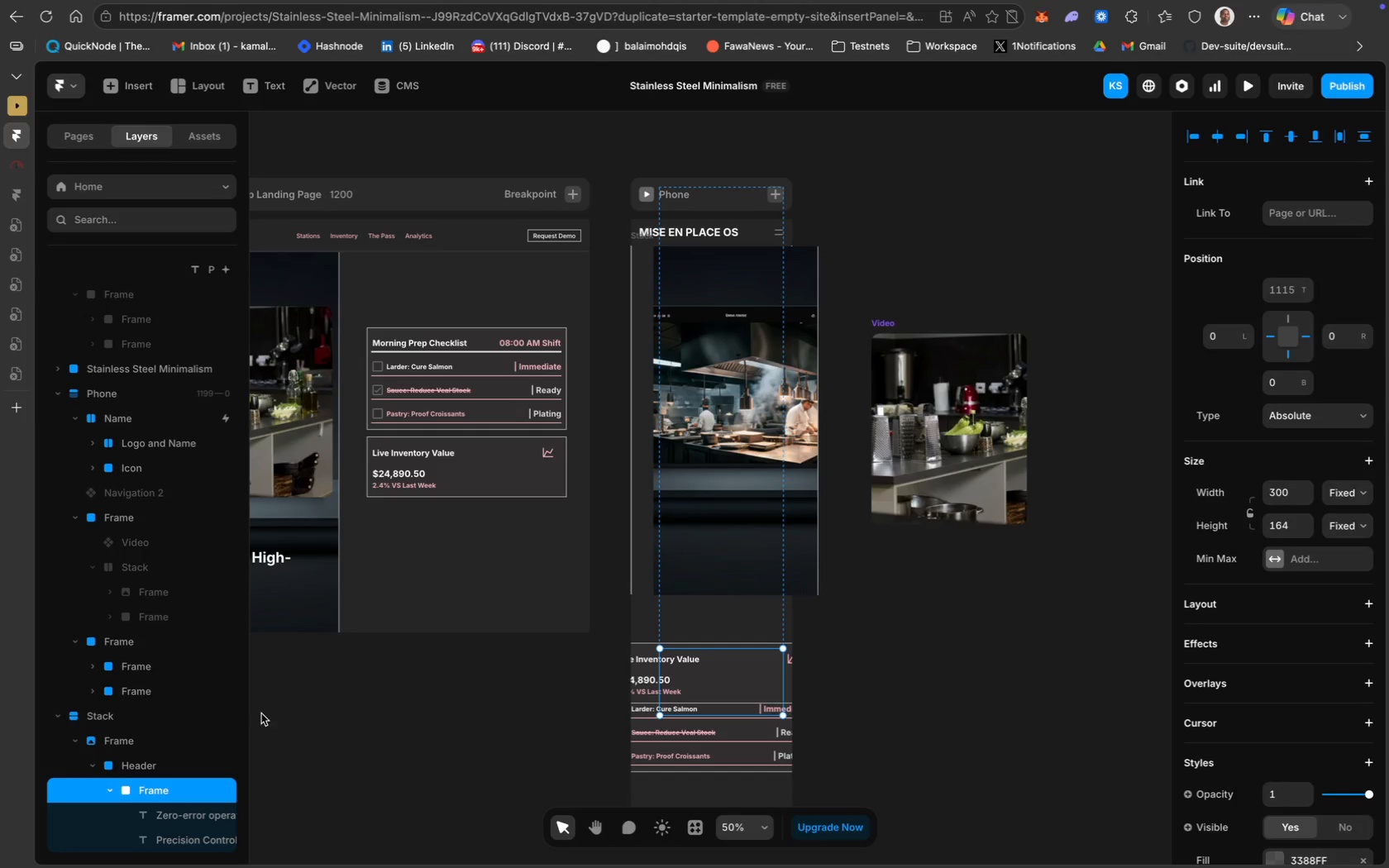 
scroll: coordinate [729, 668], scroll_direction: down, amount: 13.0
 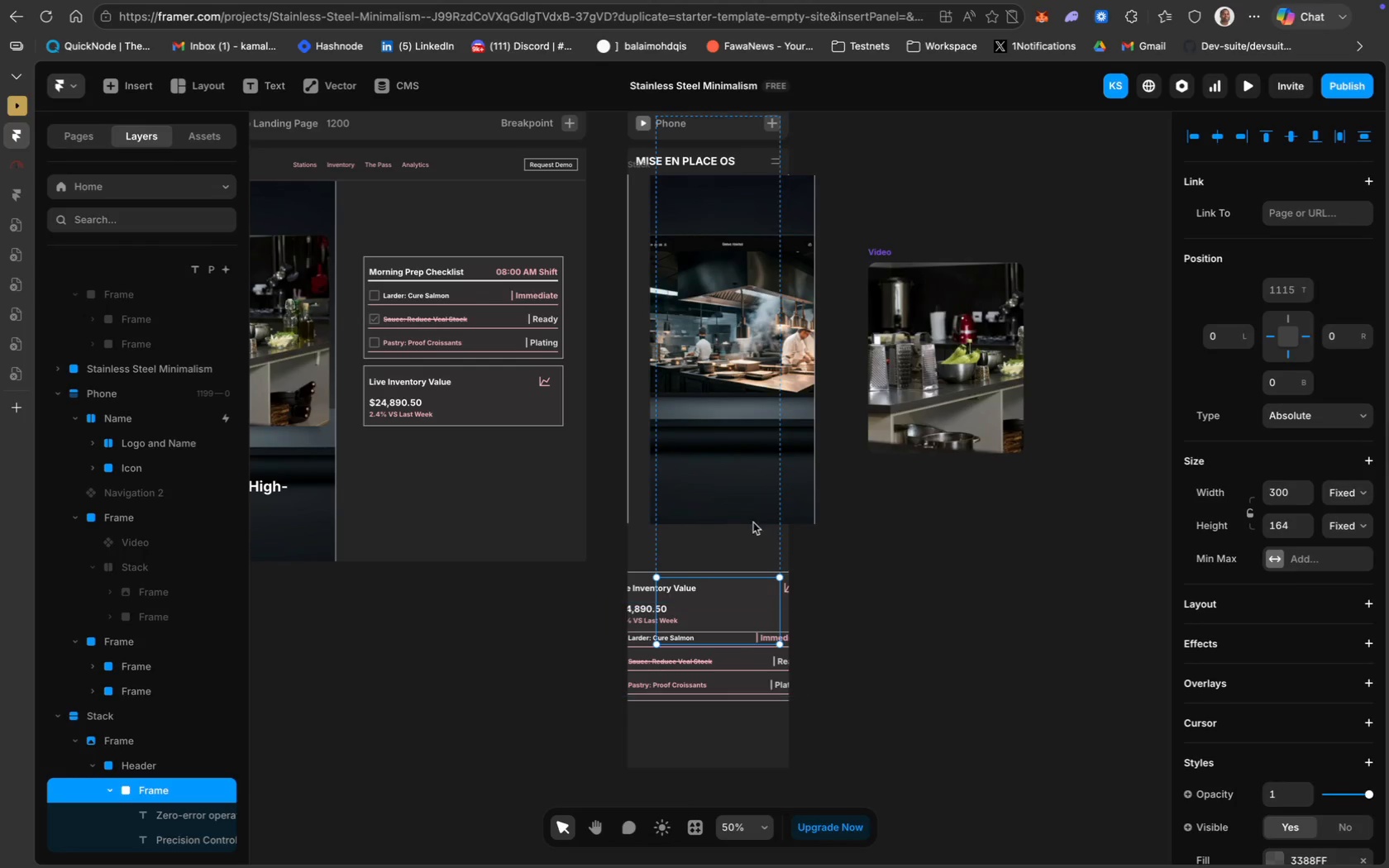 
scroll: coordinate [761, 392], scroll_direction: up, amount: 35.0
 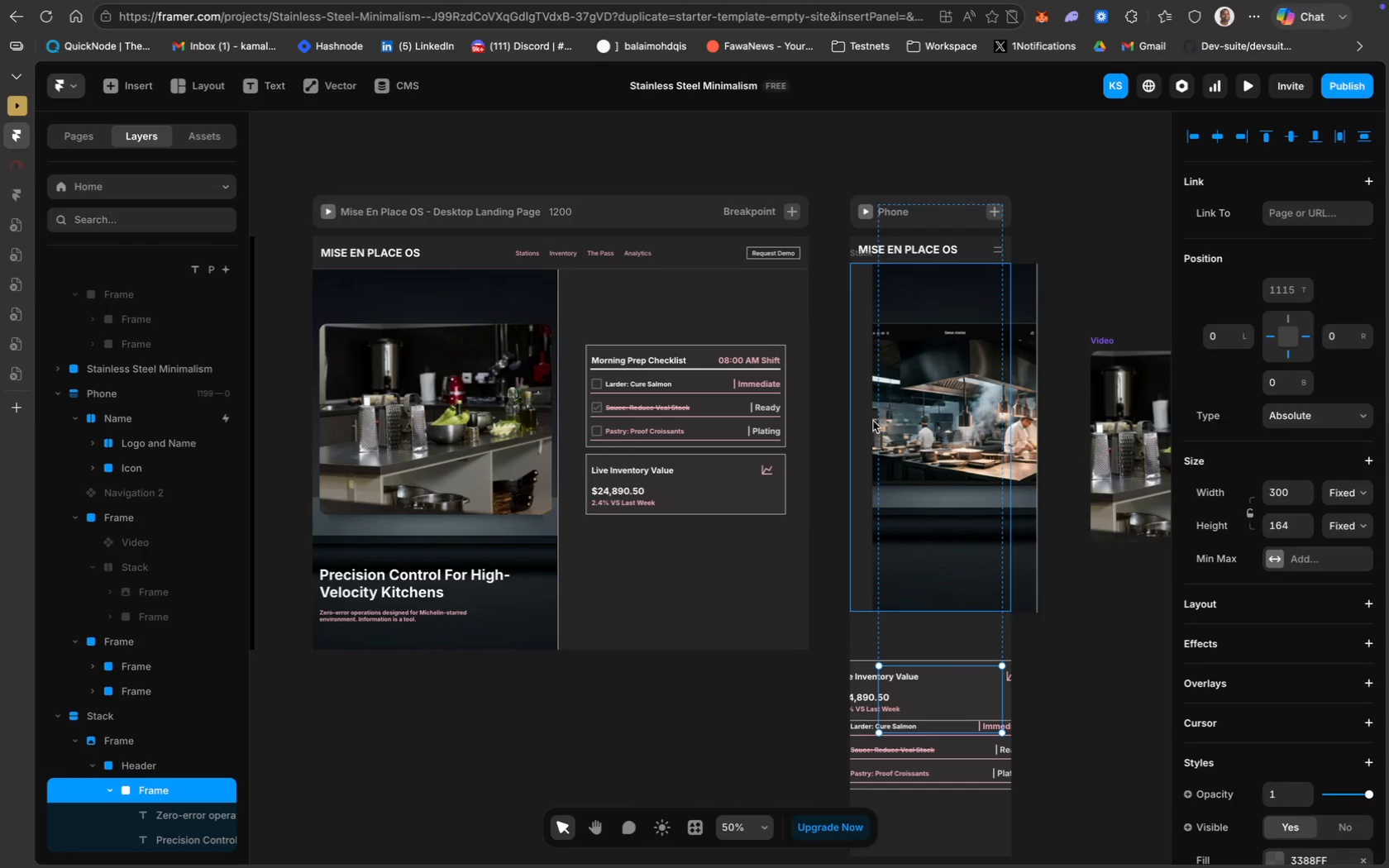 
left_click([887, 422])
 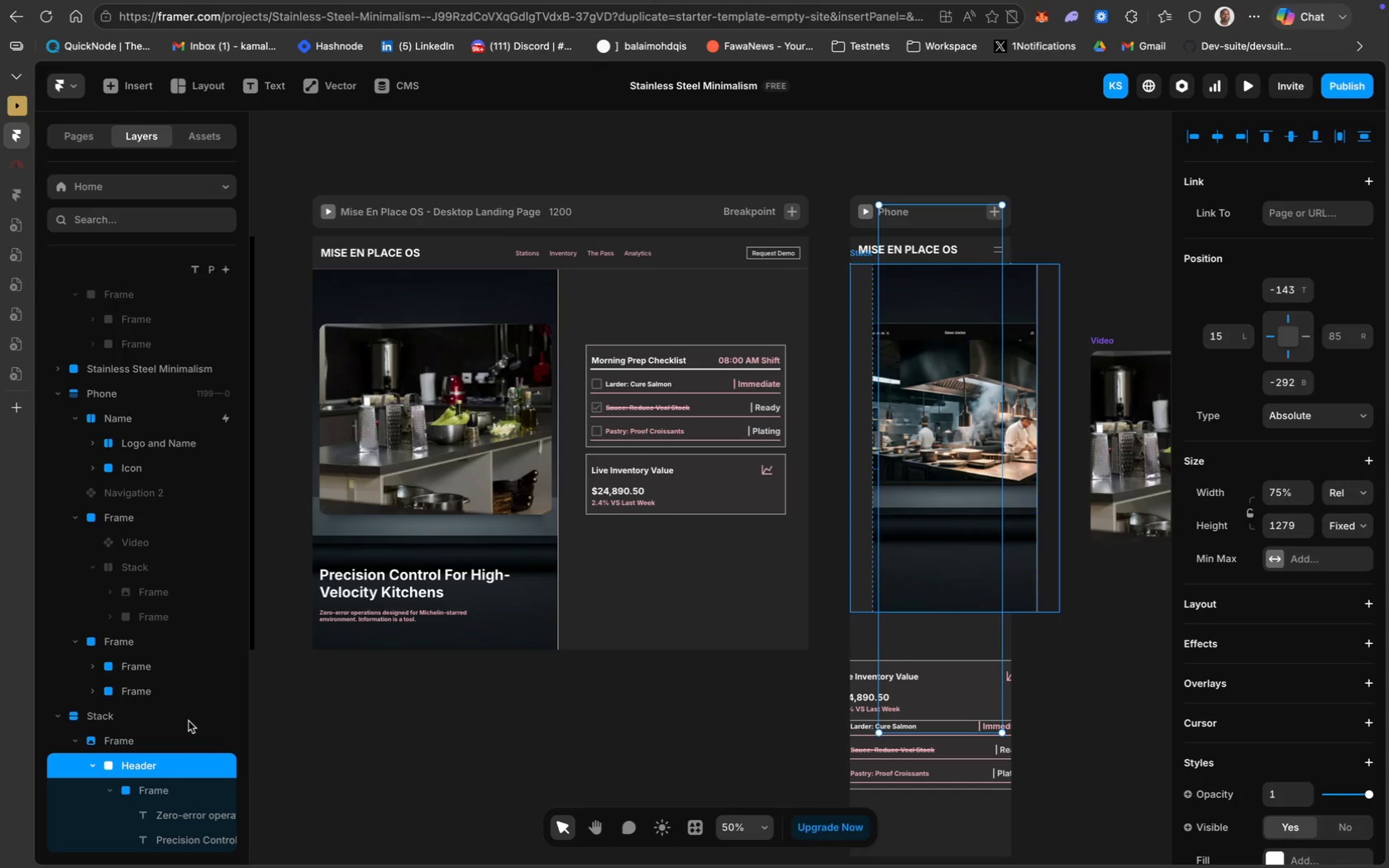 
key(Backspace)
 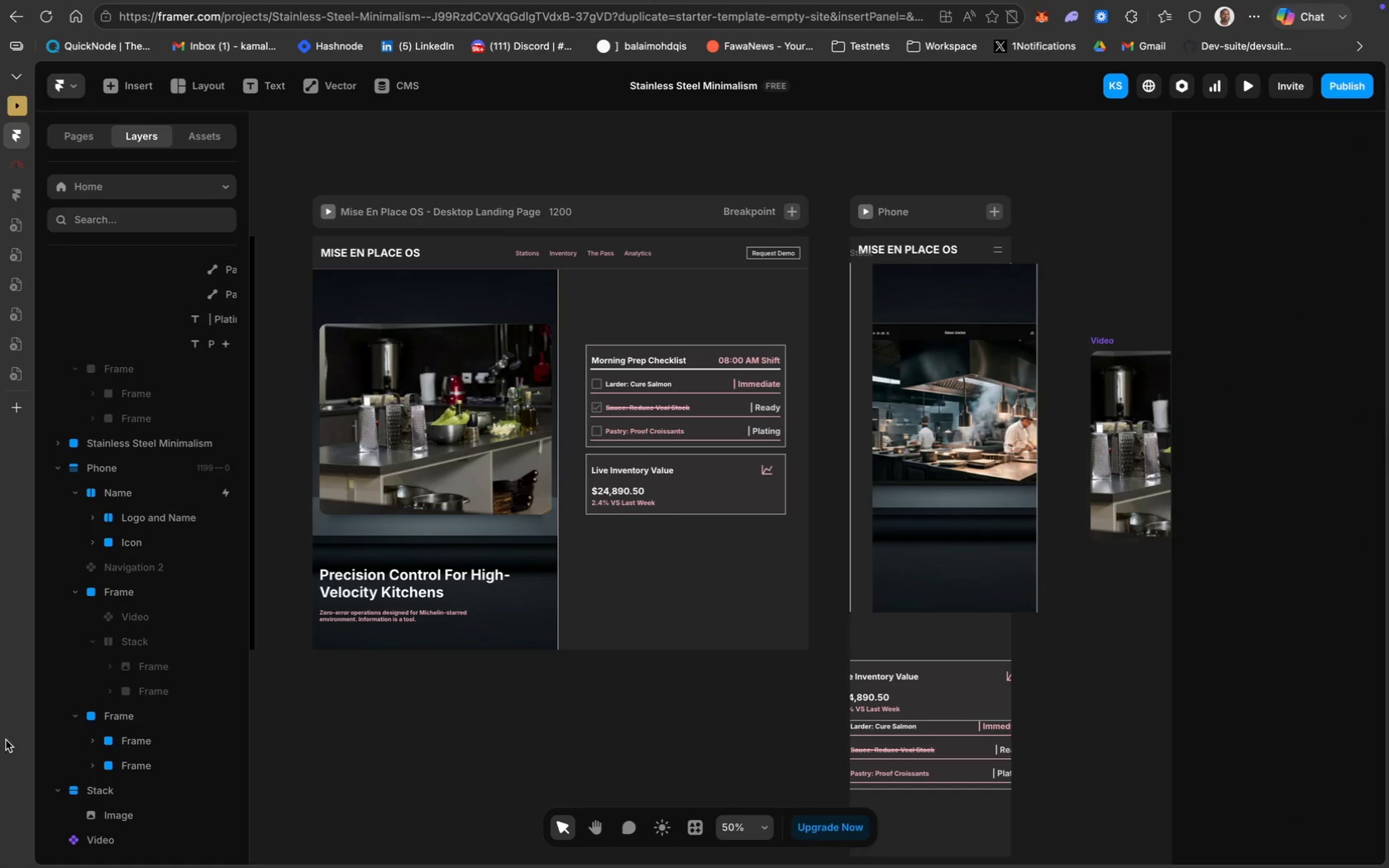 
scroll: coordinate [123, 676], scroll_direction: up, amount: 12.0
 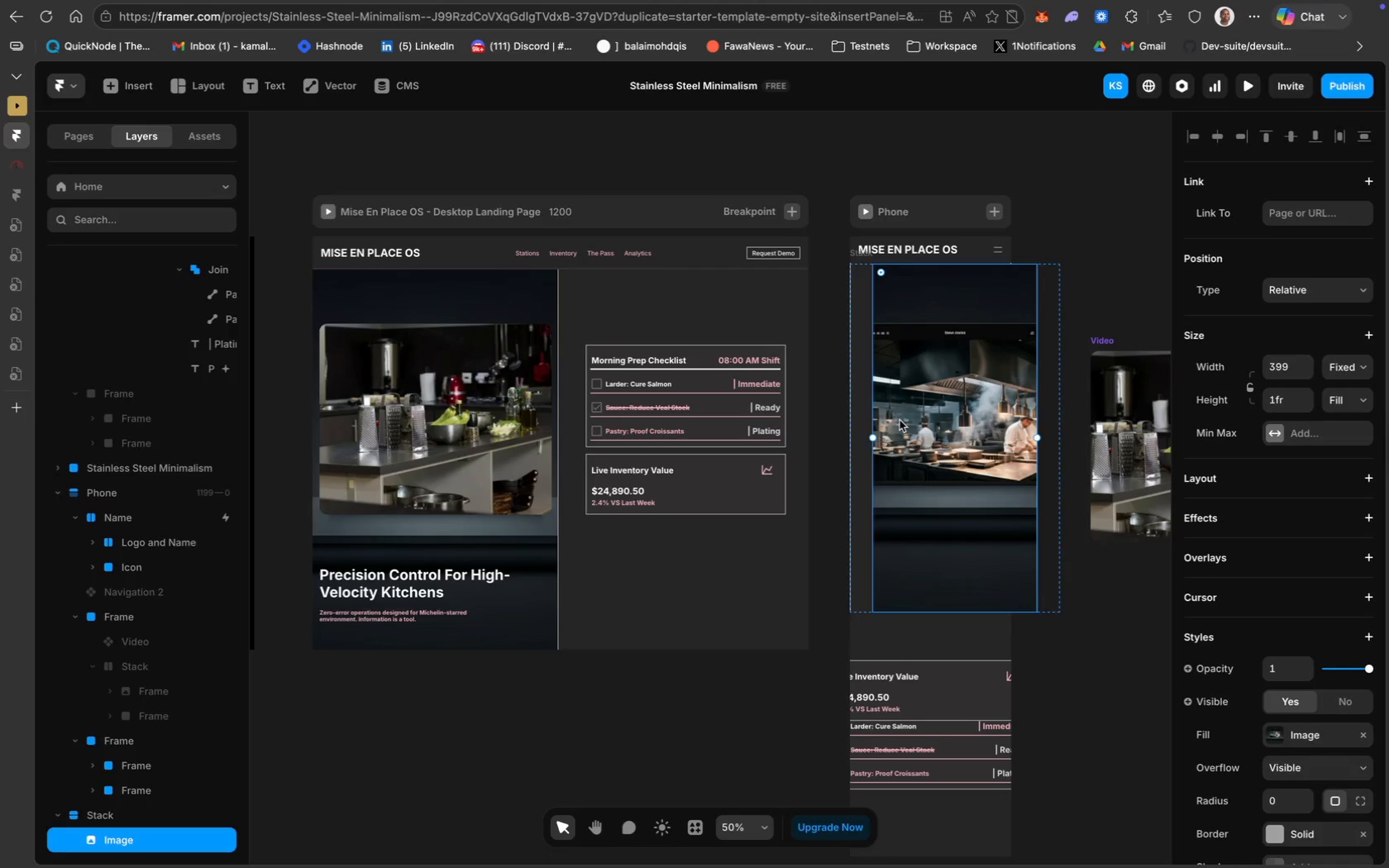 
key(Backspace)
 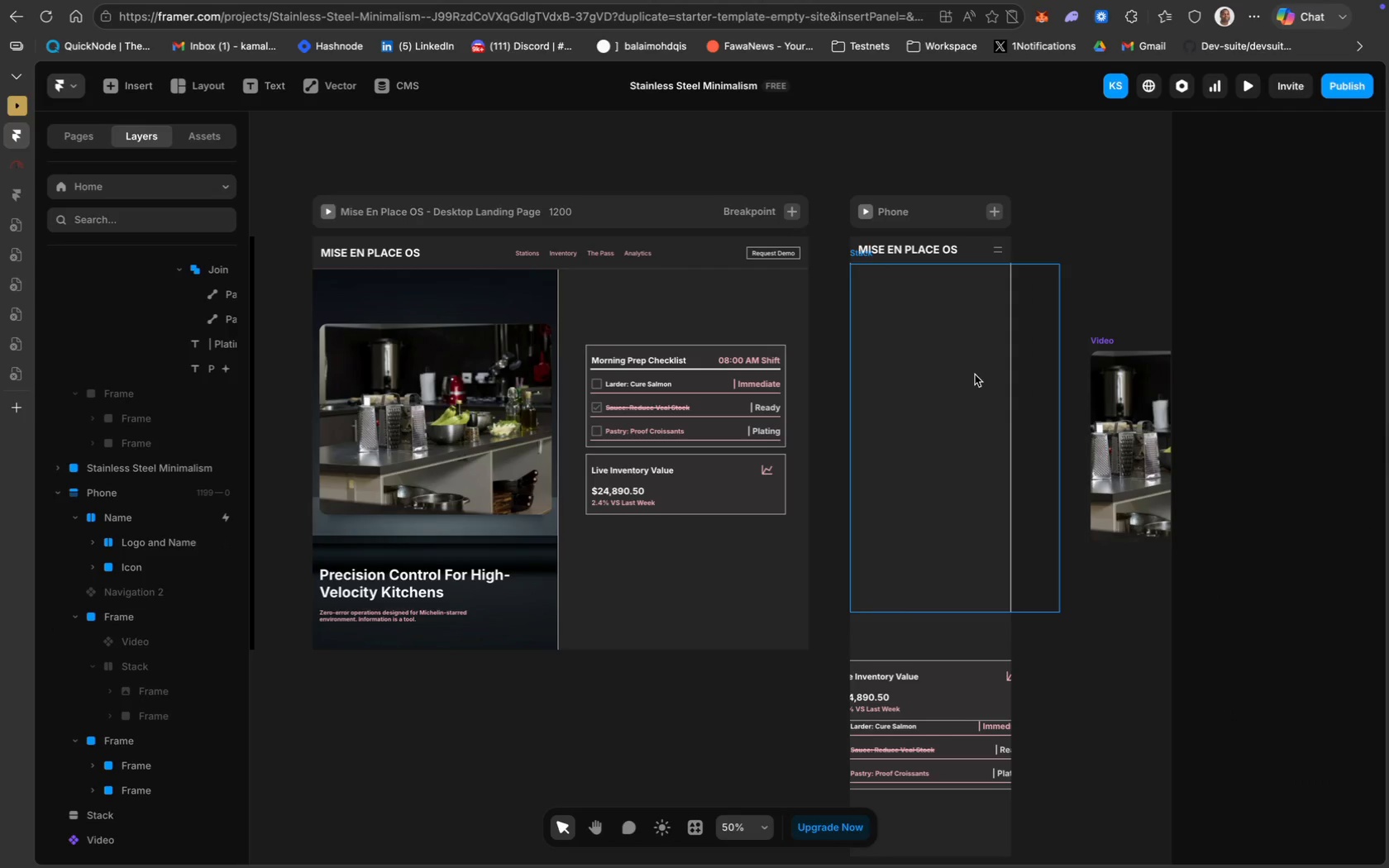 
left_click([974, 374])
 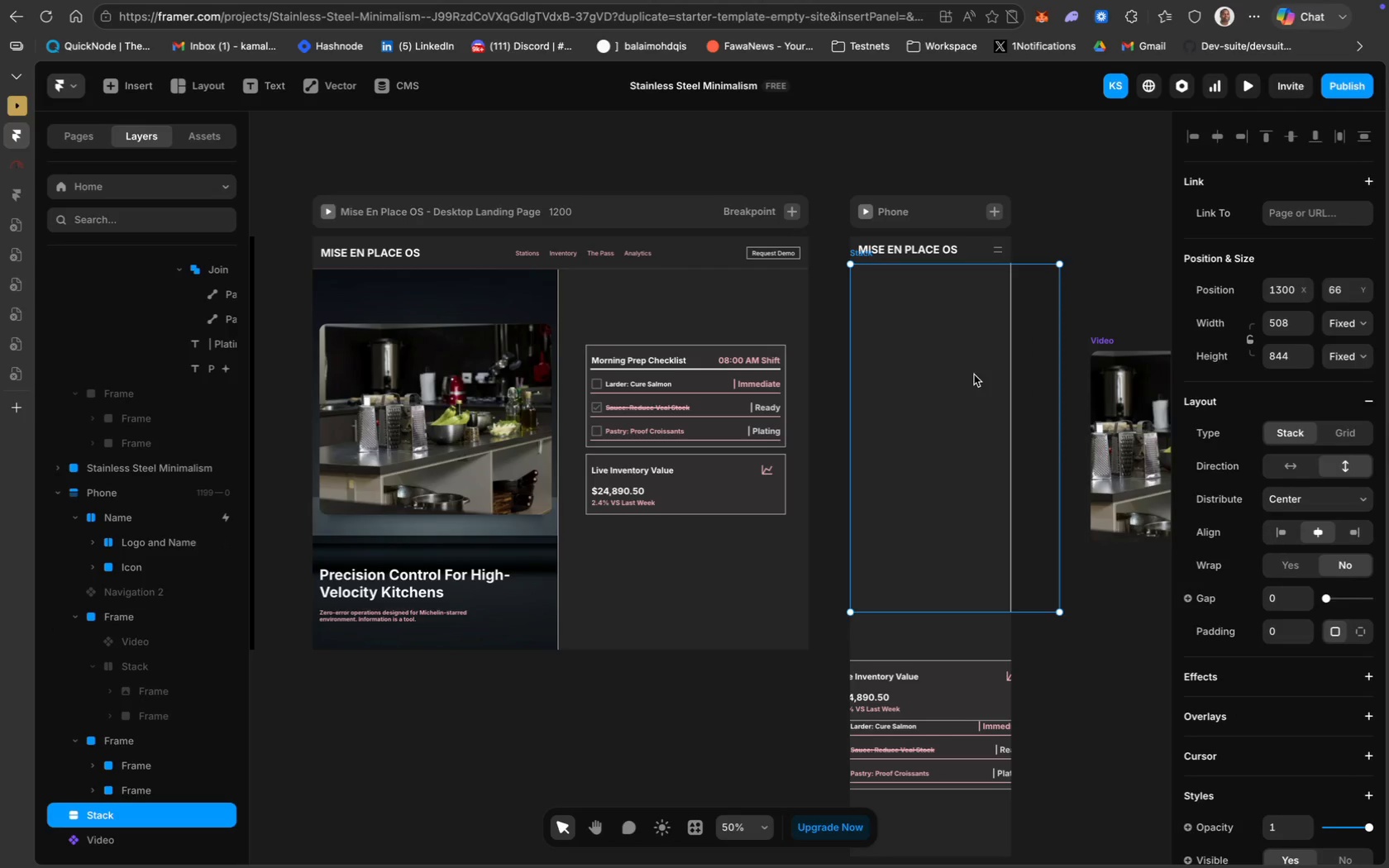 
key(Backspace)
 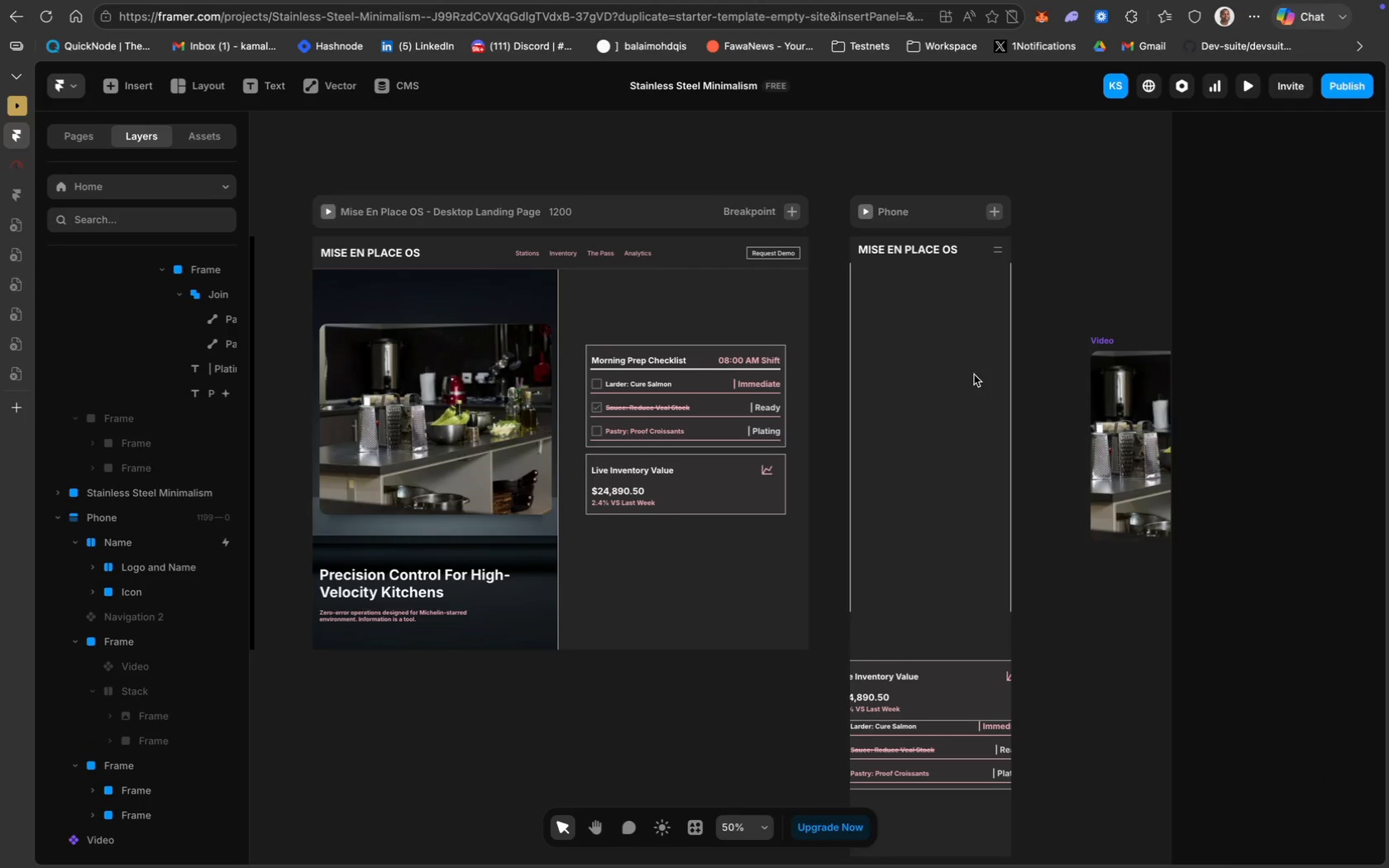 
left_click([975, 380])
 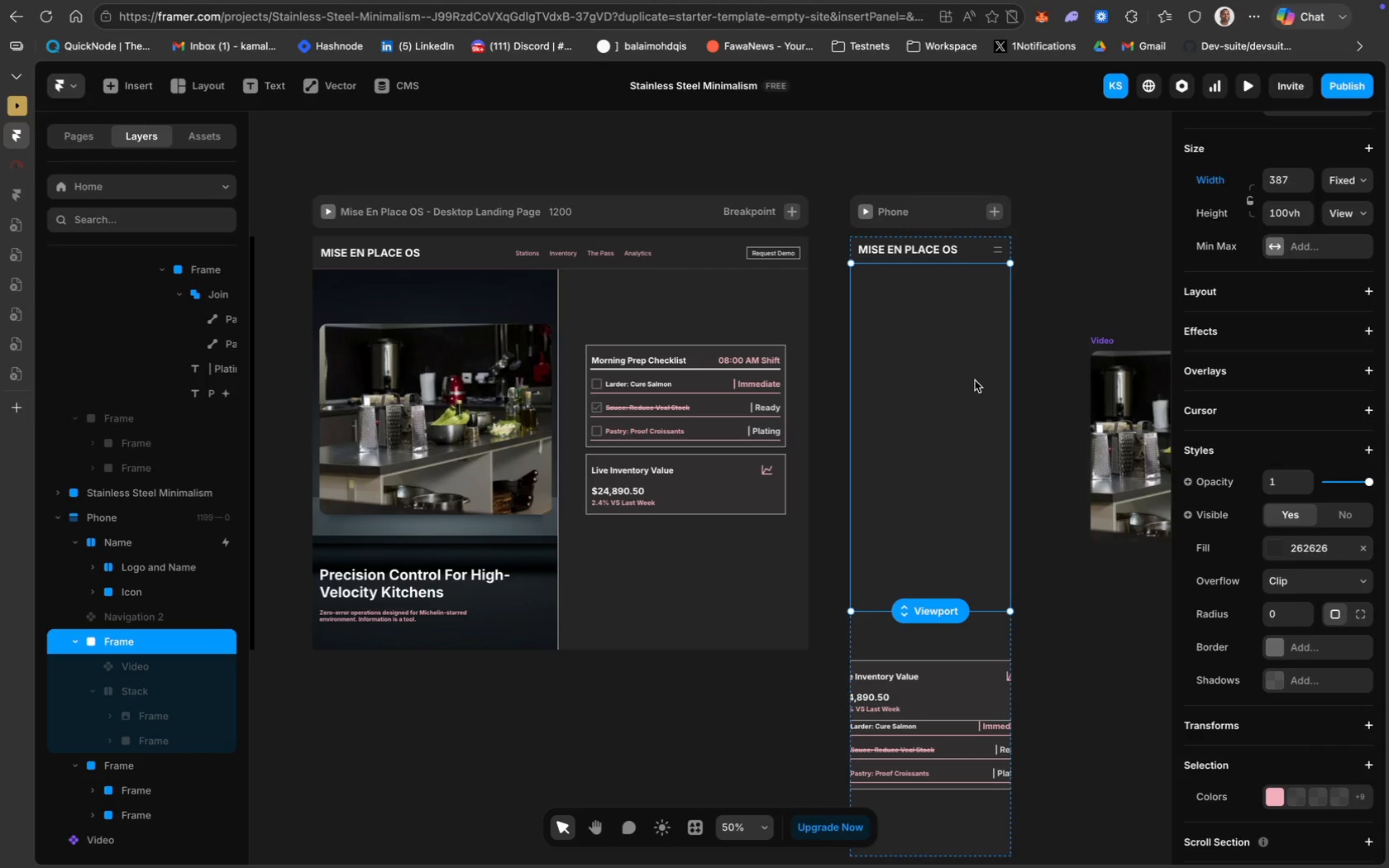 
key(Backspace)
 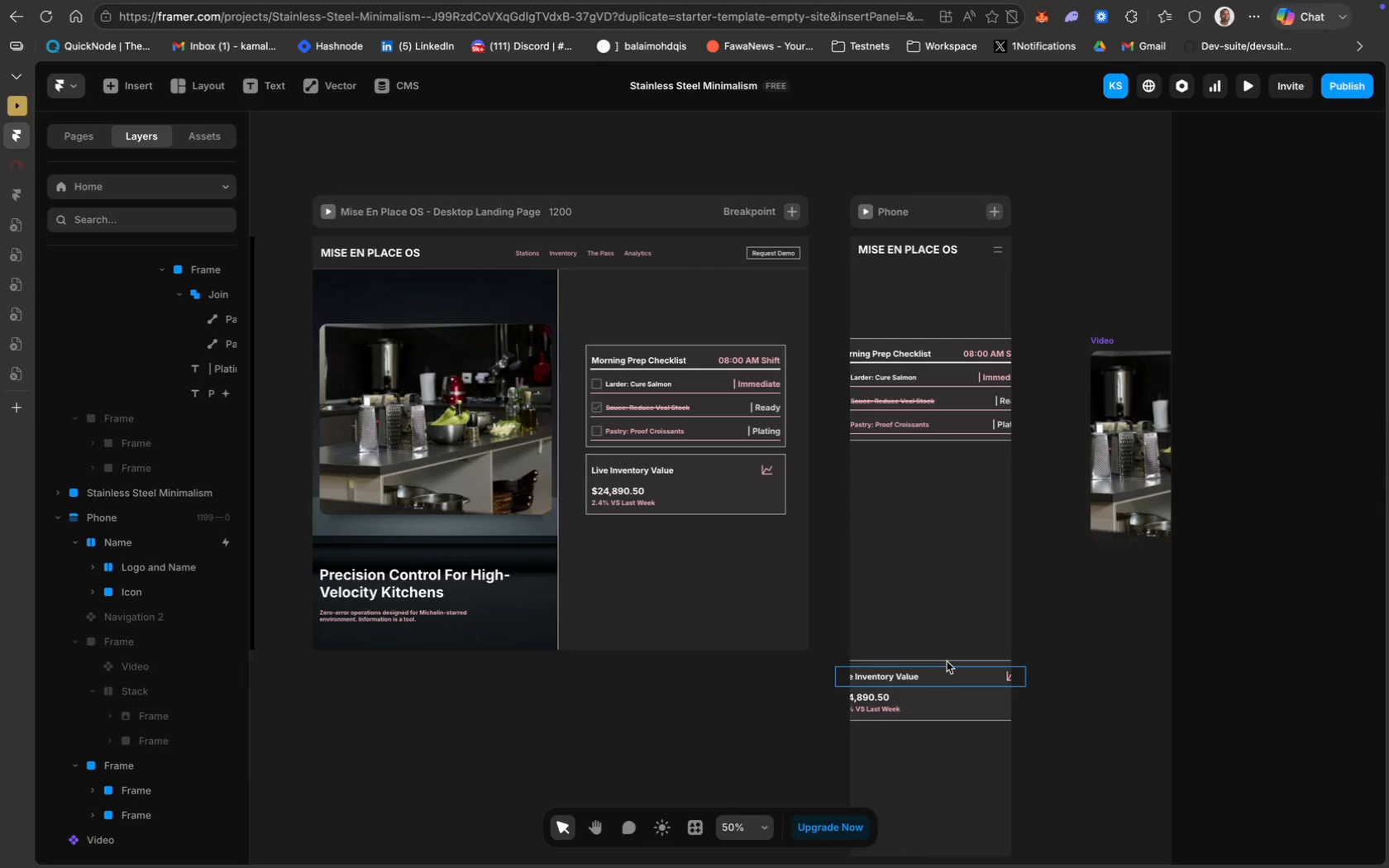 
left_click([1029, 522])
 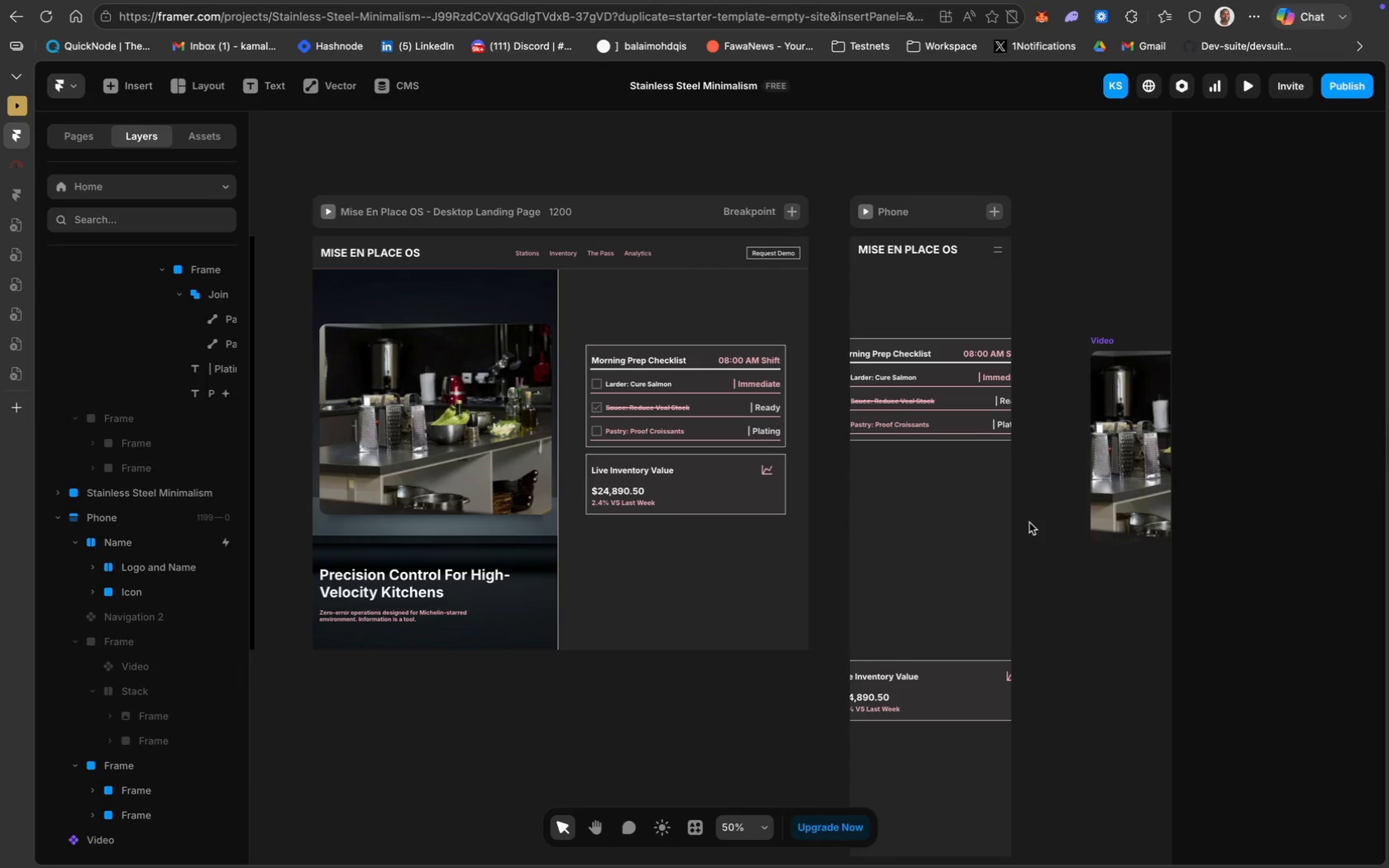 
scroll: coordinate [1029, 522], scroll_direction: down, amount: 18.0
 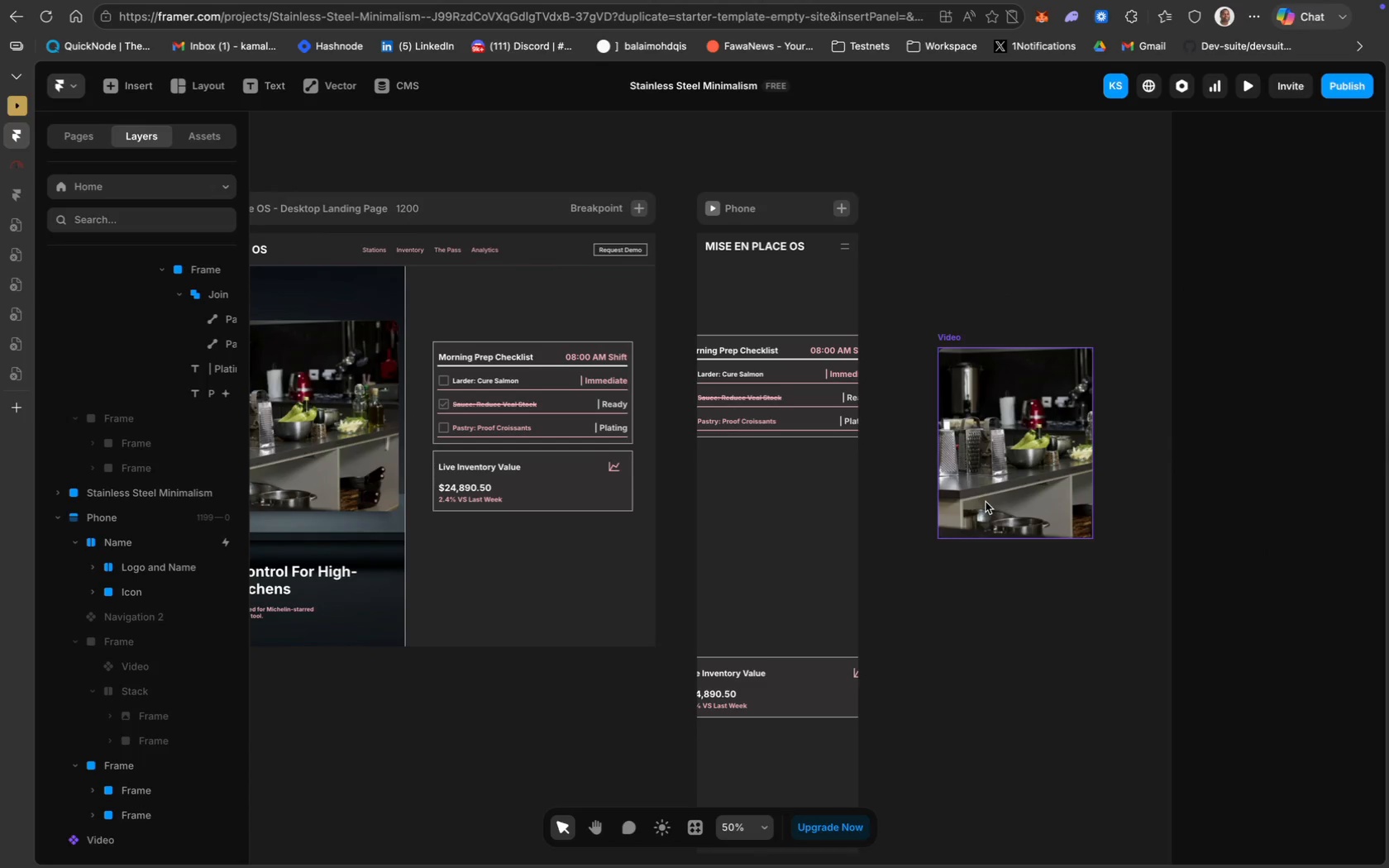 
left_click([986, 502])
 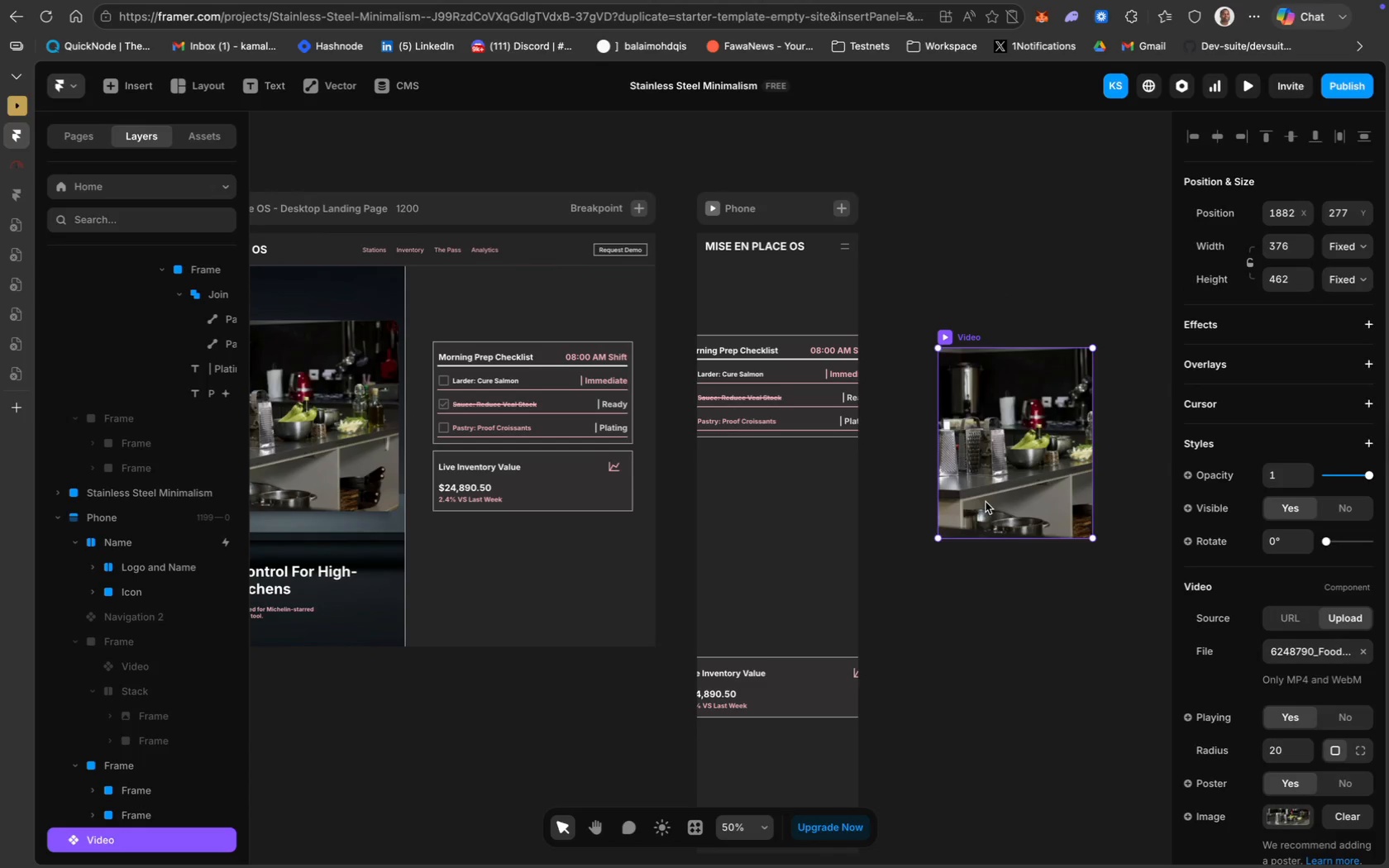 
key(Backspace)
 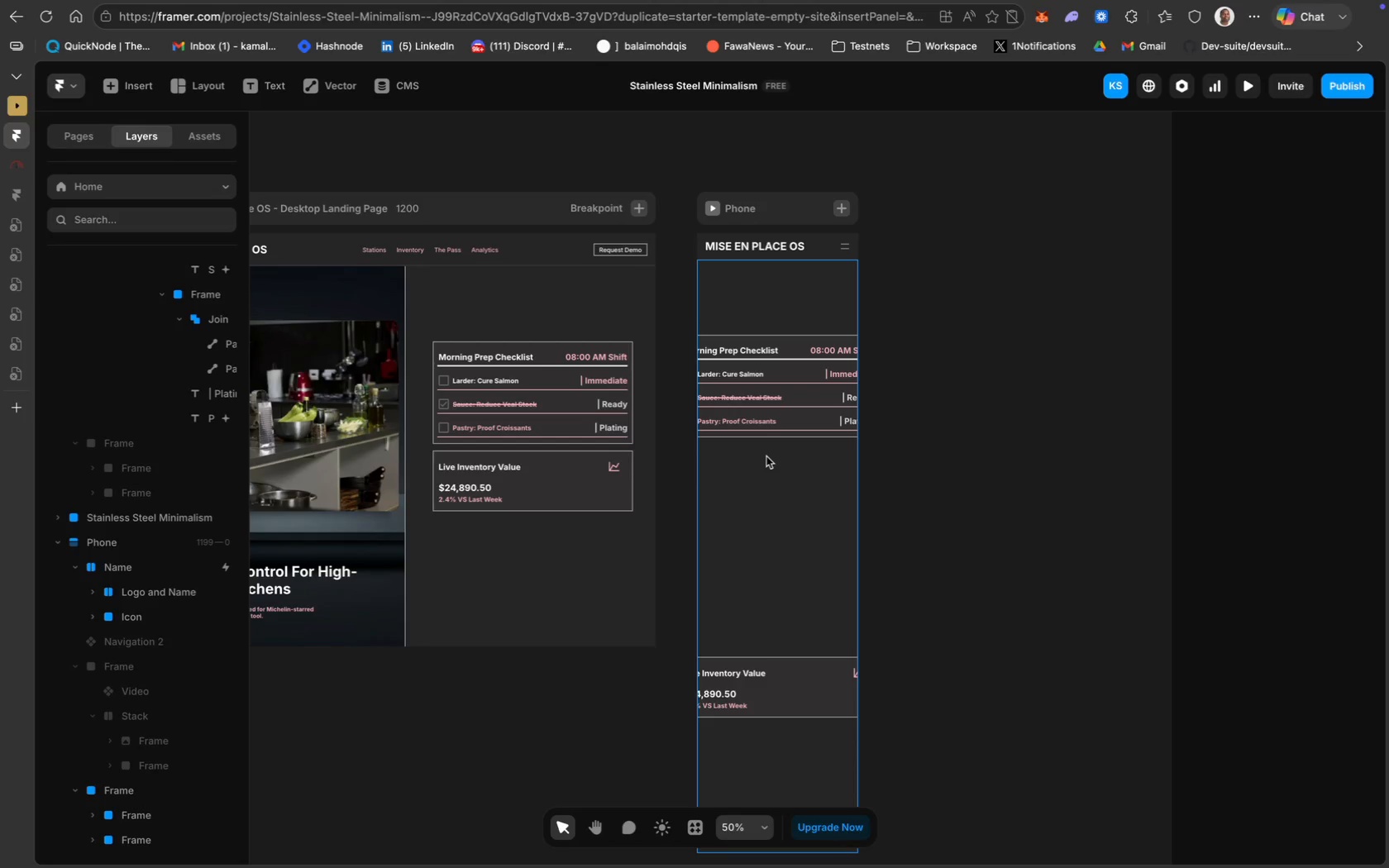 
wait(66.38)
 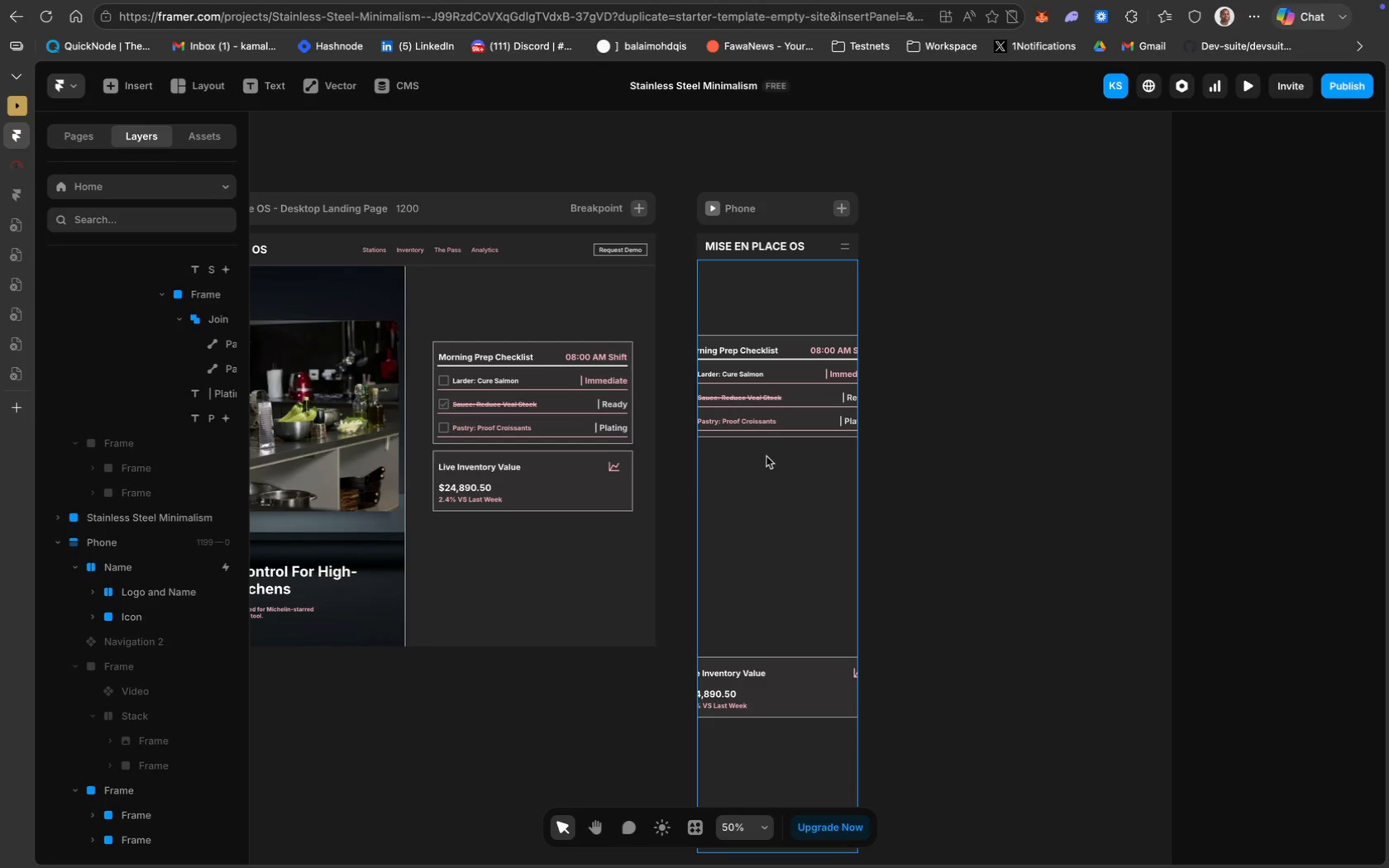 
scroll: coordinate [766, 486], scroll_direction: up, amount: 14.0
 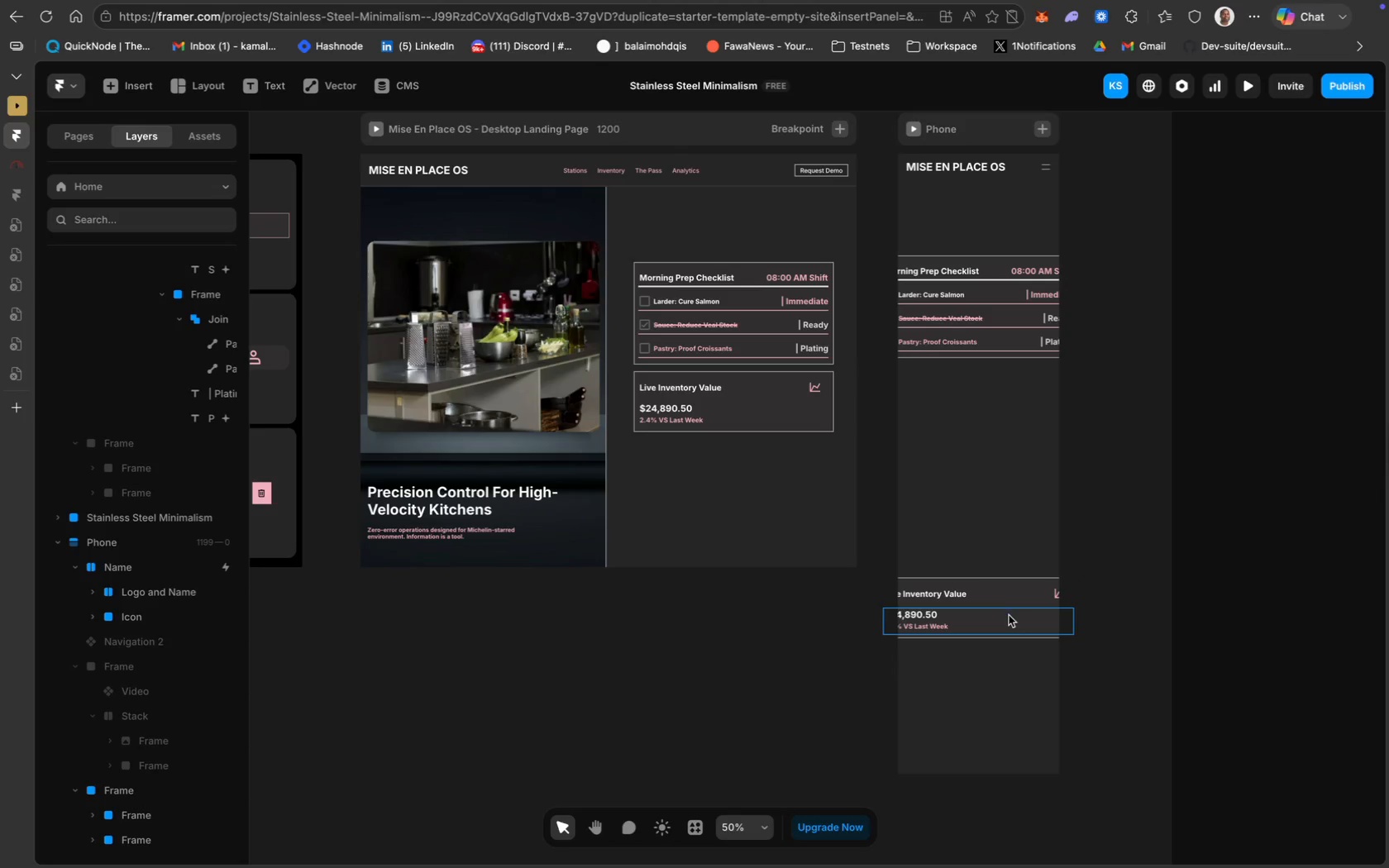 
left_click([1006, 578])
 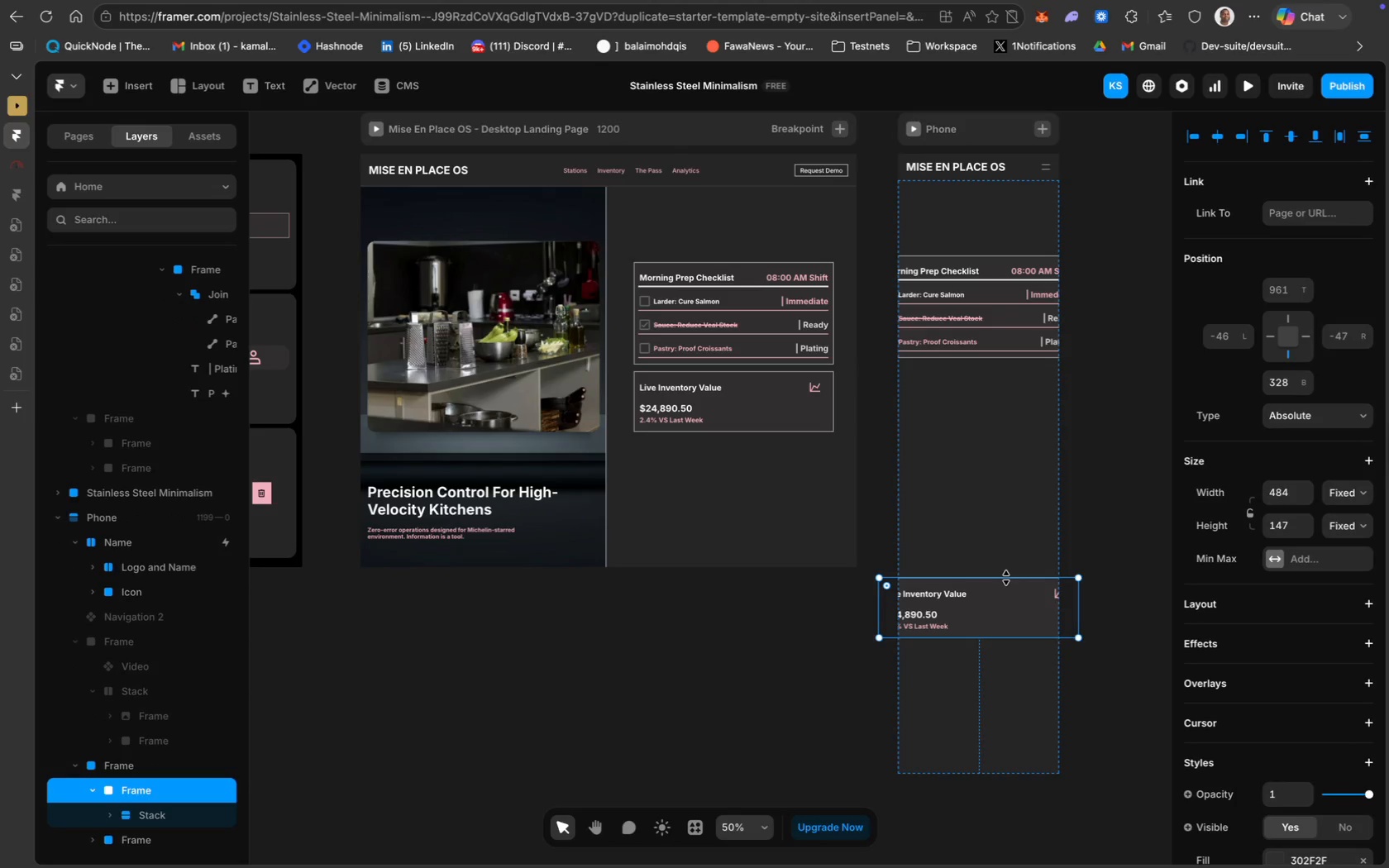 
left_click_drag(start_coordinate=[1006, 578], to_coordinate=[1024, 576])
 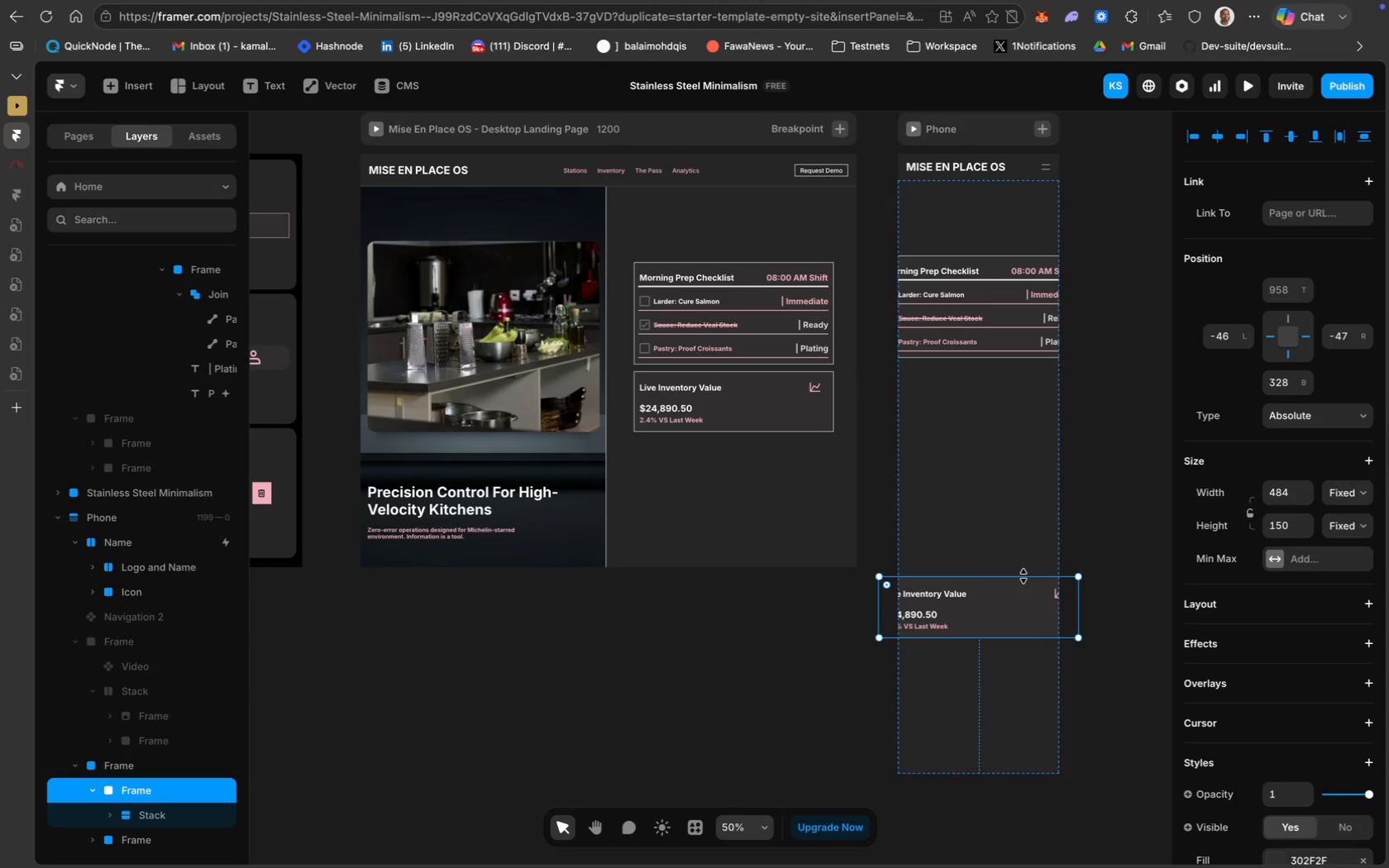 
key(Meta+Z)
 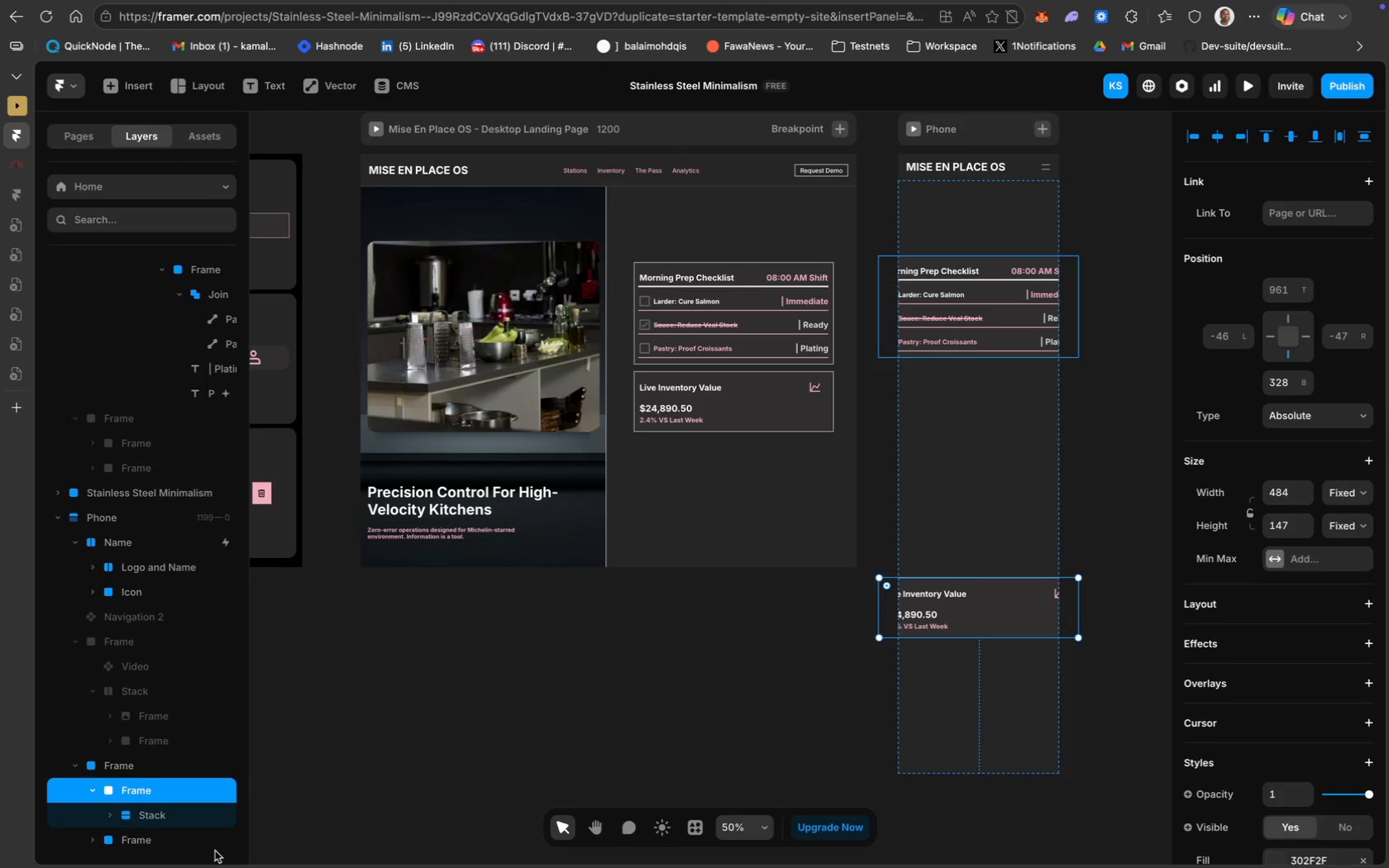 
left_click([128, 793])
 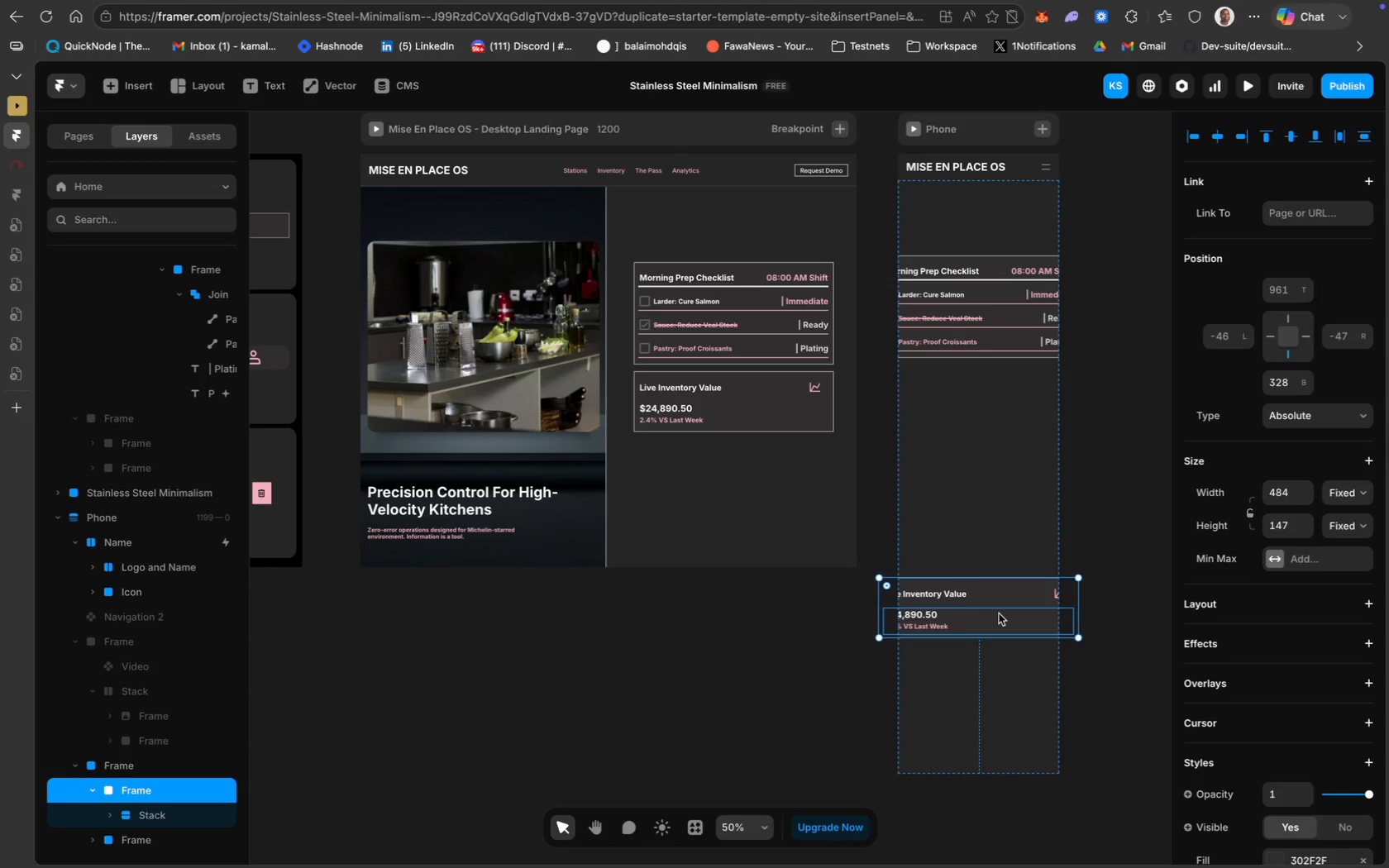 
scroll: coordinate [999, 613], scroll_direction: down, amount: 17.0
 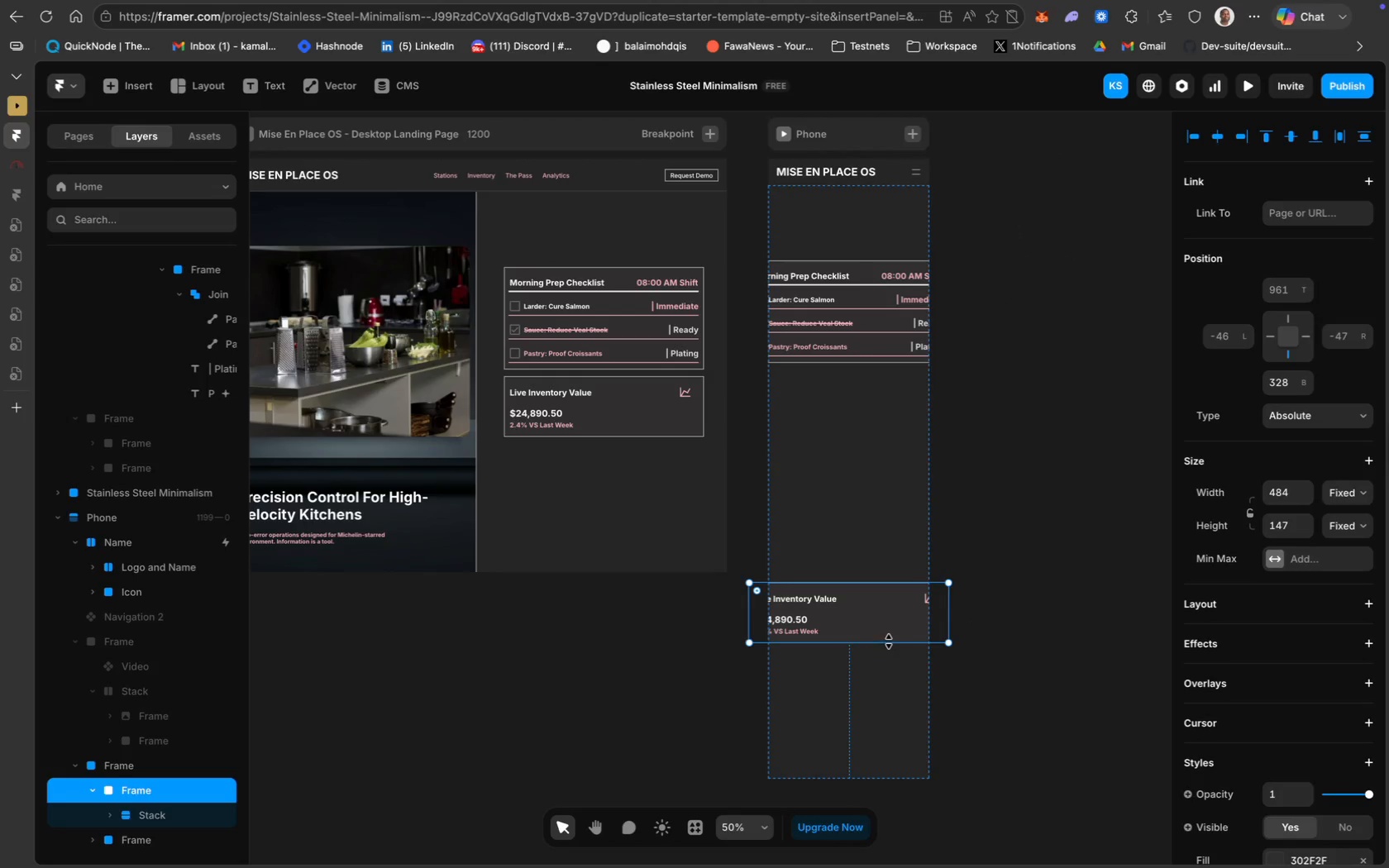 
left_click_drag(start_coordinate=[889, 641], to_coordinate=[1032, 641])
 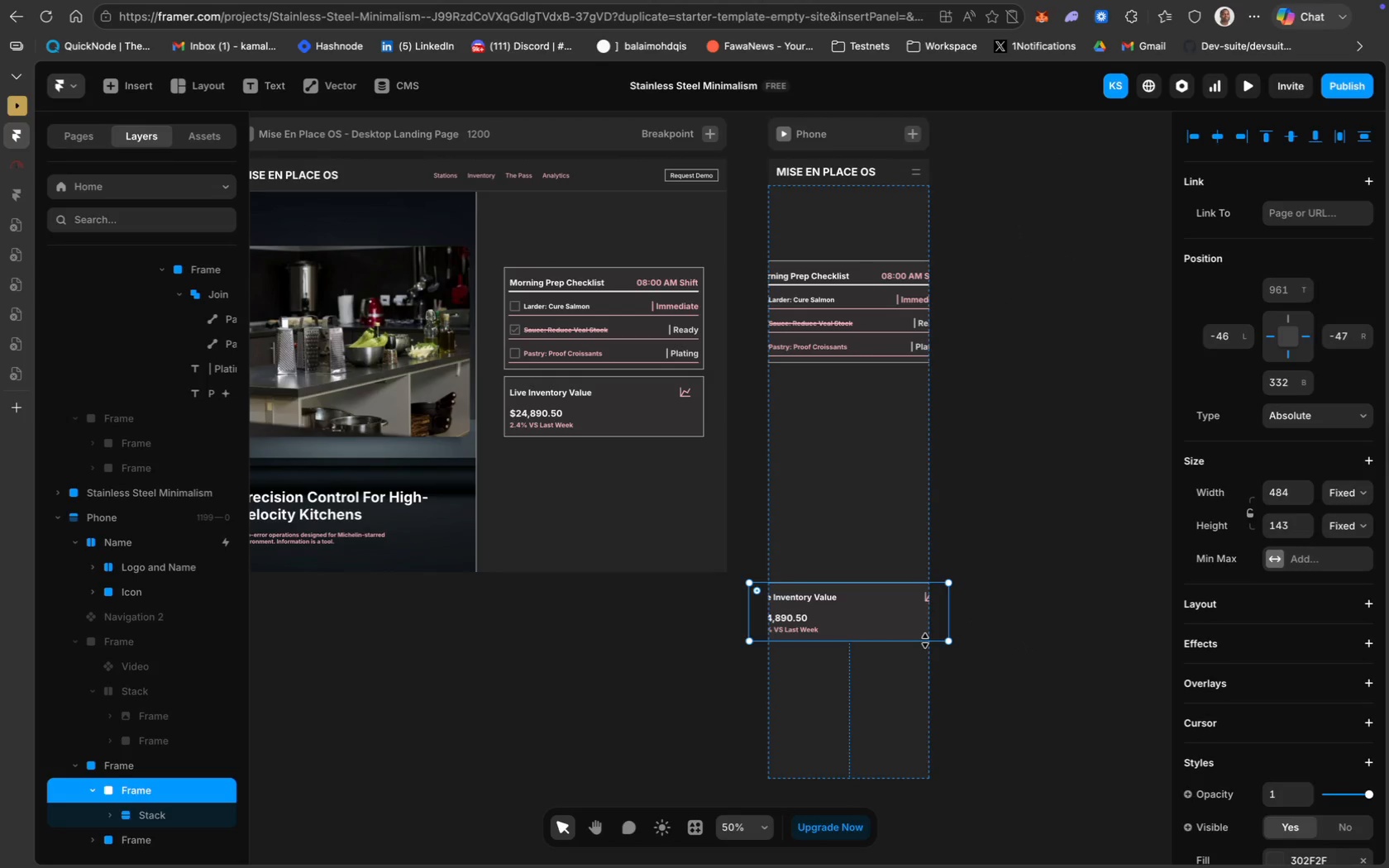 
left_click([924, 640])
 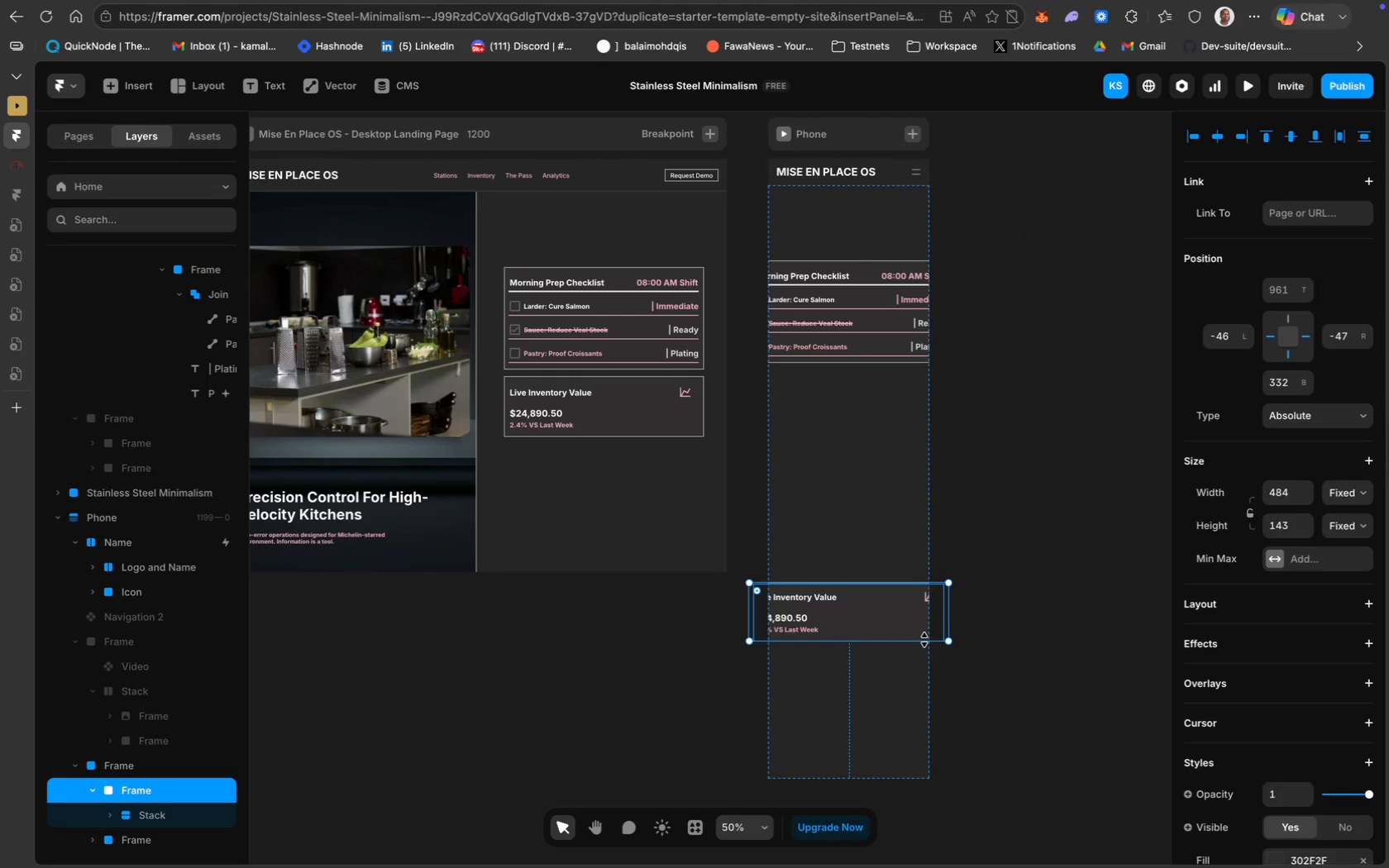 
key(Backspace)
 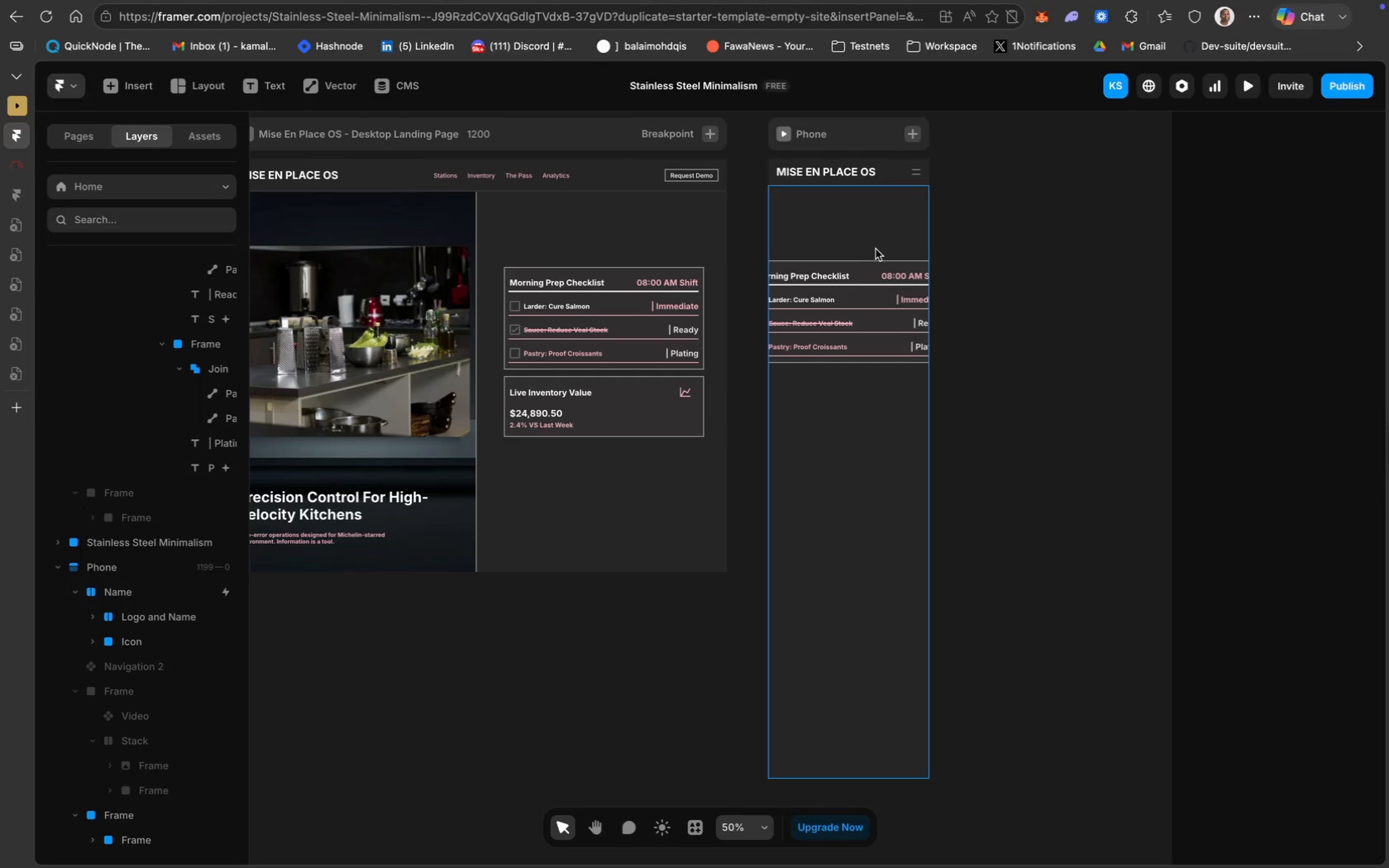 
wait(5.5)
 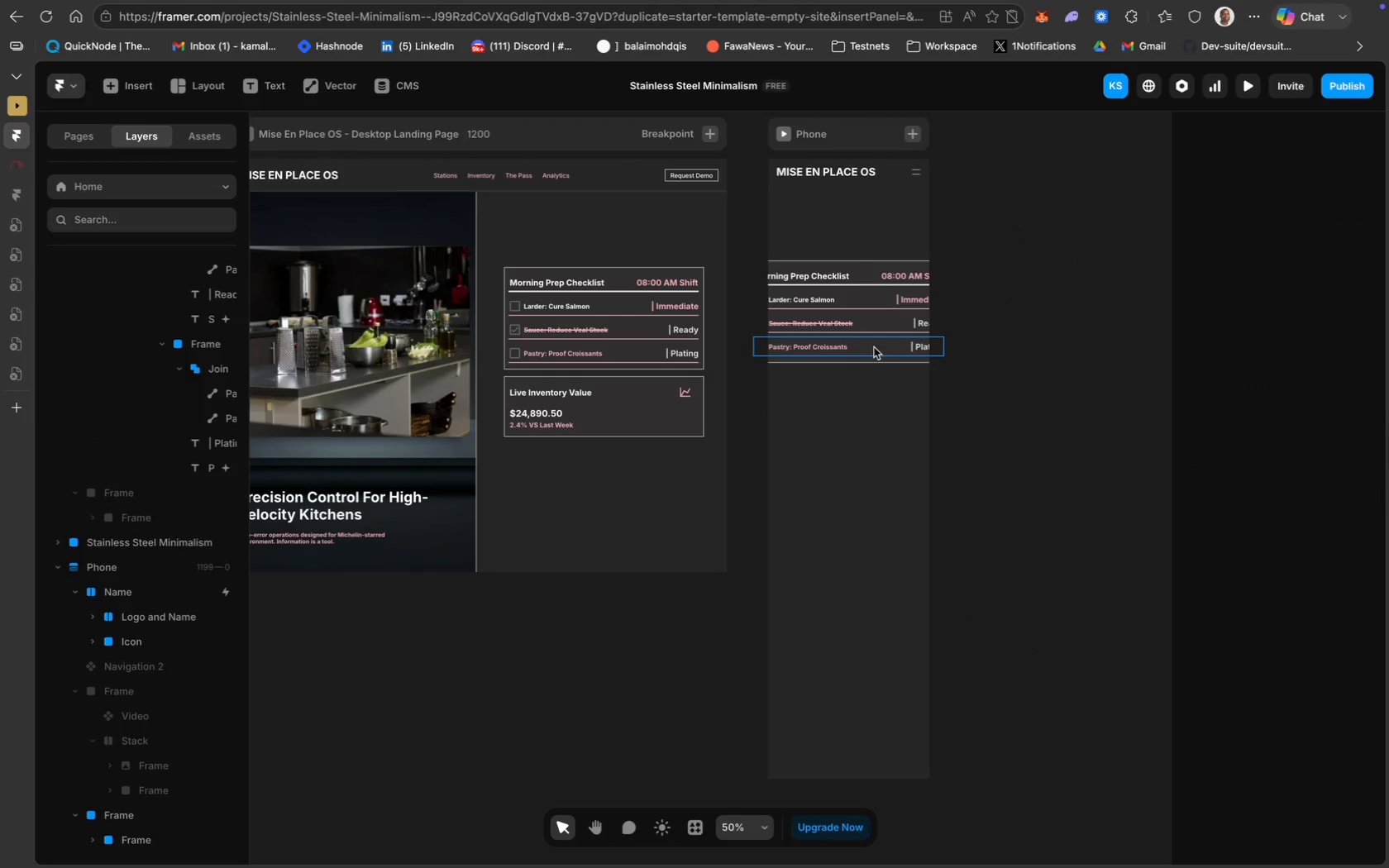 
scroll: coordinate [141, 769], scroll_direction: down, amount: 24.0
 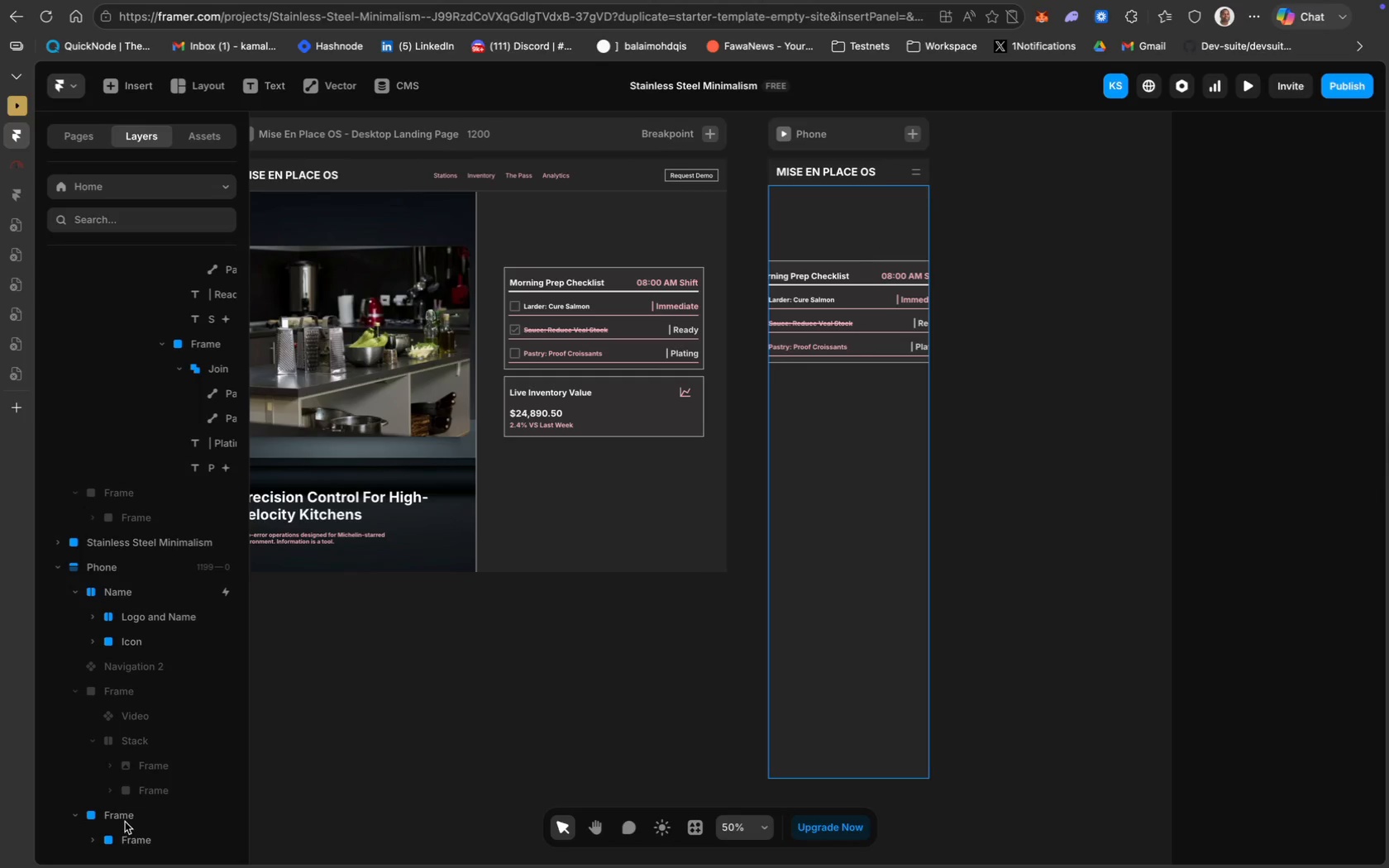 
left_click([125, 818])
 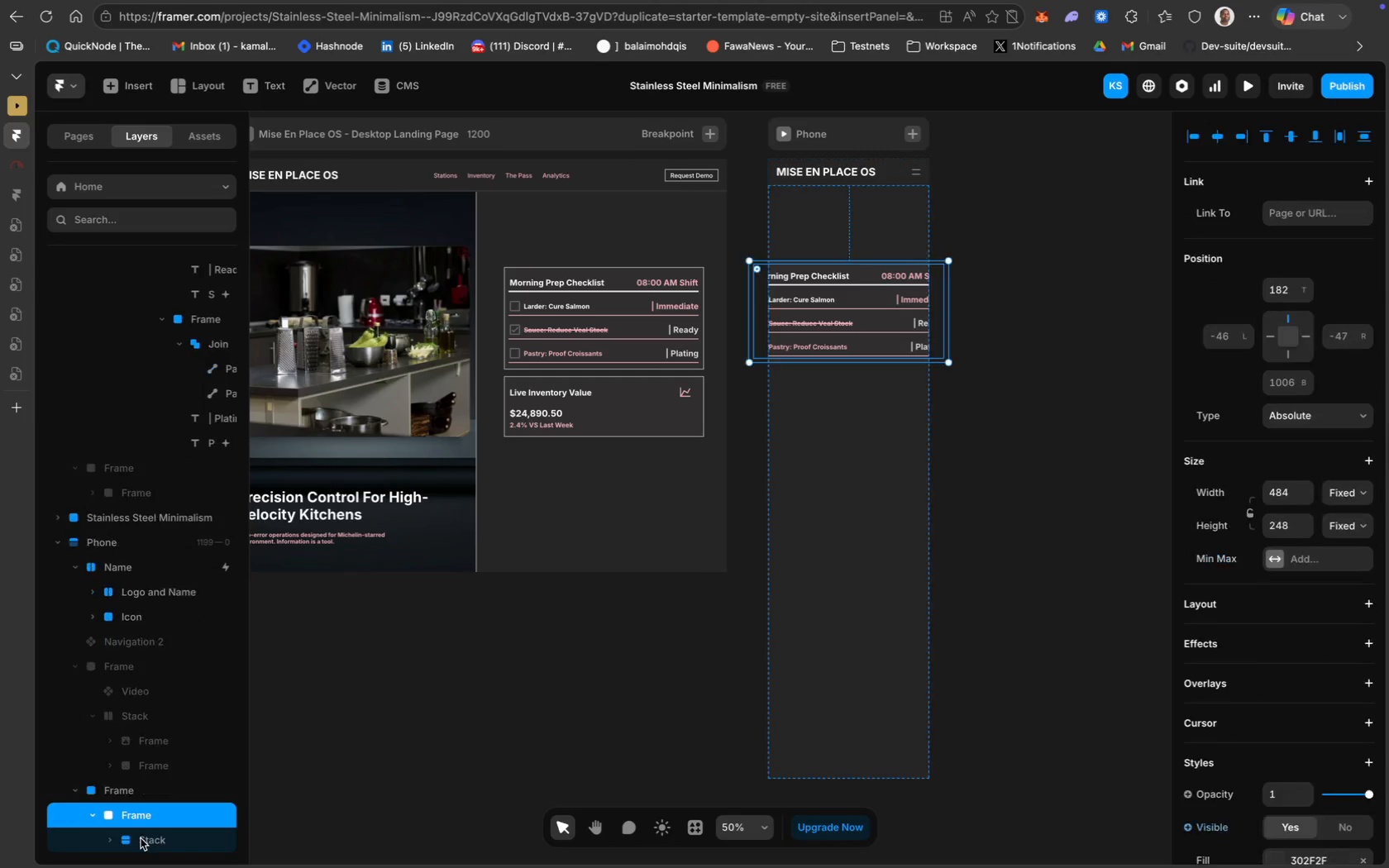 
key(Backspace)
 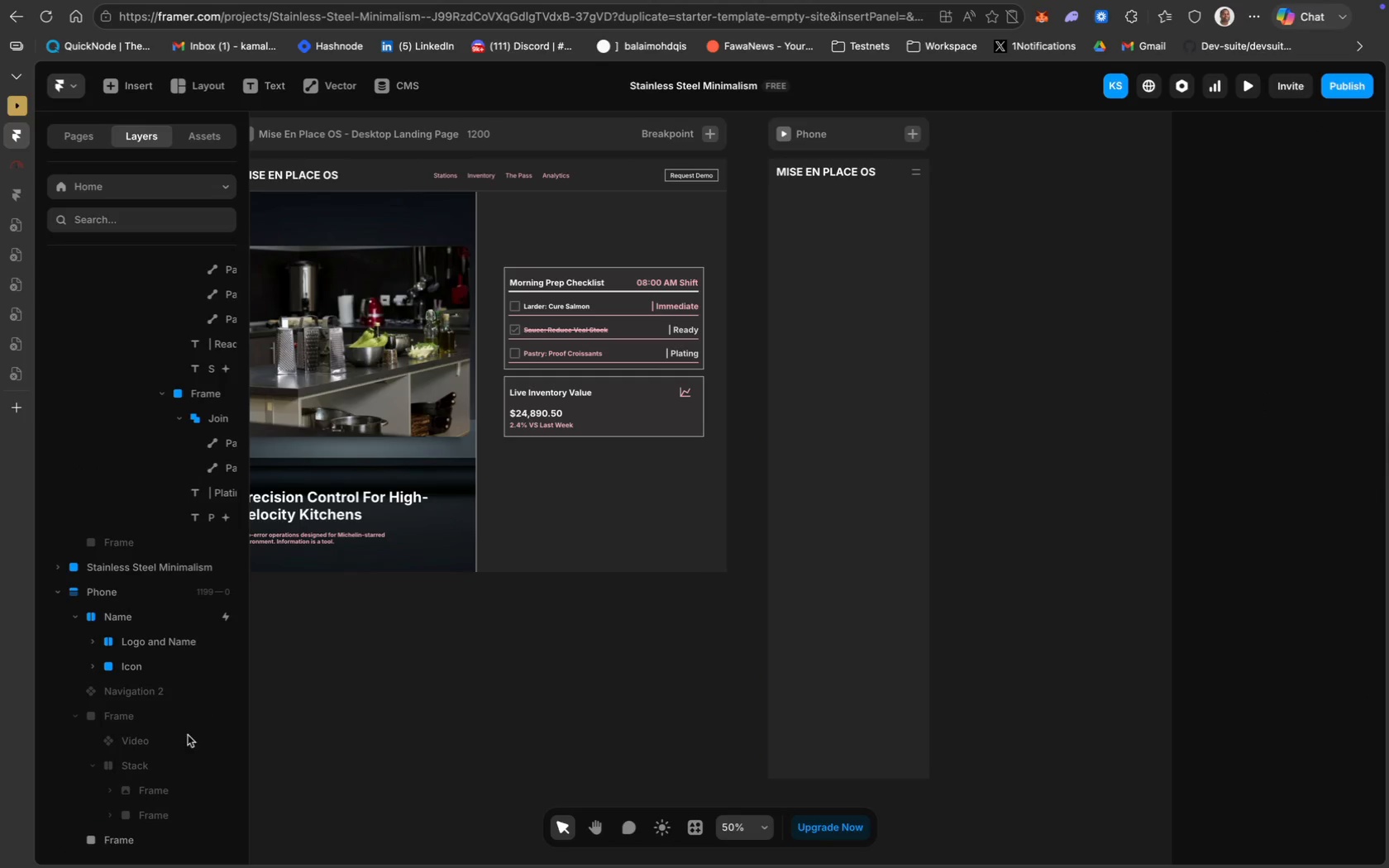 
left_click([814, 400])
 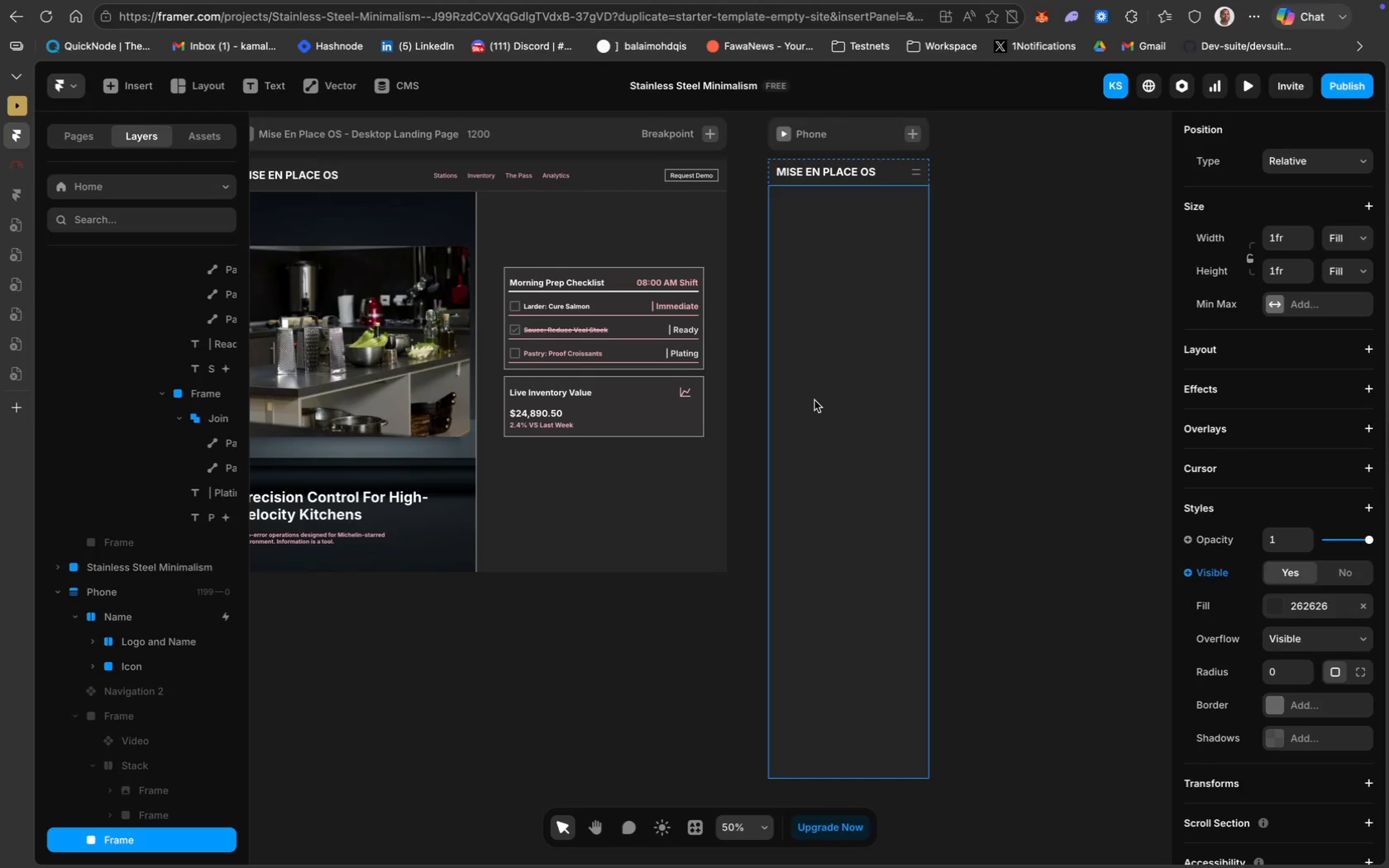 
scroll: coordinate [403, 647], scroll_direction: down, amount: 15.0
 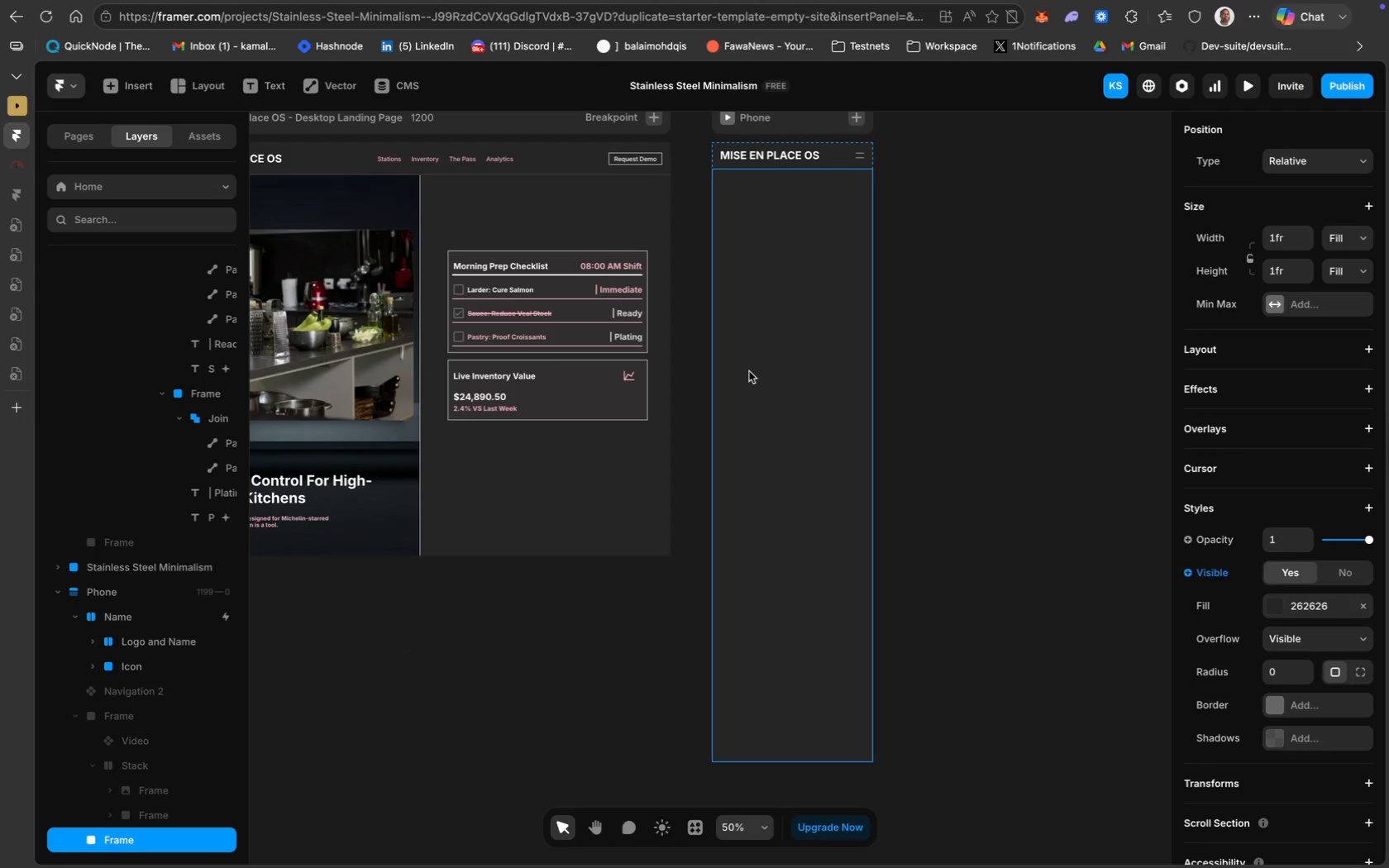 
scroll: coordinate [749, 371], scroll_direction: up, amount: 20.0
 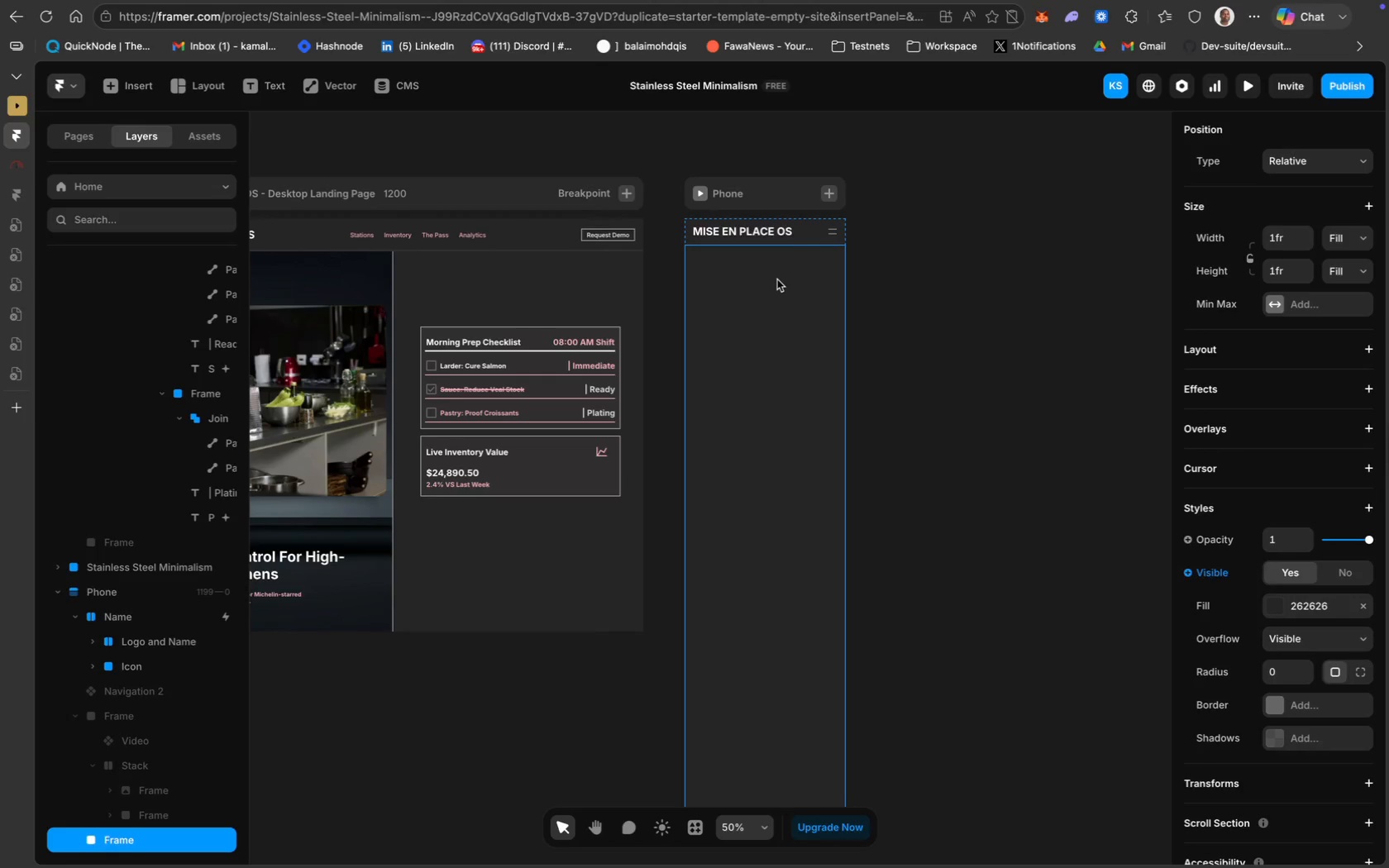 
left_click([777, 279])
 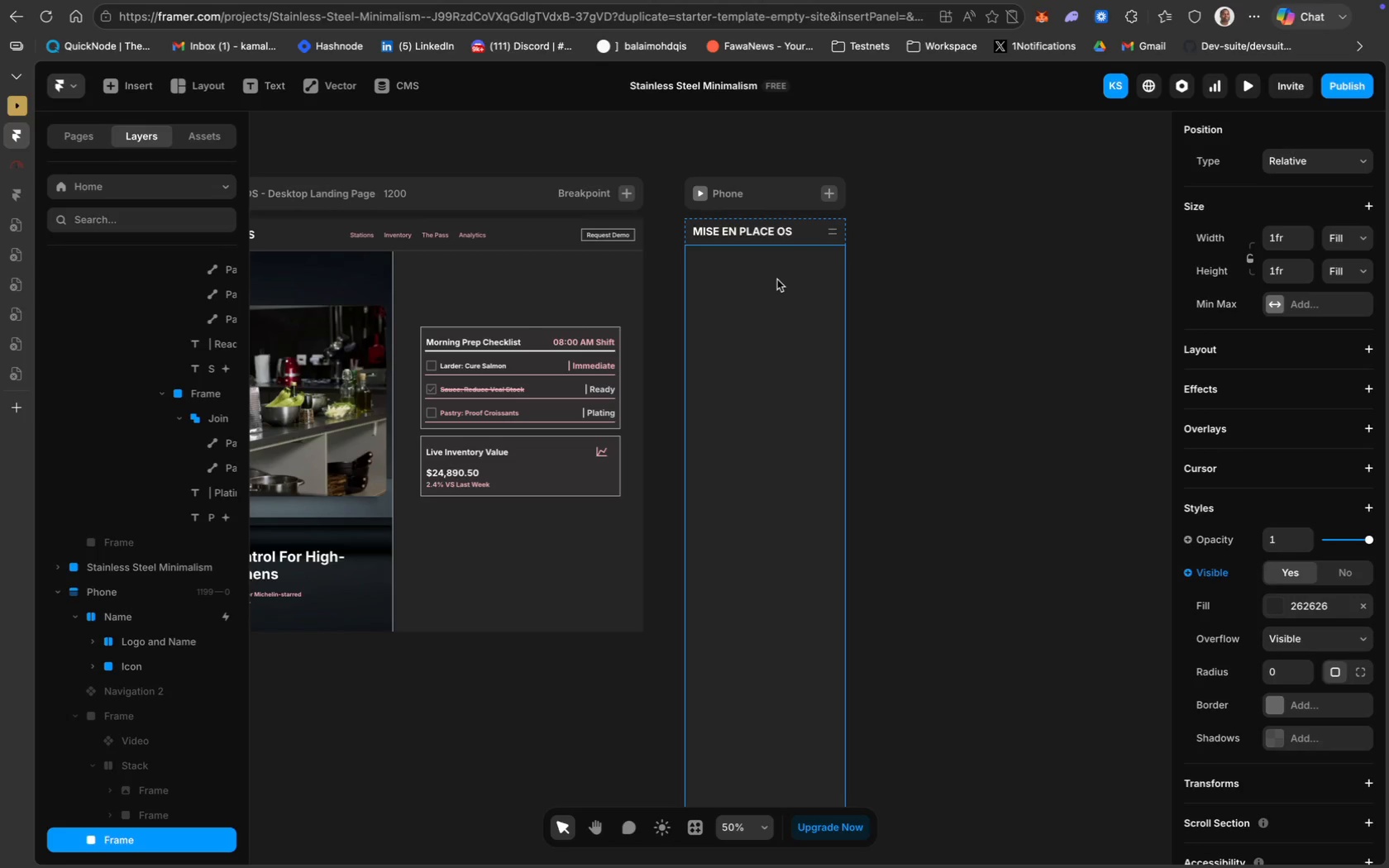 
wait(15.83)
 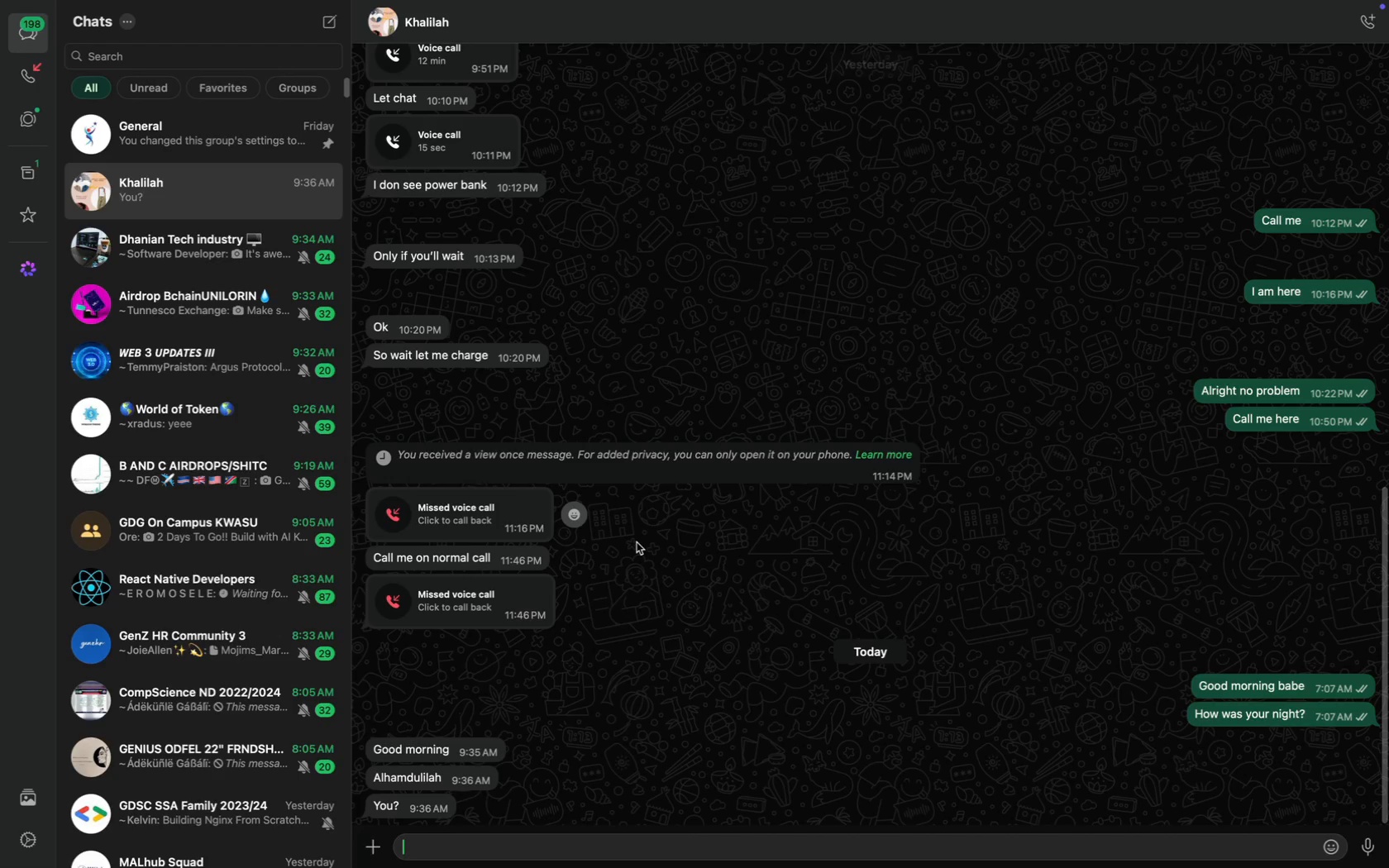 
key(CapsLock)
 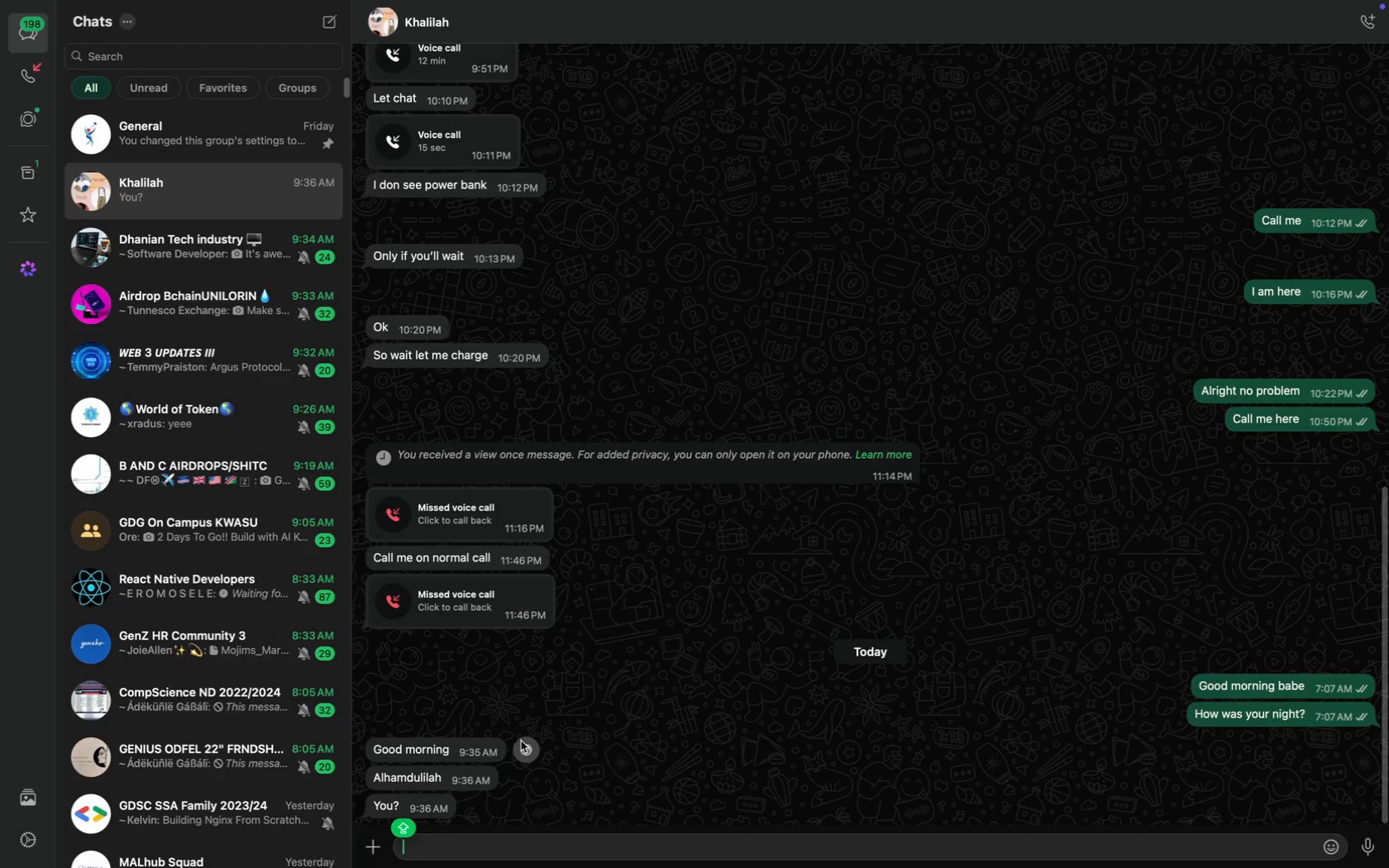 
scroll: coordinate [637, 542], scroll_direction: down, amount: 377.0
 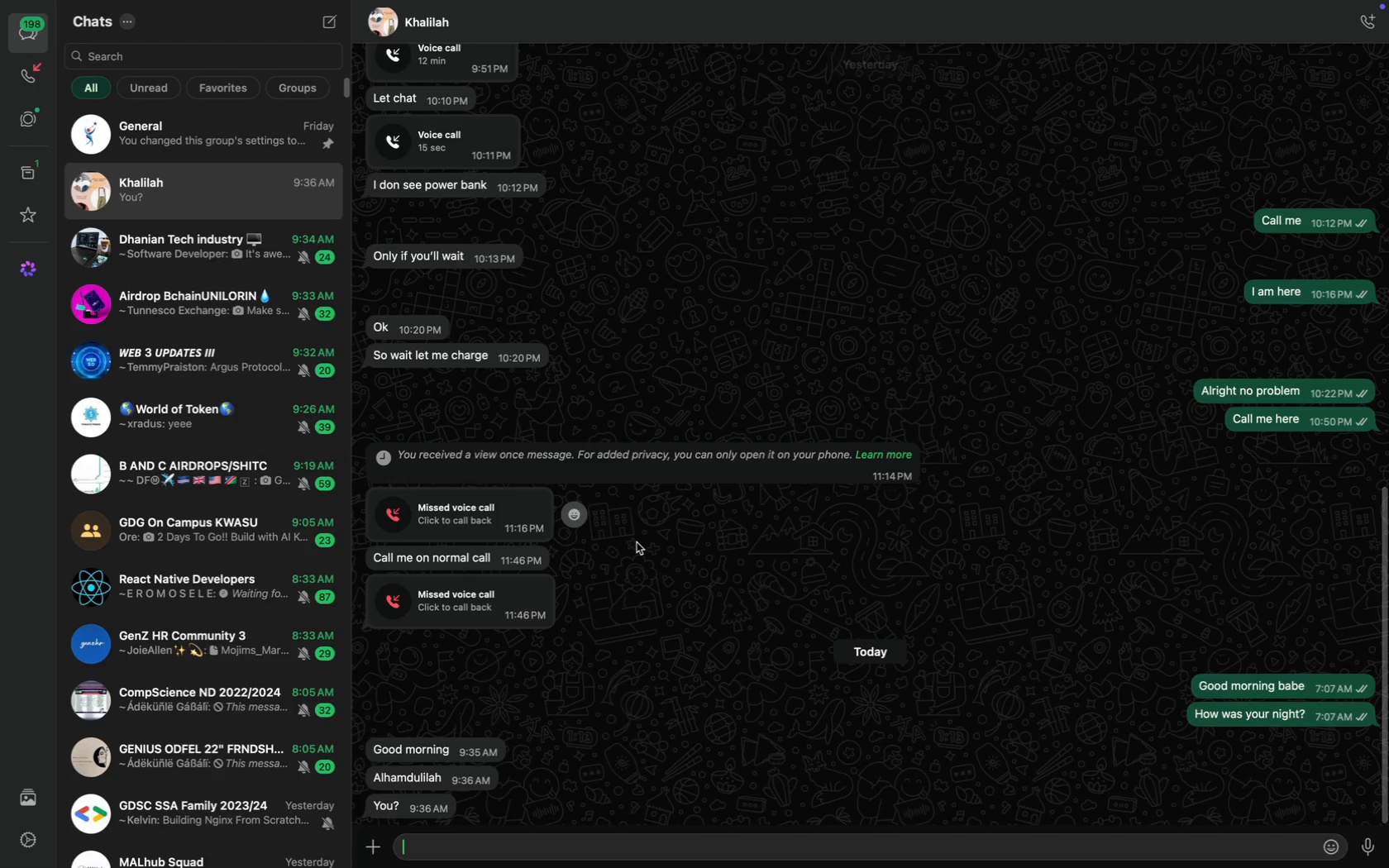 
mouse_move([517, 744])
 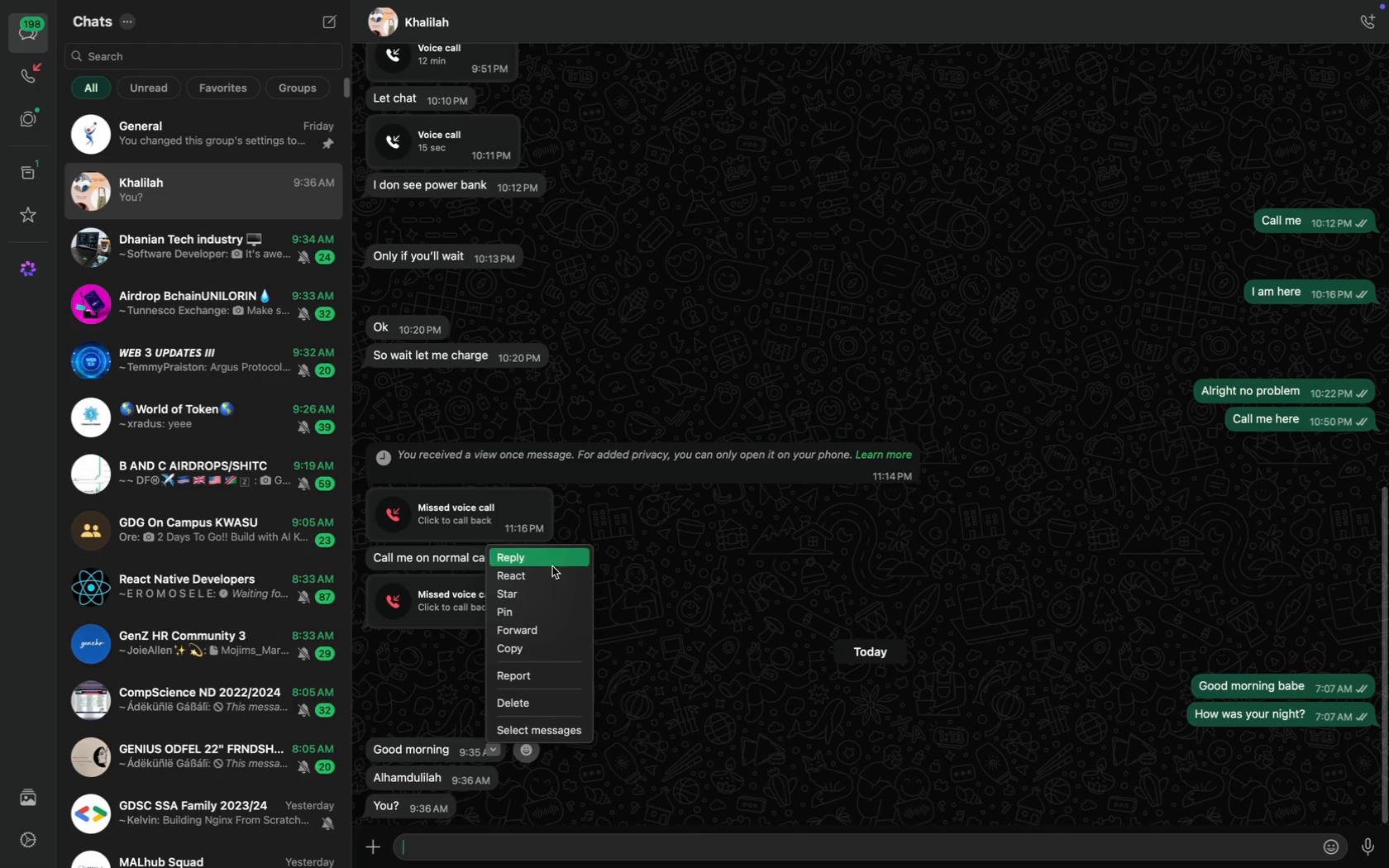 
left_click([714, 718])
 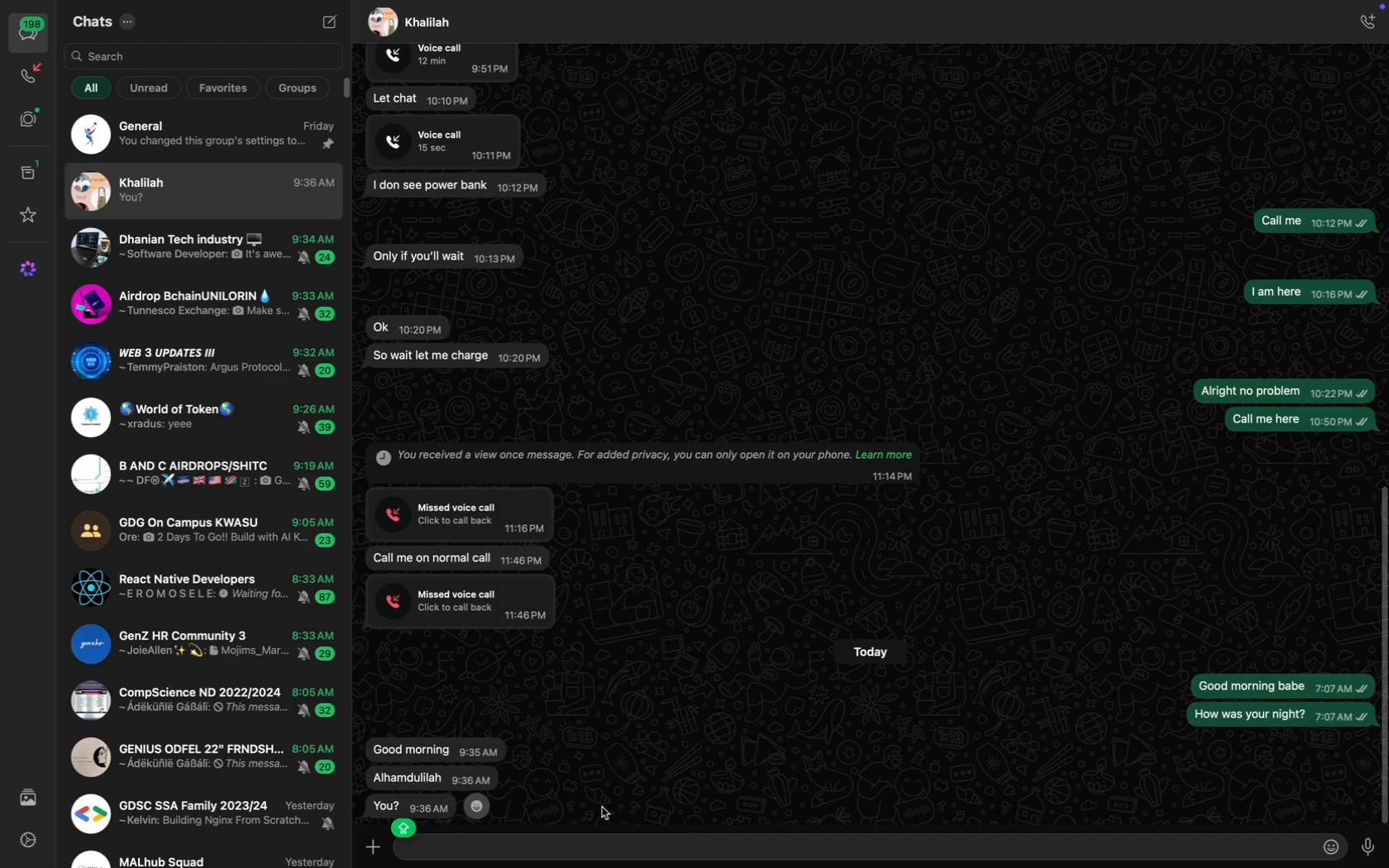 
type(I thank God oo)
 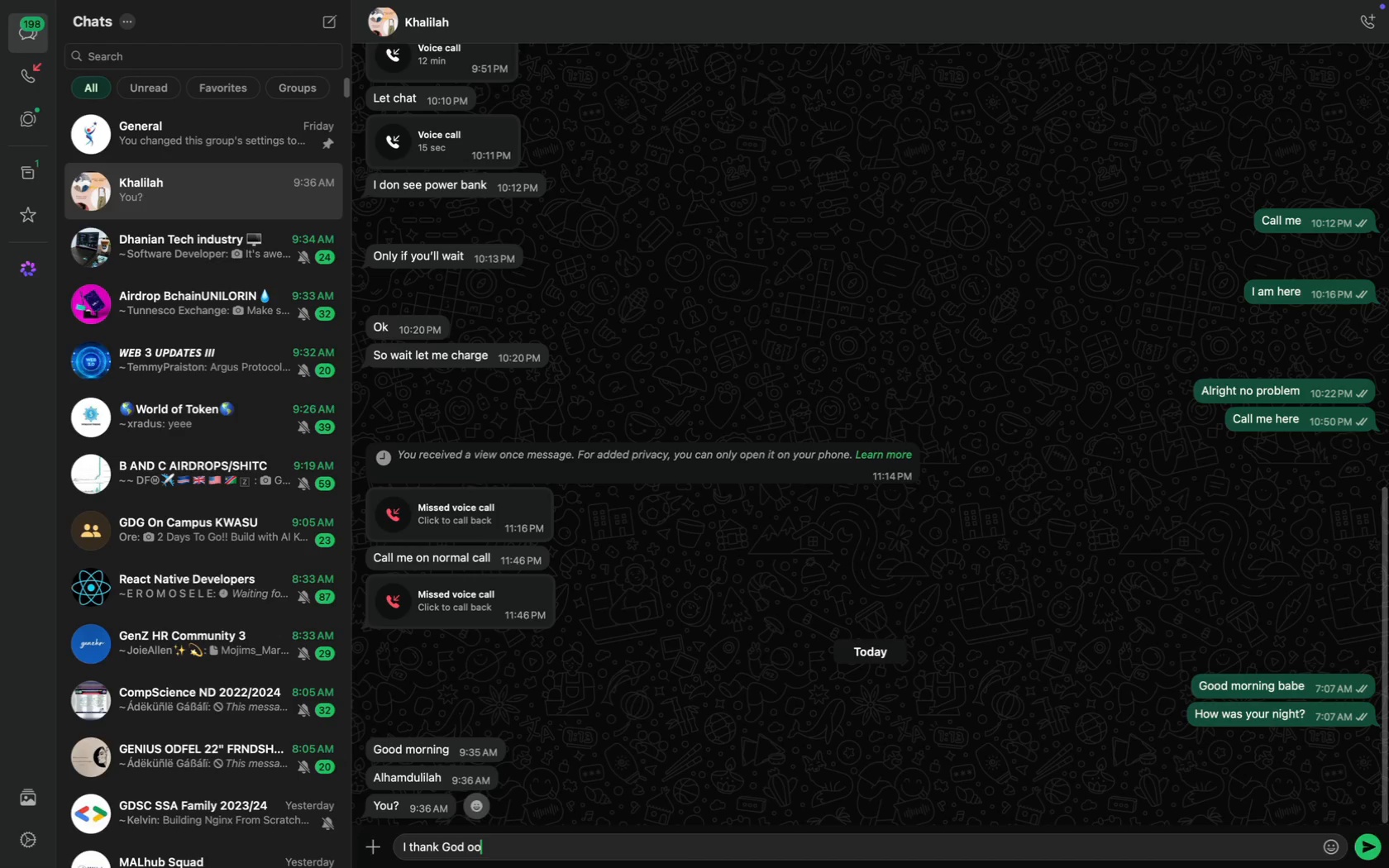 
key(Enter)
 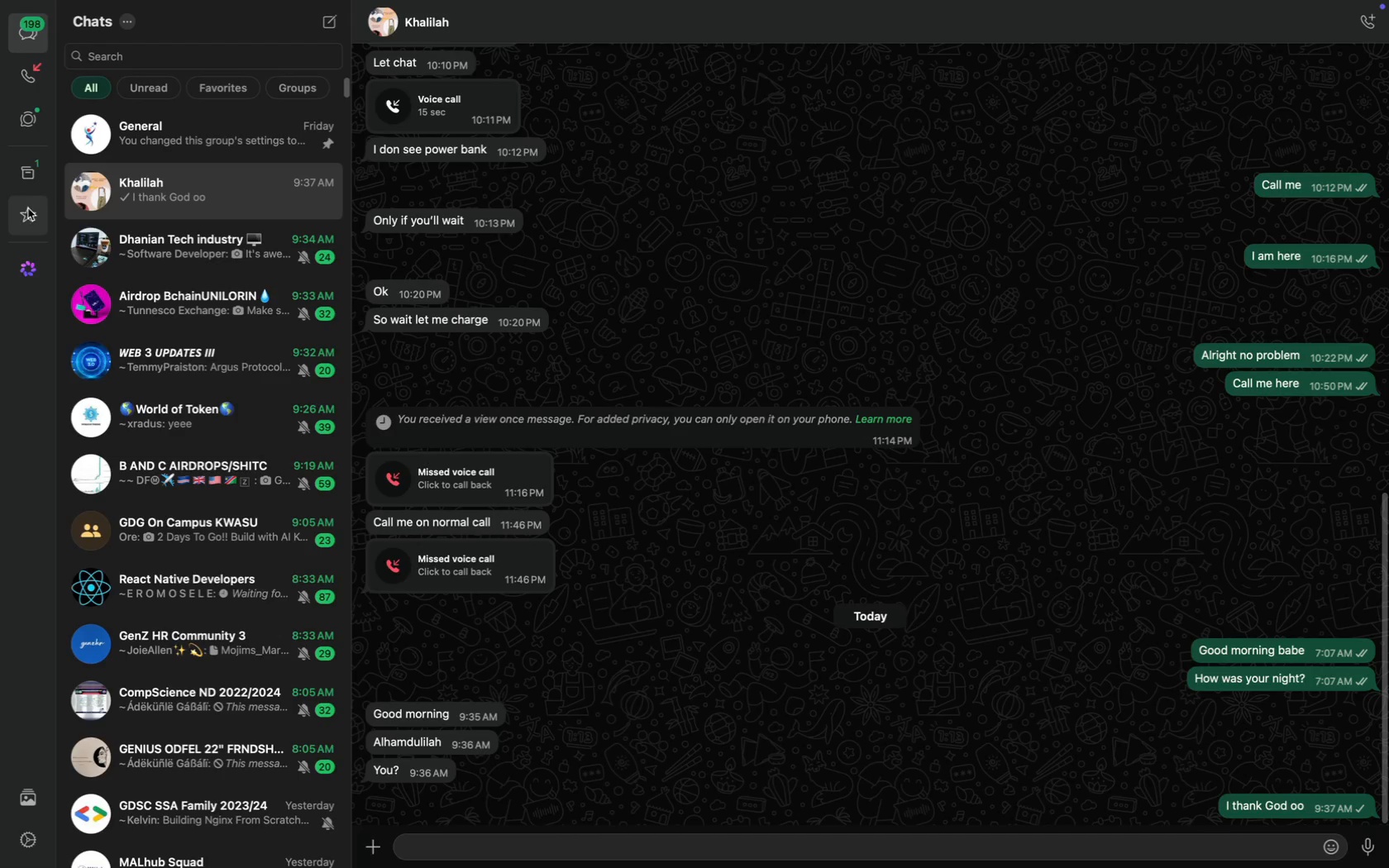 
mouse_move([40, 175])
 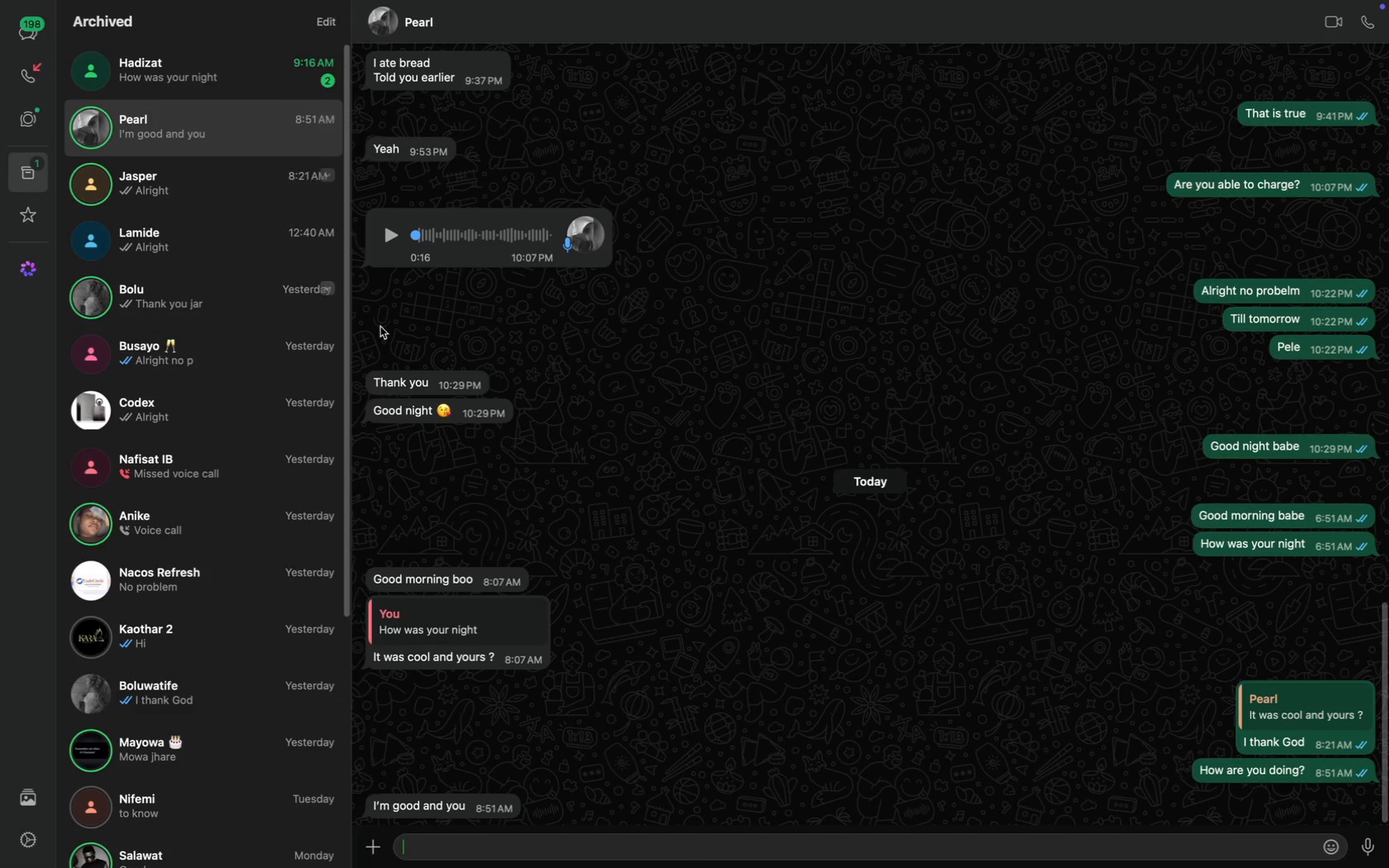 
scroll: coordinate [409, 413], scroll_direction: down, amount: 83.0
 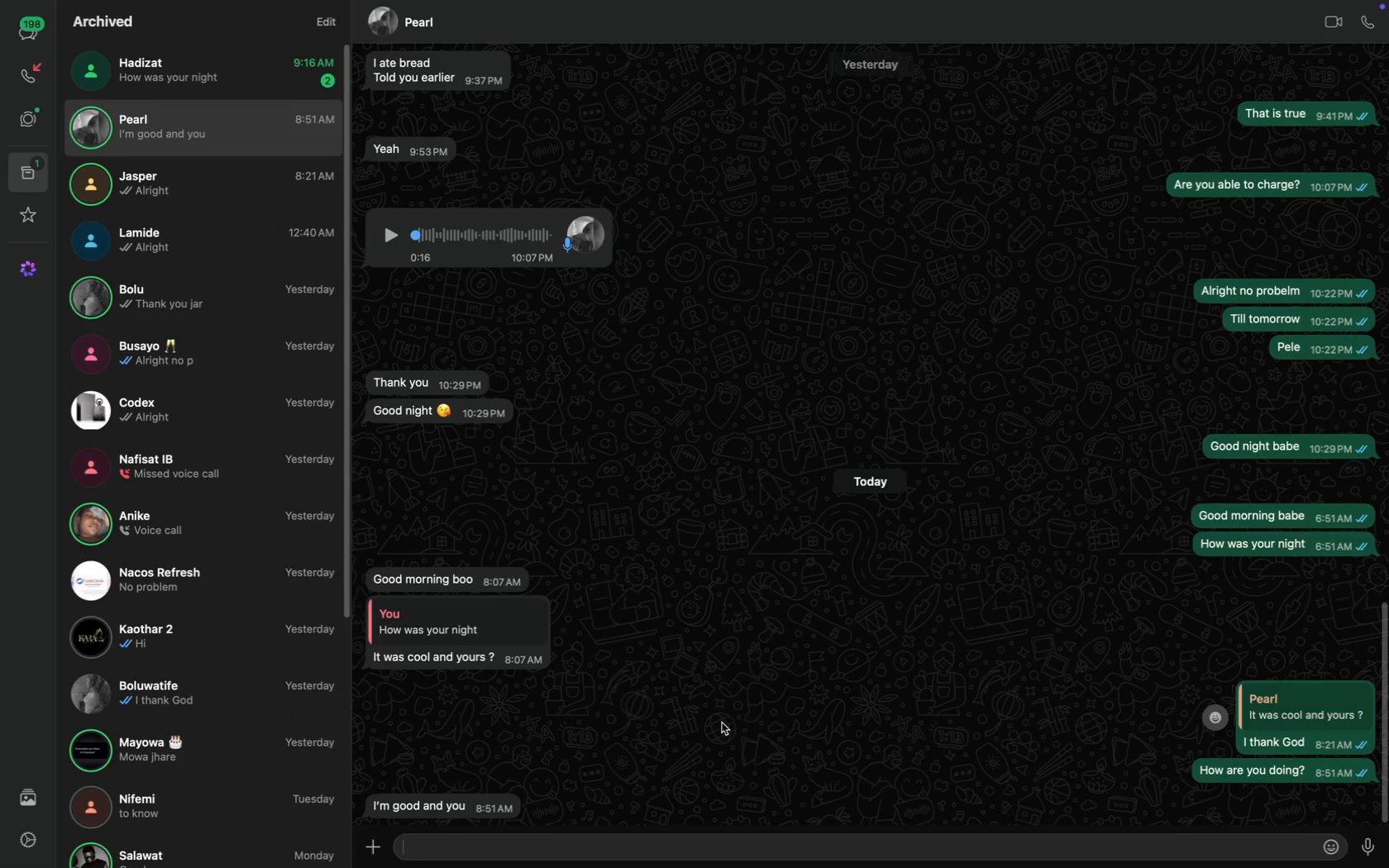 
key(CapsLock)
 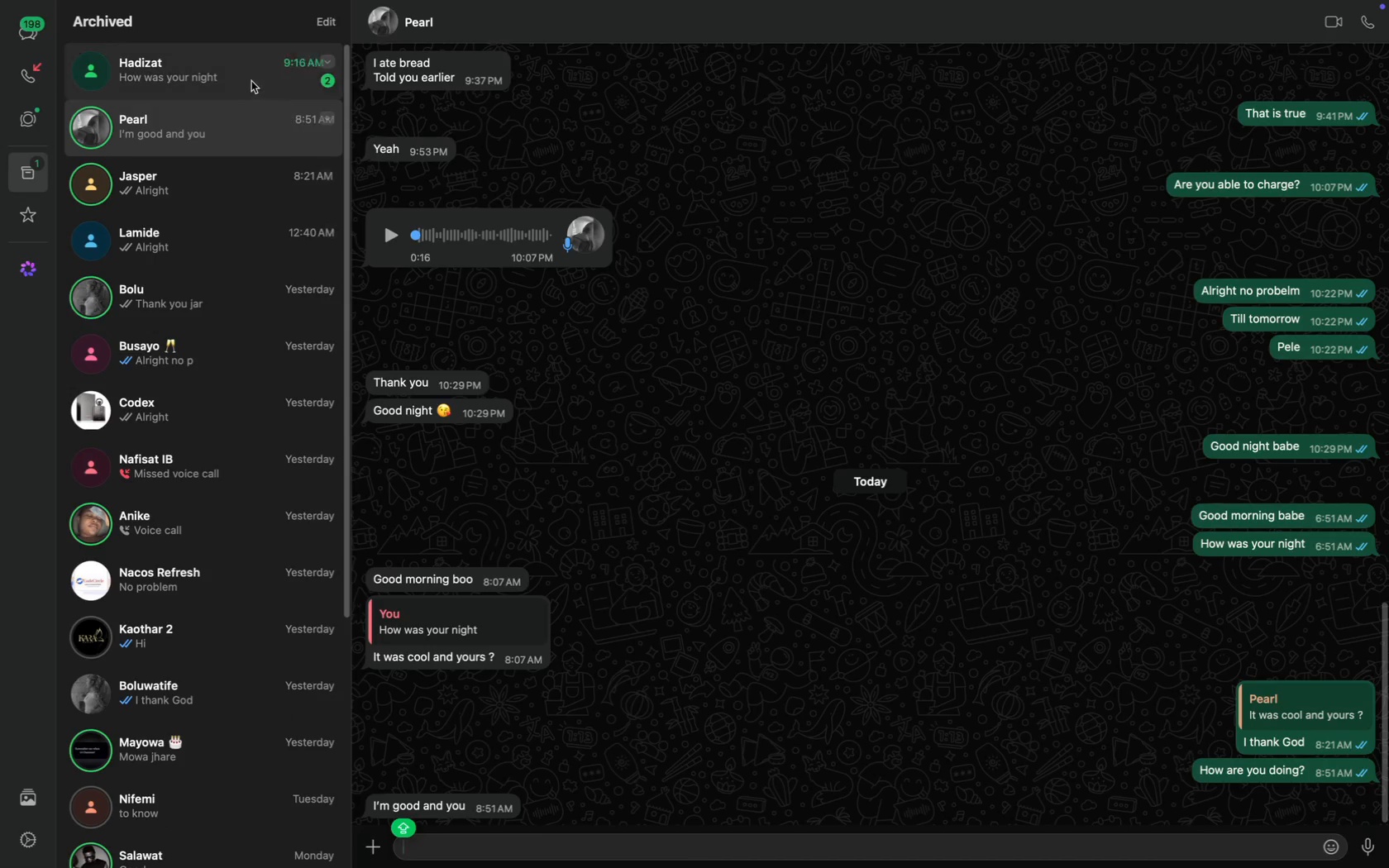 
left_click([254, 75])
 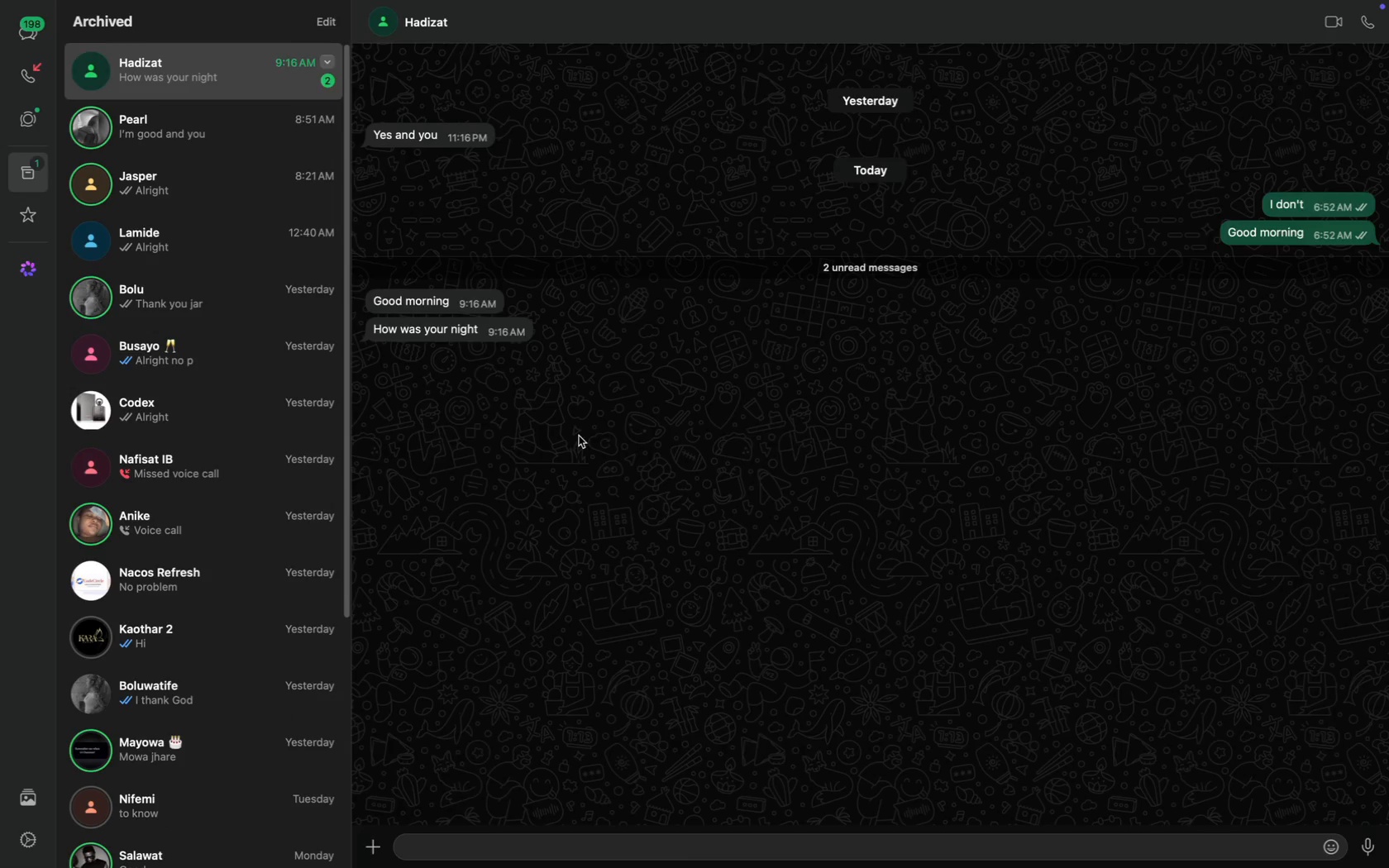 
scroll: coordinate [579, 436], scroll_direction: down, amount: 45.0
 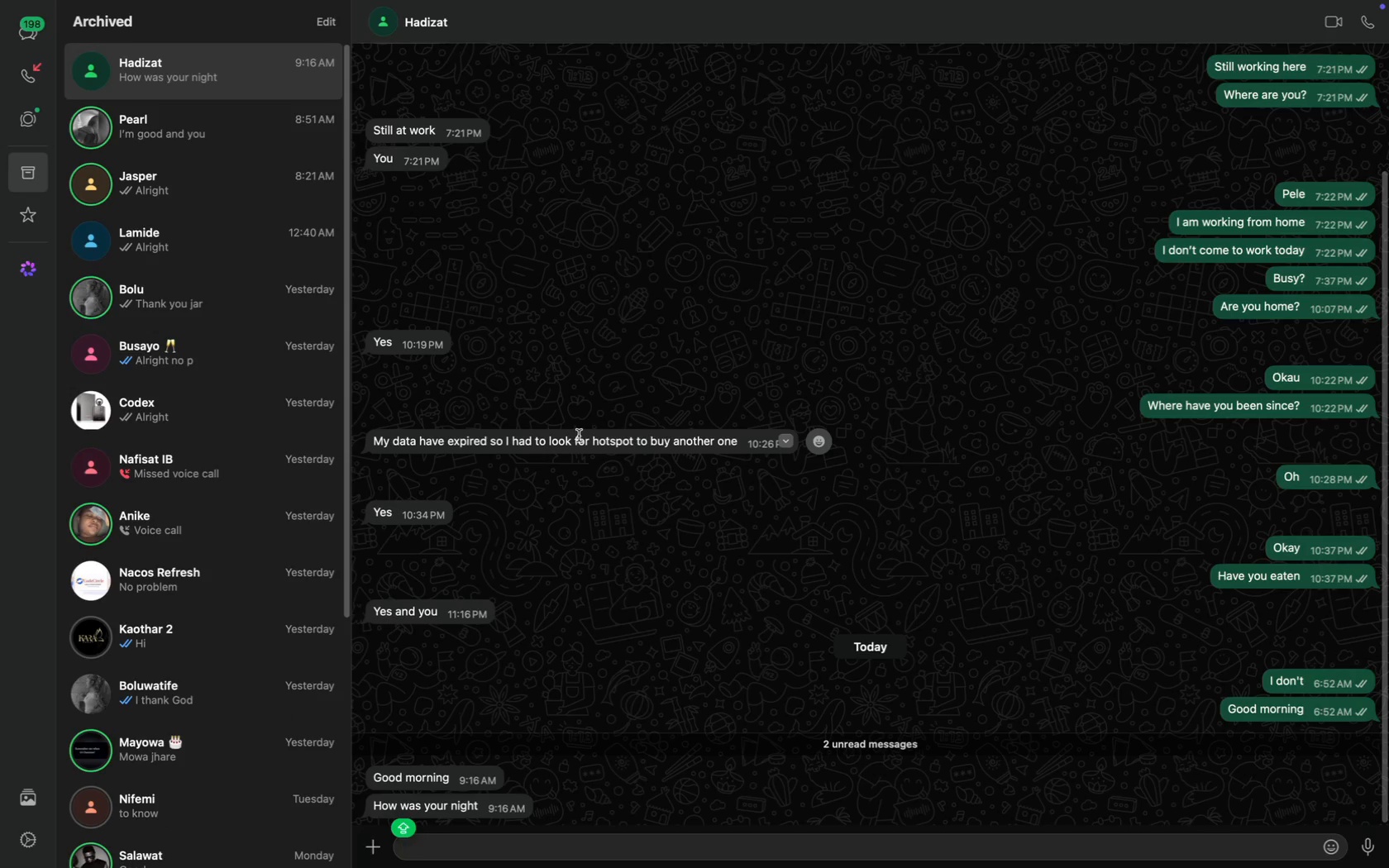 
type(fIN )
key(Backspace)
key(Backspace)
key(Backspace)
key(Backspace)
key(Backspace)
key(Backspace)
type(Fibe )
key(Backspace)
key(Backspace)
key(Backspace)
type(ne and you?)
 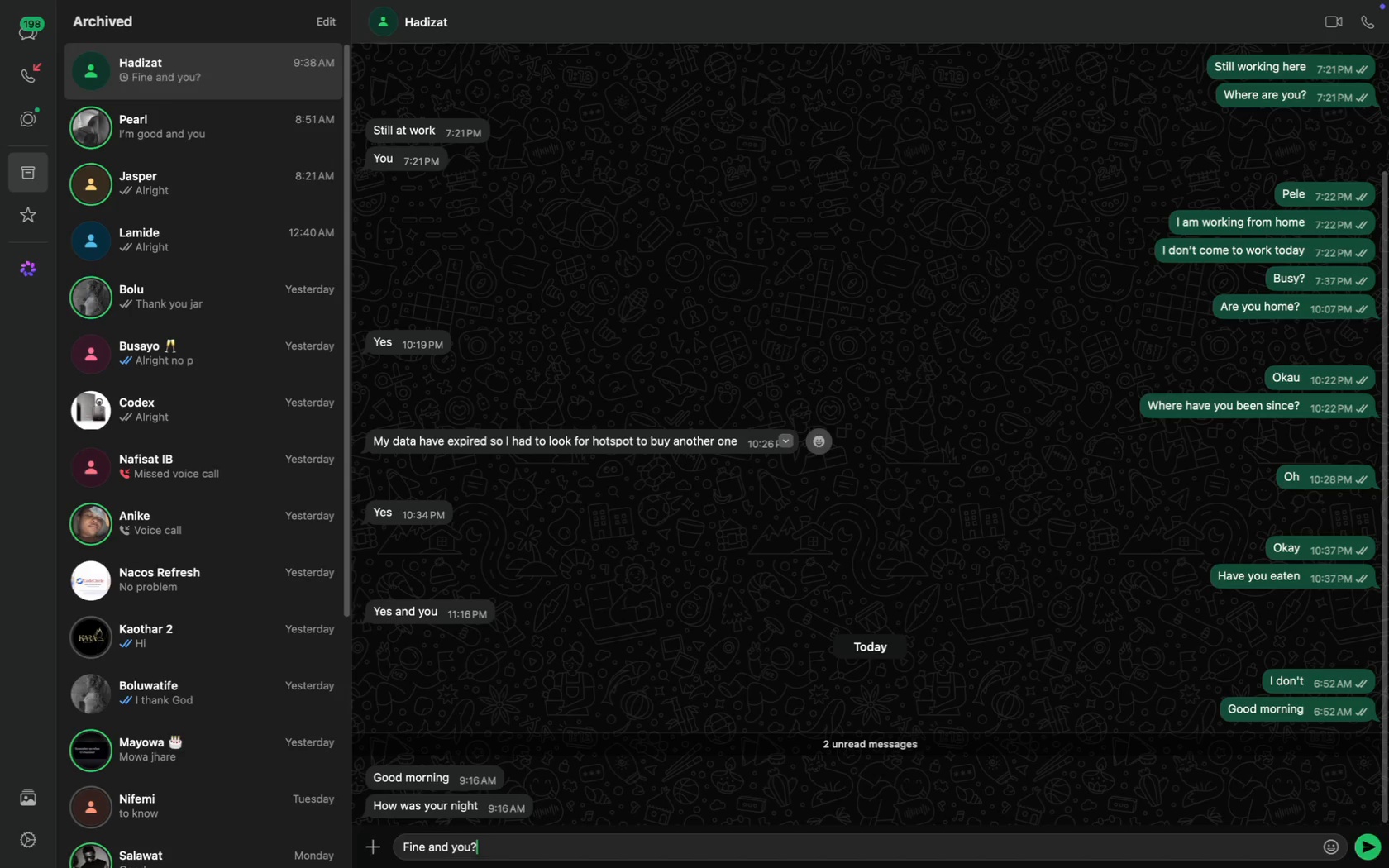 
key(Enter)
 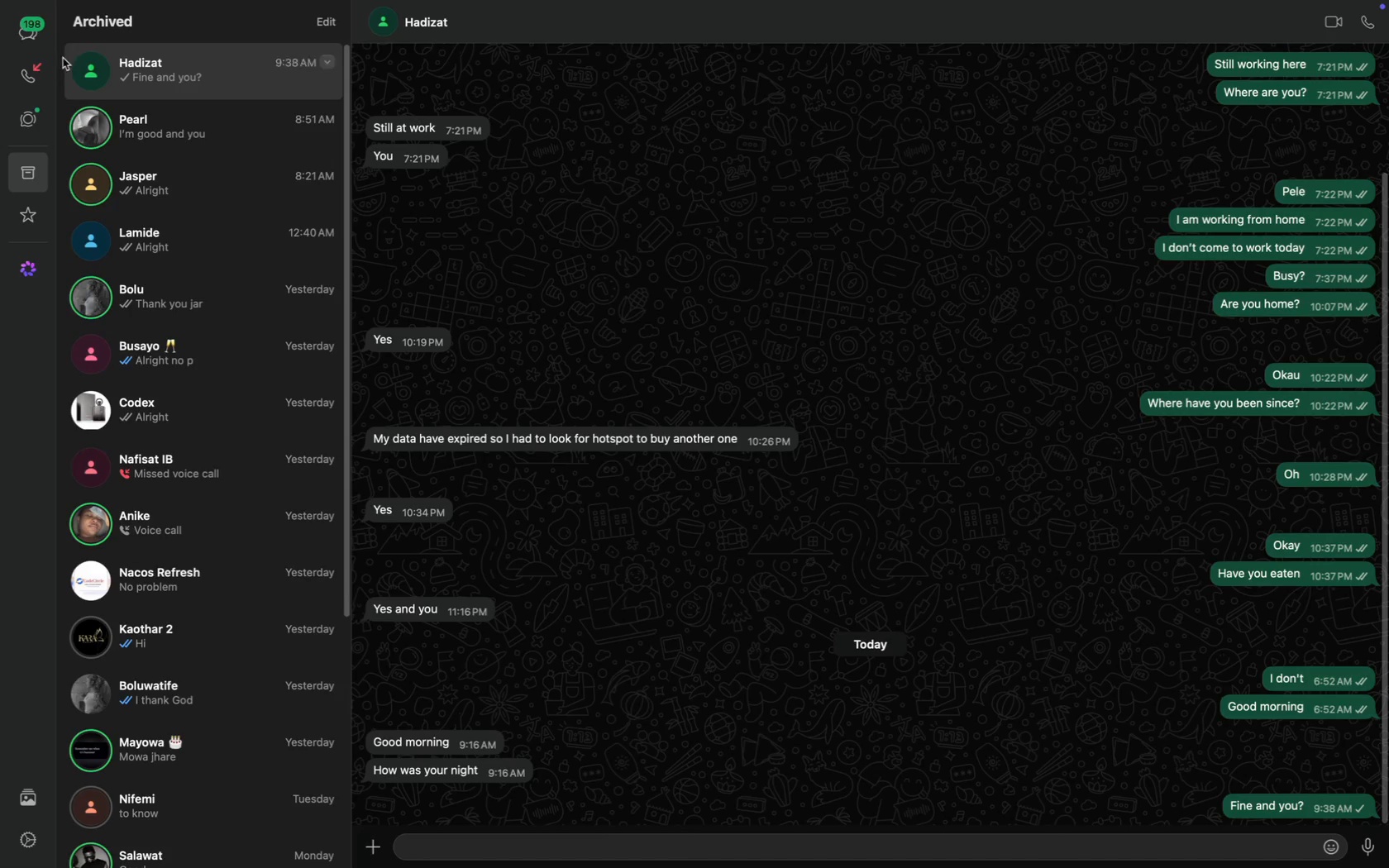 
left_click([31, 35])
 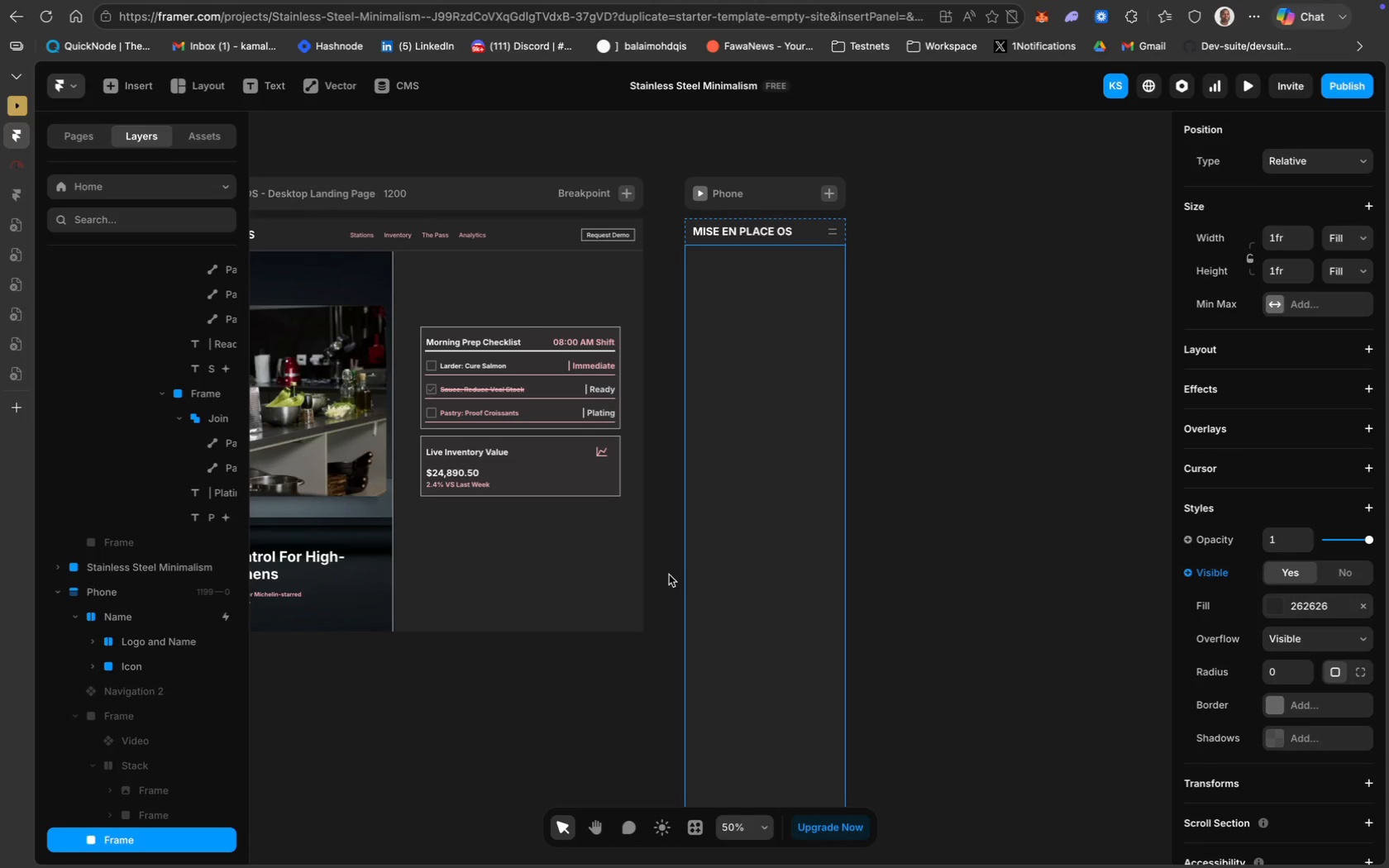 
wait(7.25)
 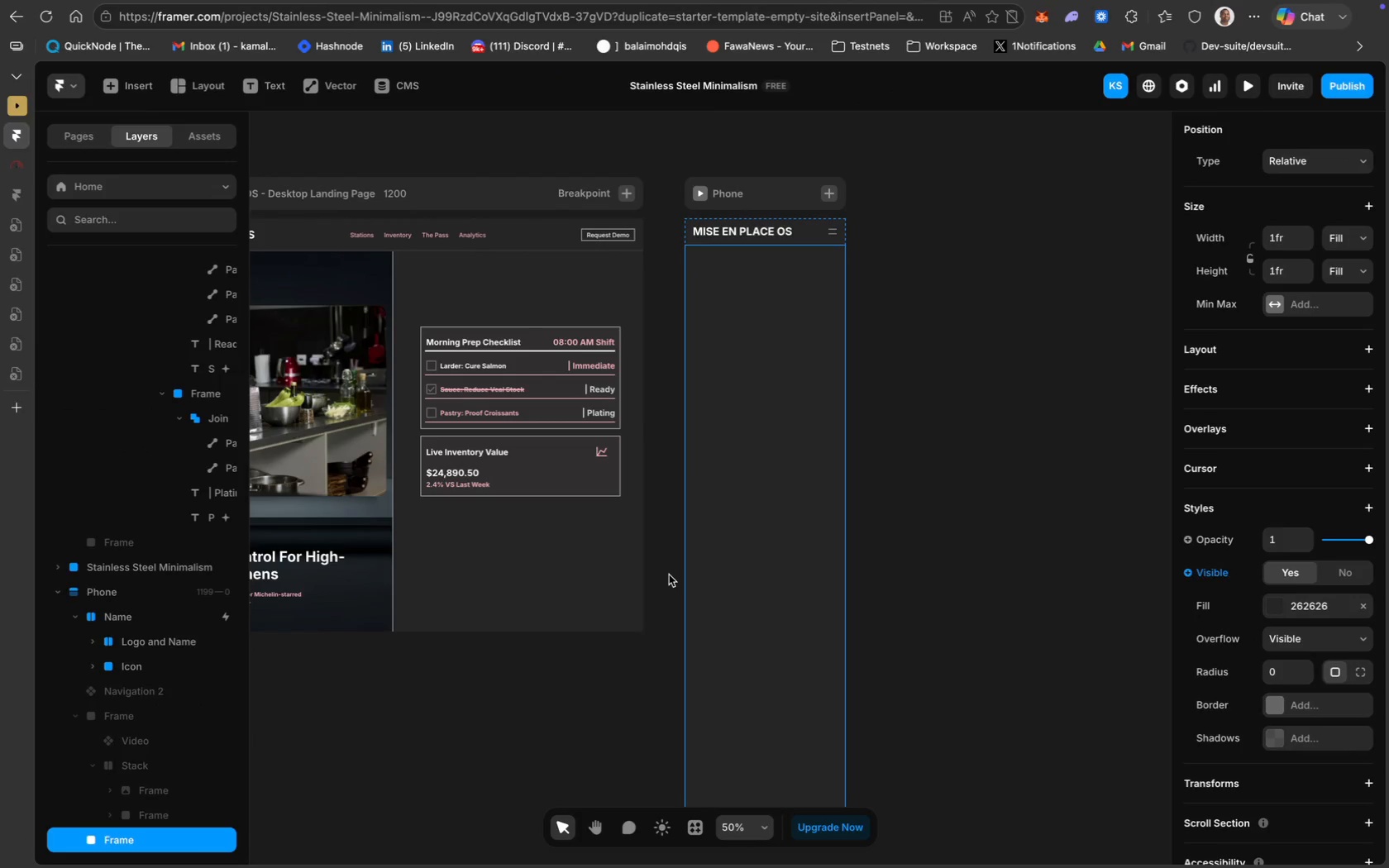 
scroll: coordinate [651, 373], scroll_direction: up, amount: 19.0
 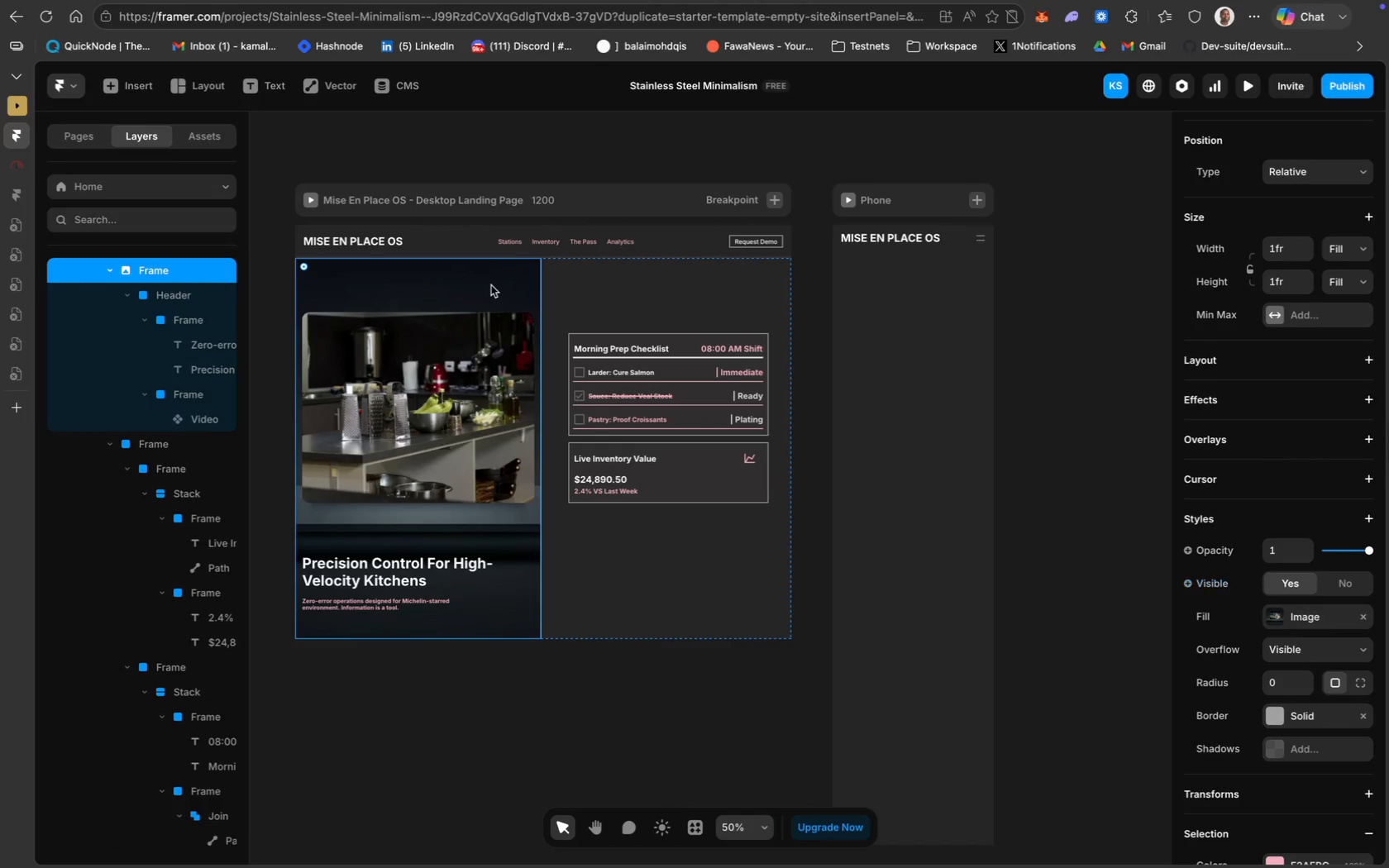 
left_click([847, 329])
 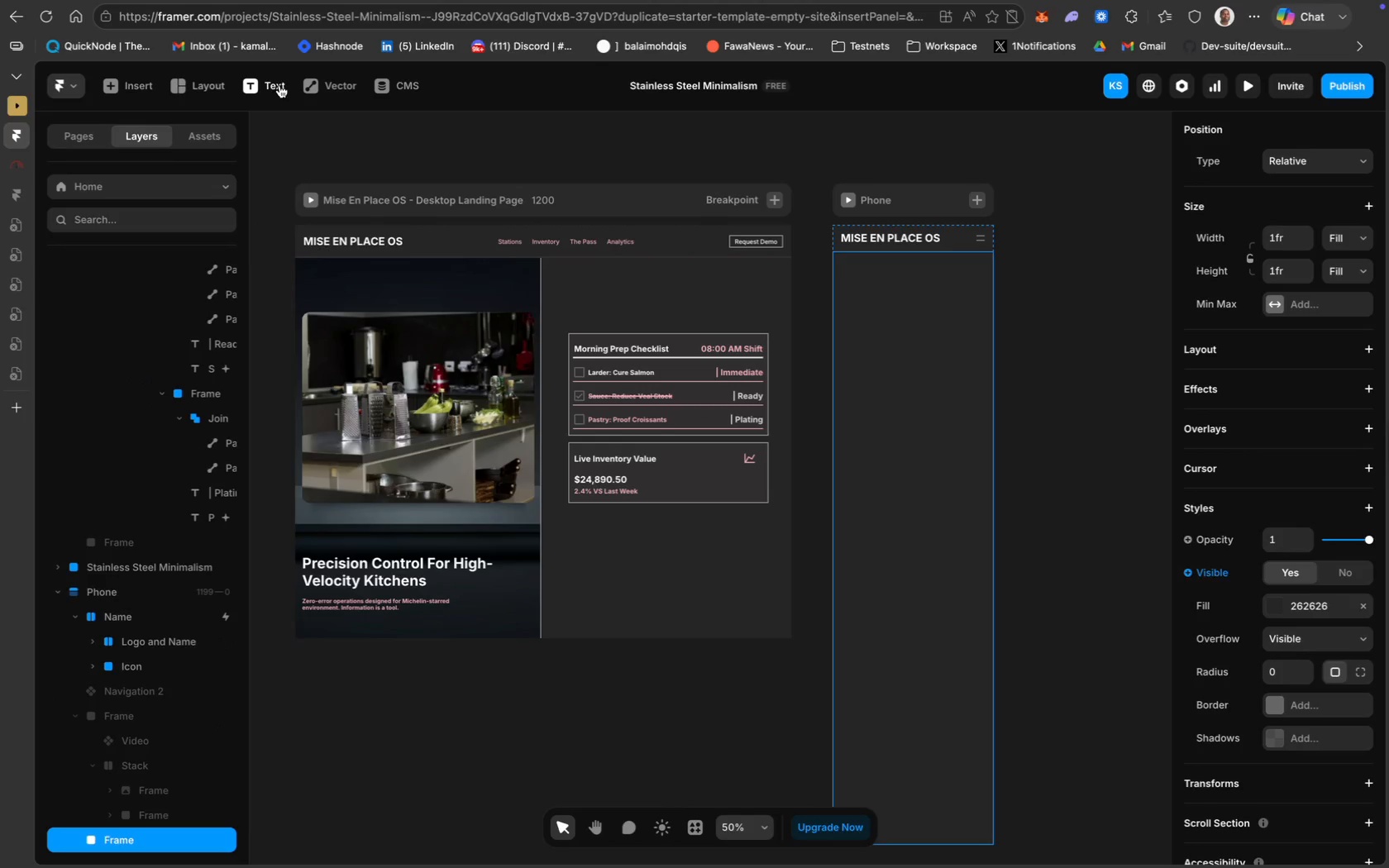 
left_click([219, 83])
 